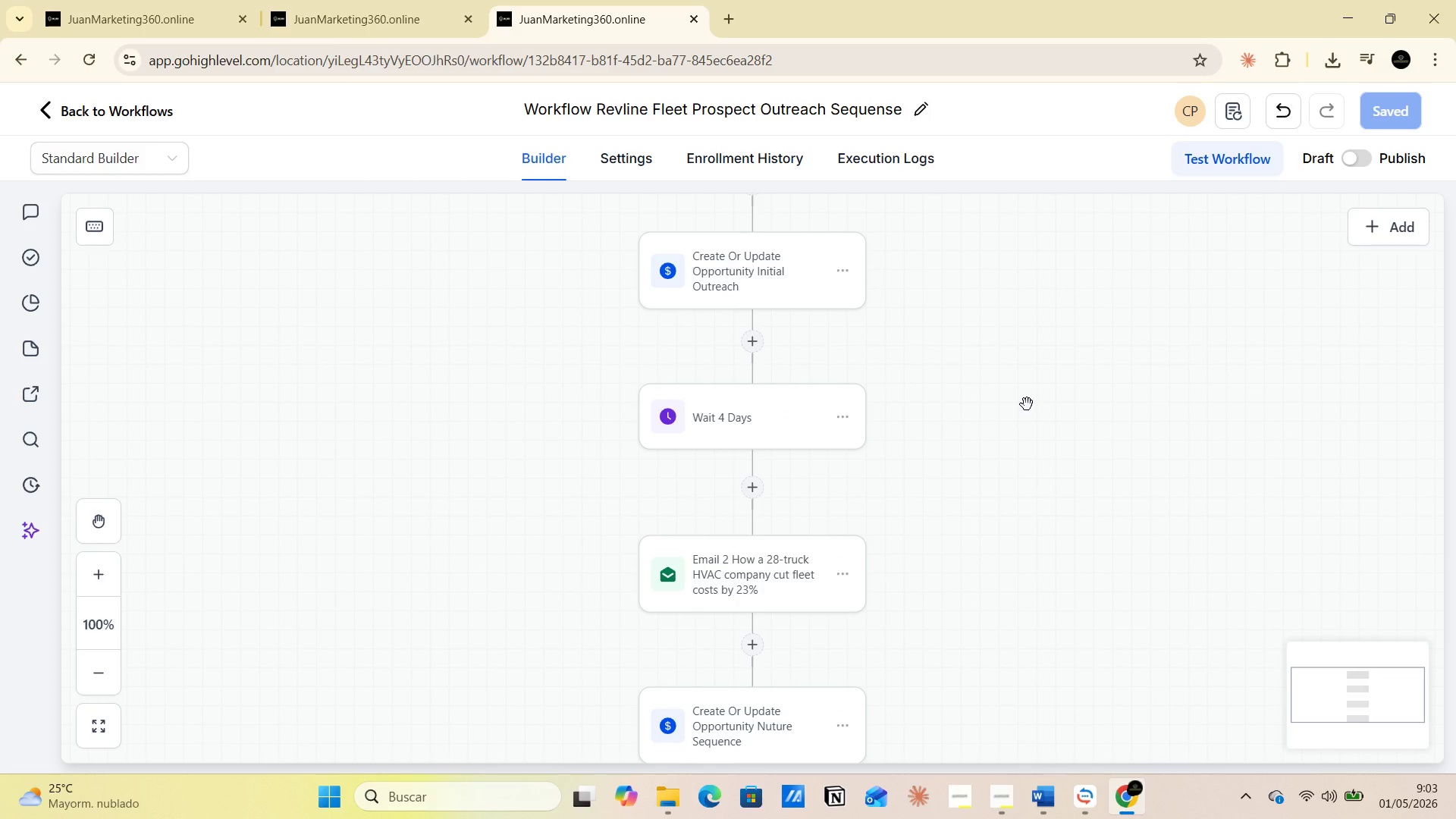 
key(PrintScreen)
 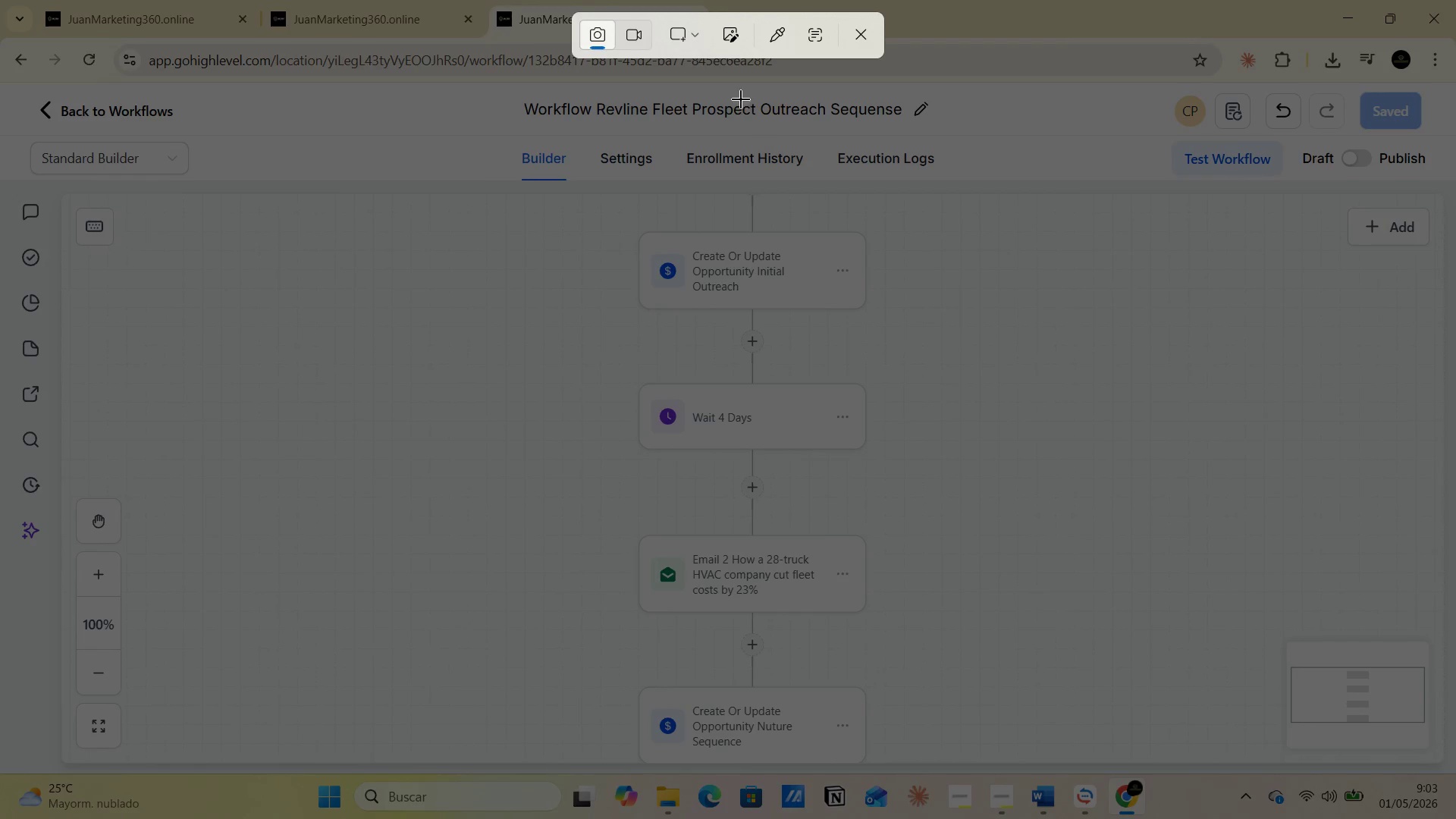 
left_click([686, 33])
 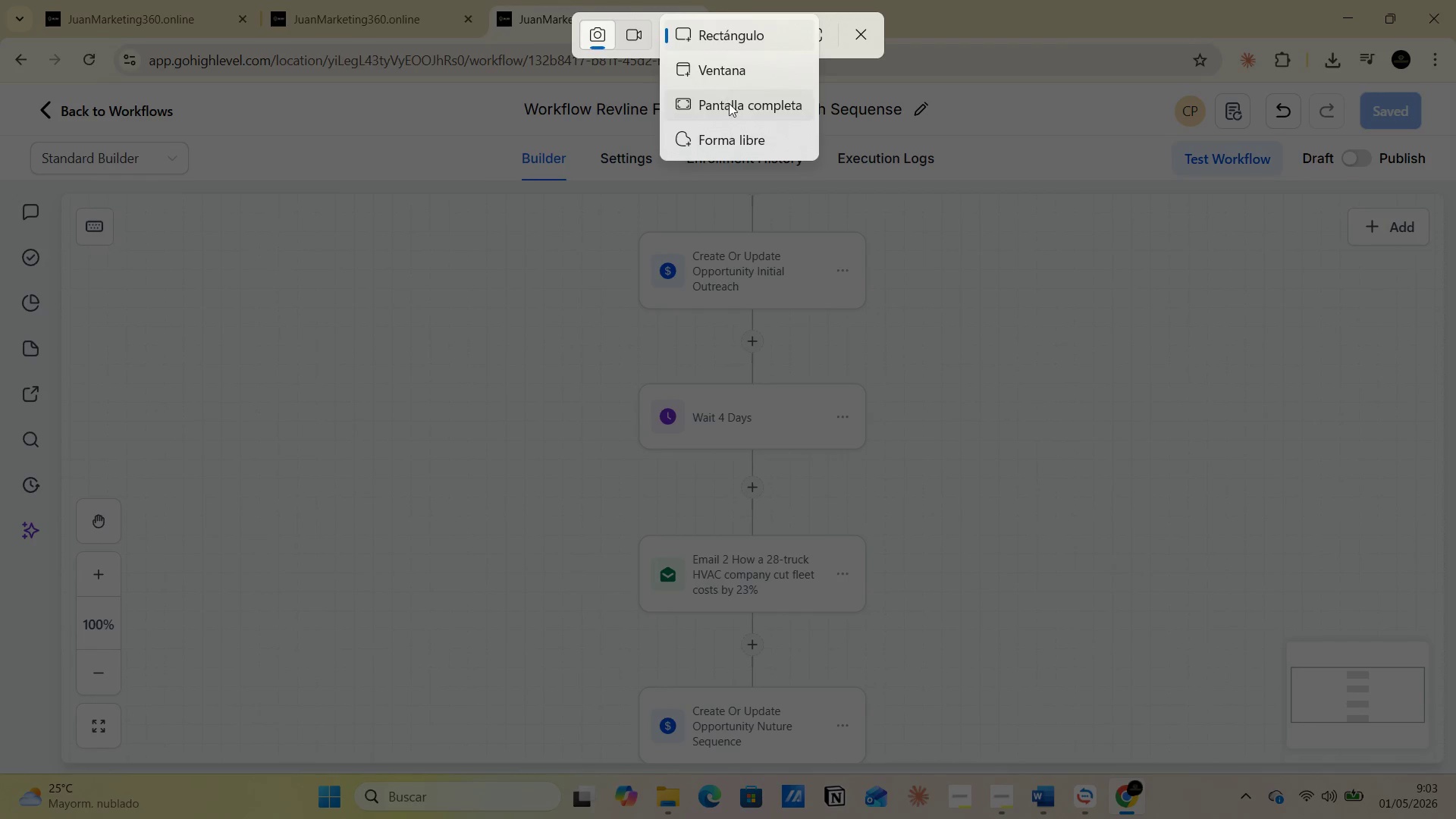 
left_click([731, 107])
 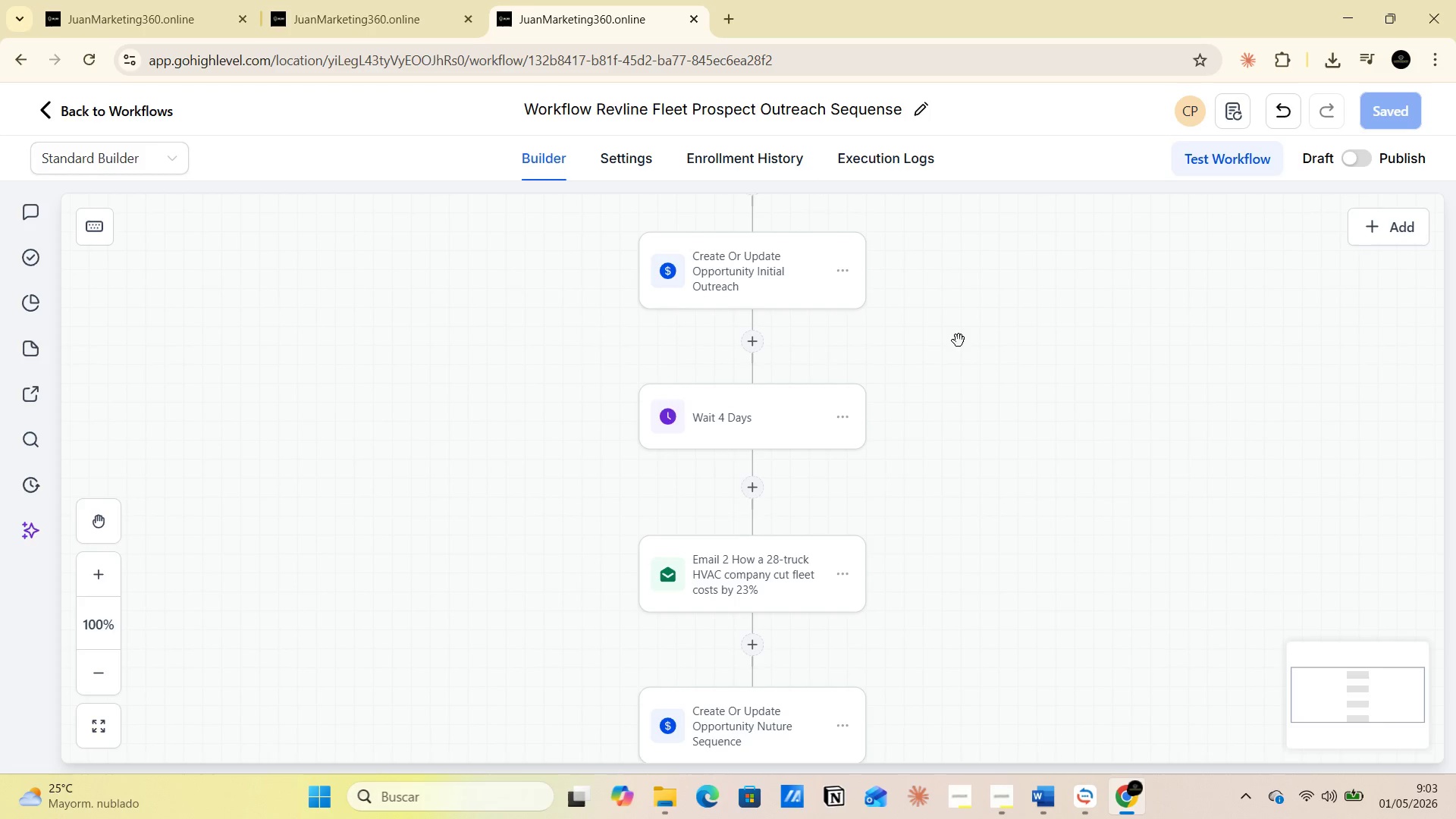 
key(Alt+Tab)
 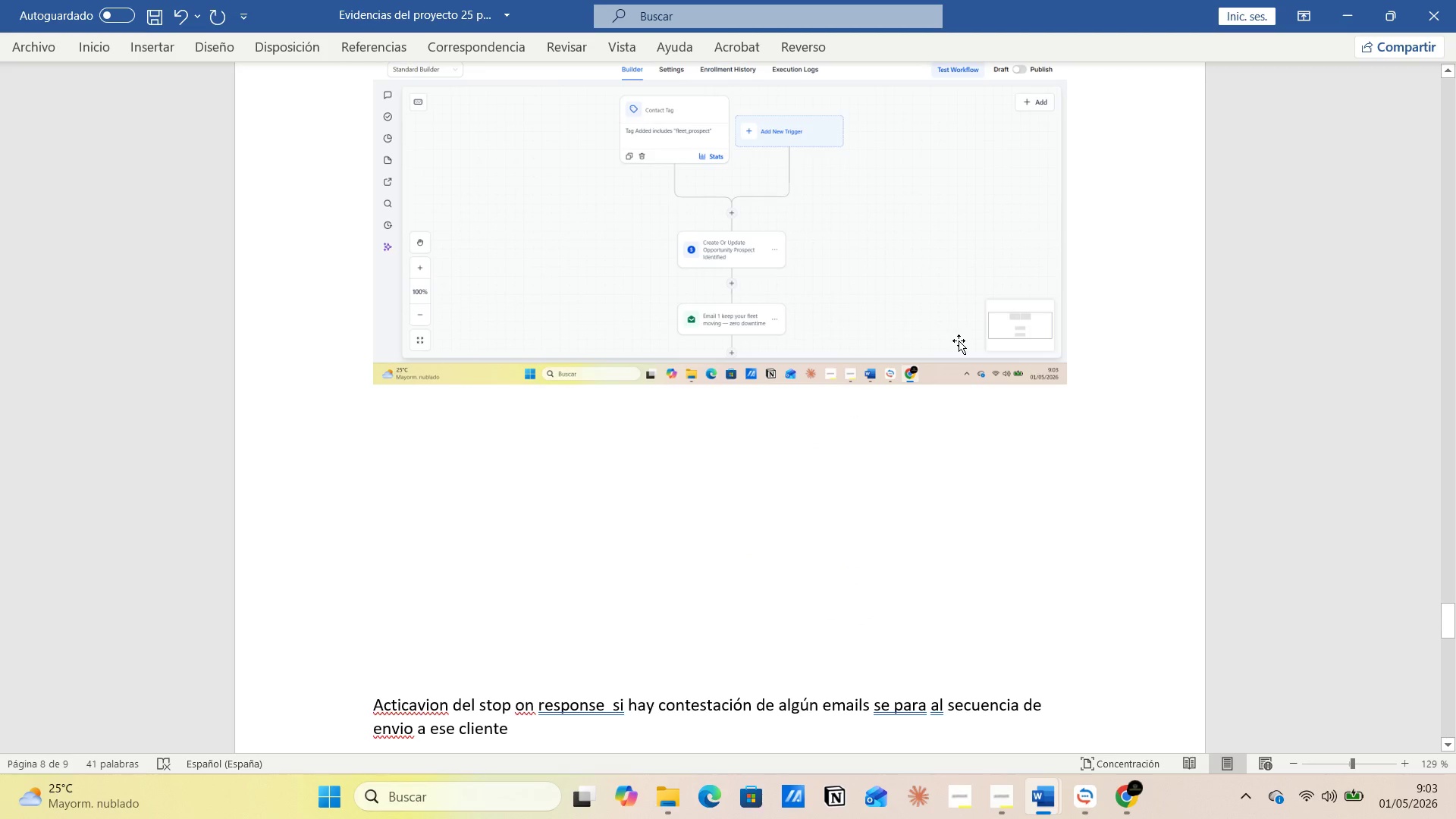 
key(Control+V)
 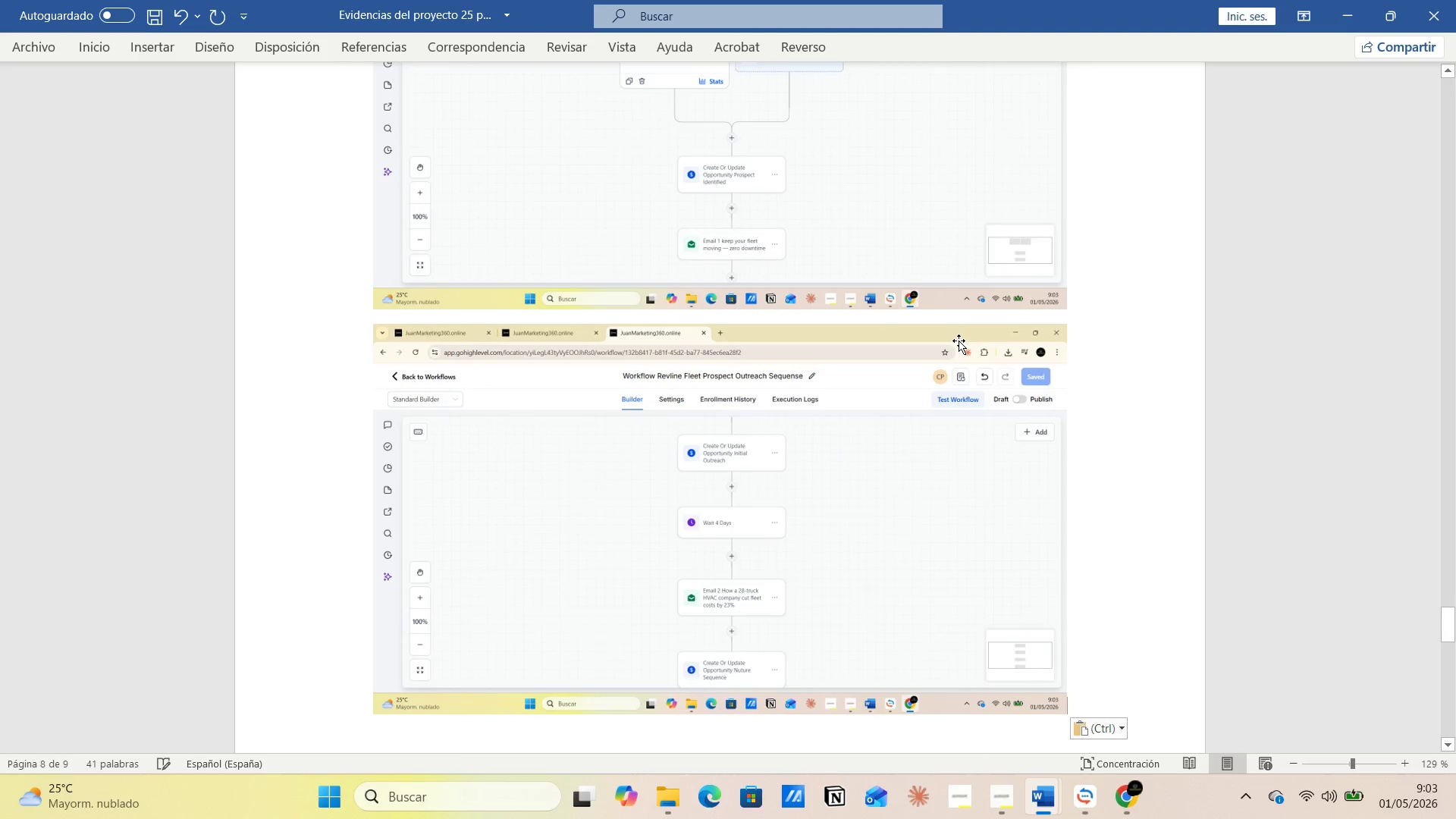 
key(Alt+Tab)
 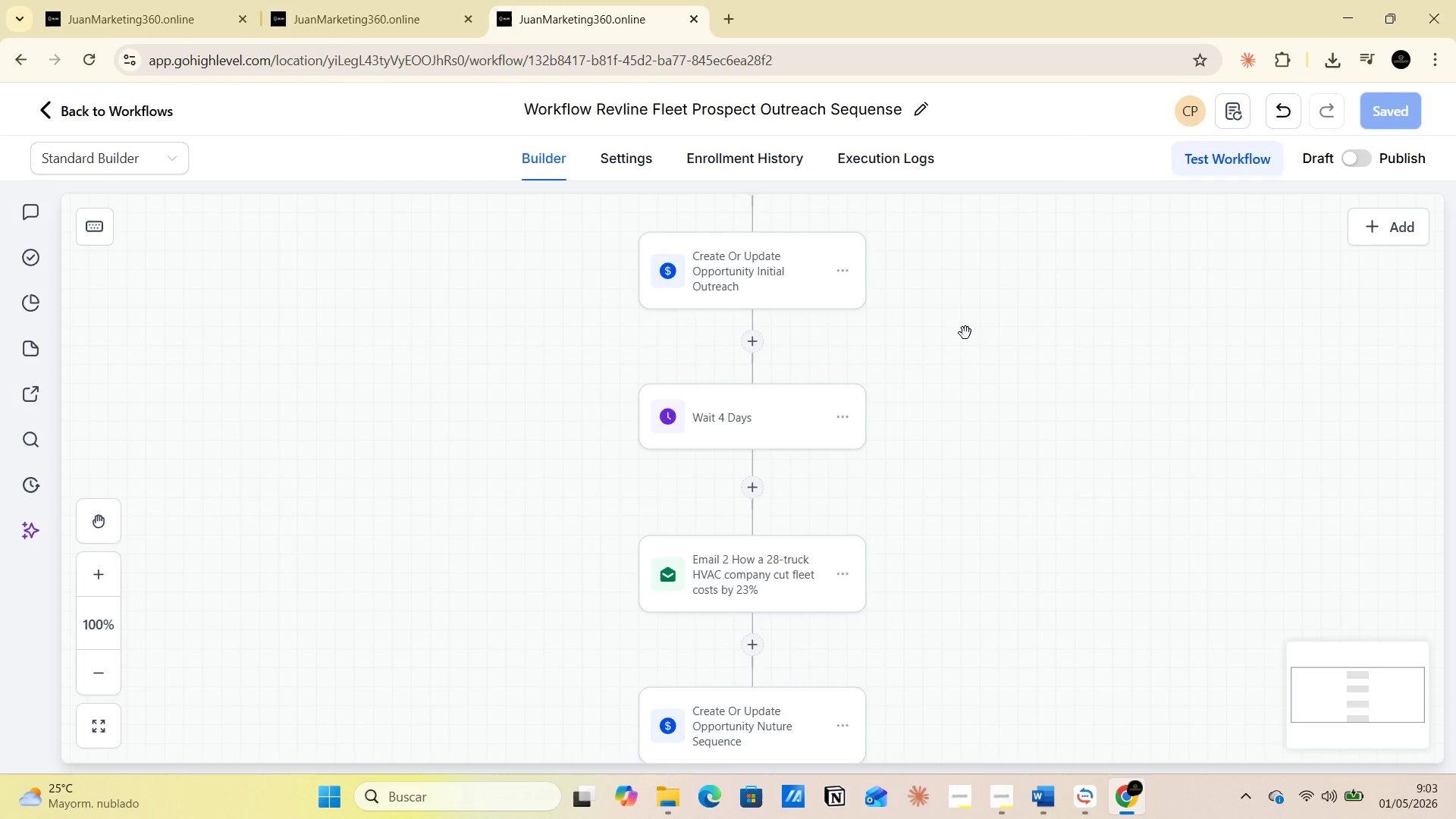 
scroll: coordinate [1043, 340], scroll_direction: down, amount: 13.0
 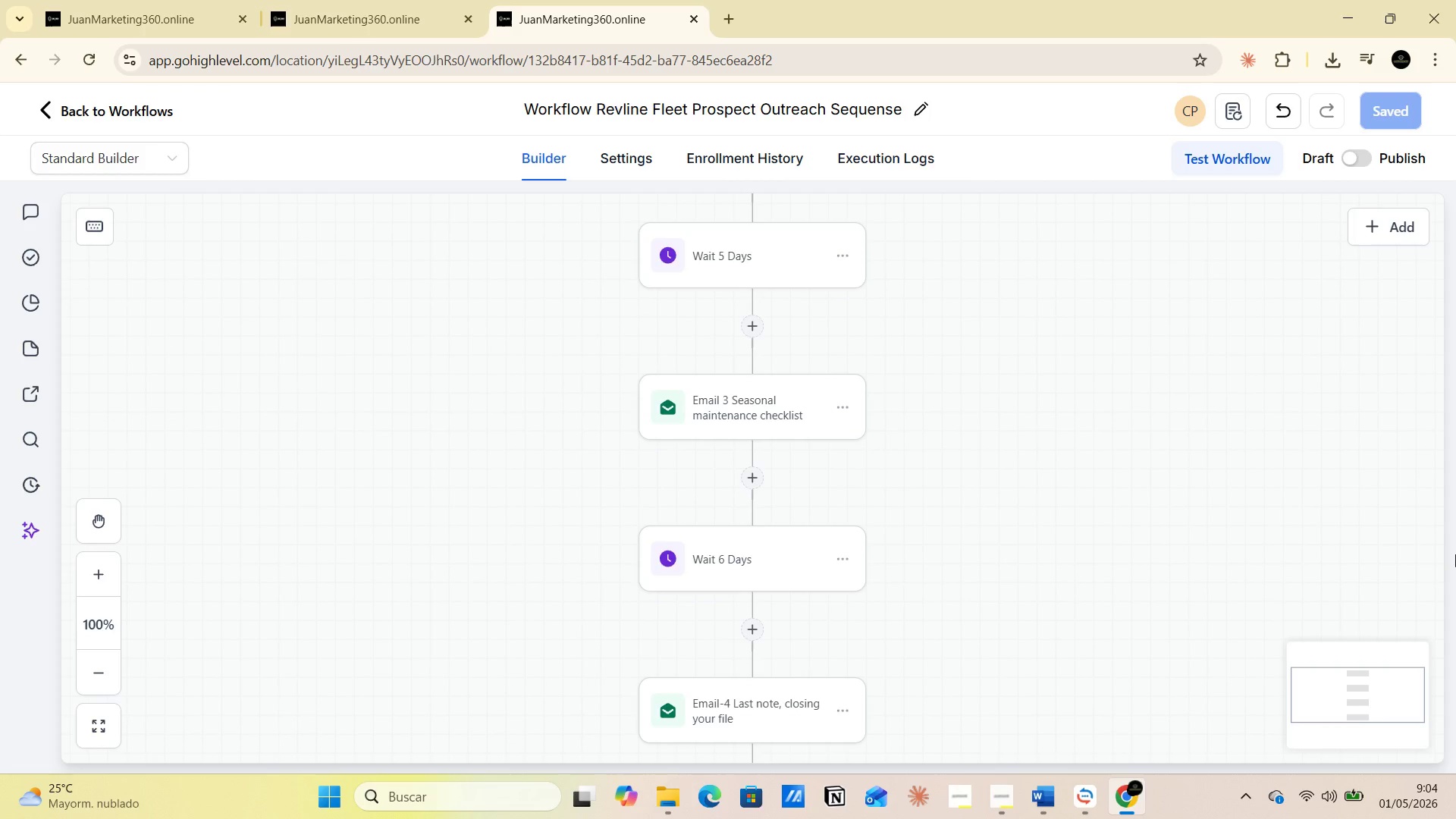 
wait(5.11)
 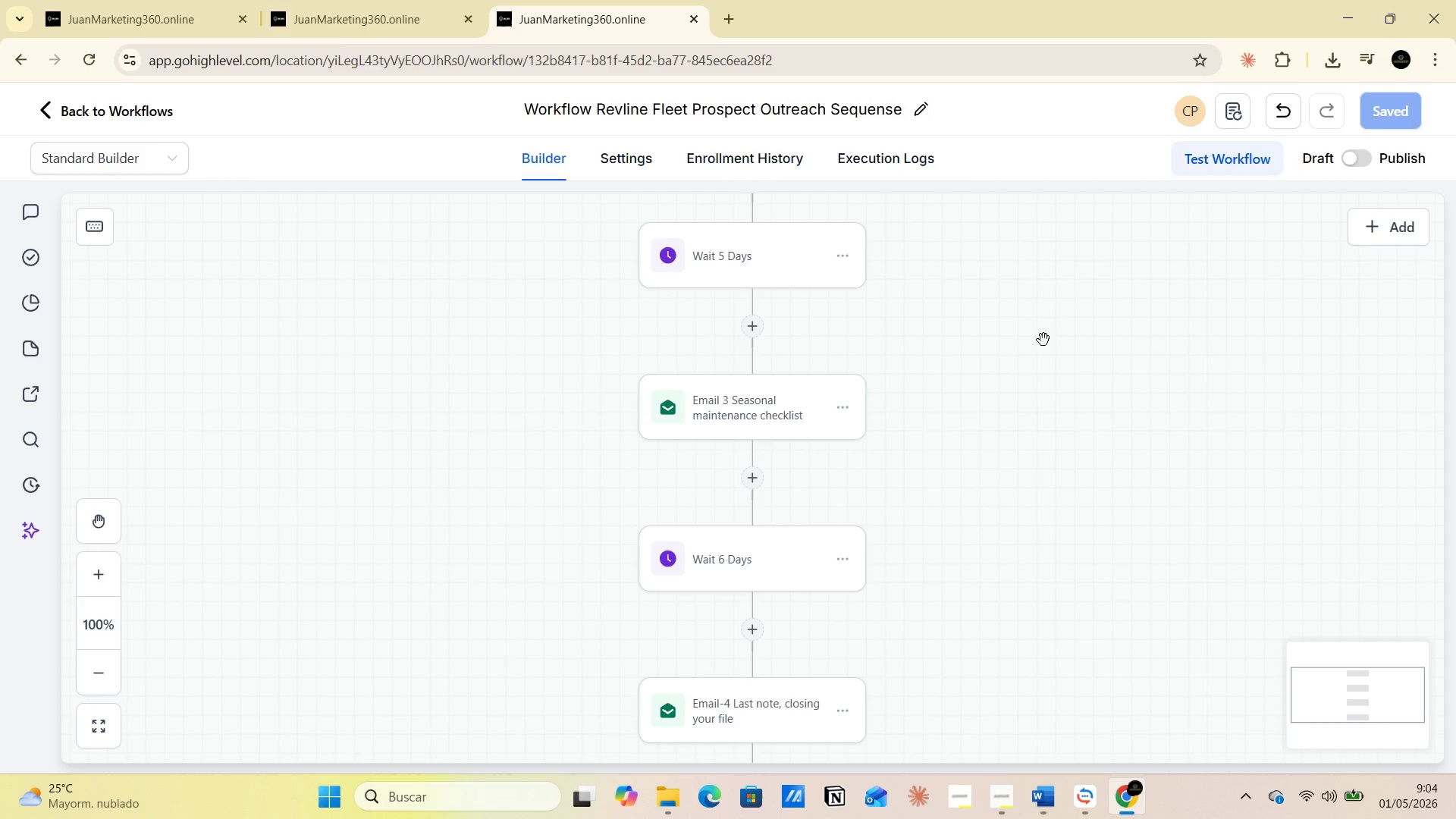 
scroll: coordinate [1252, 501], scroll_direction: down, amount: 1.0
 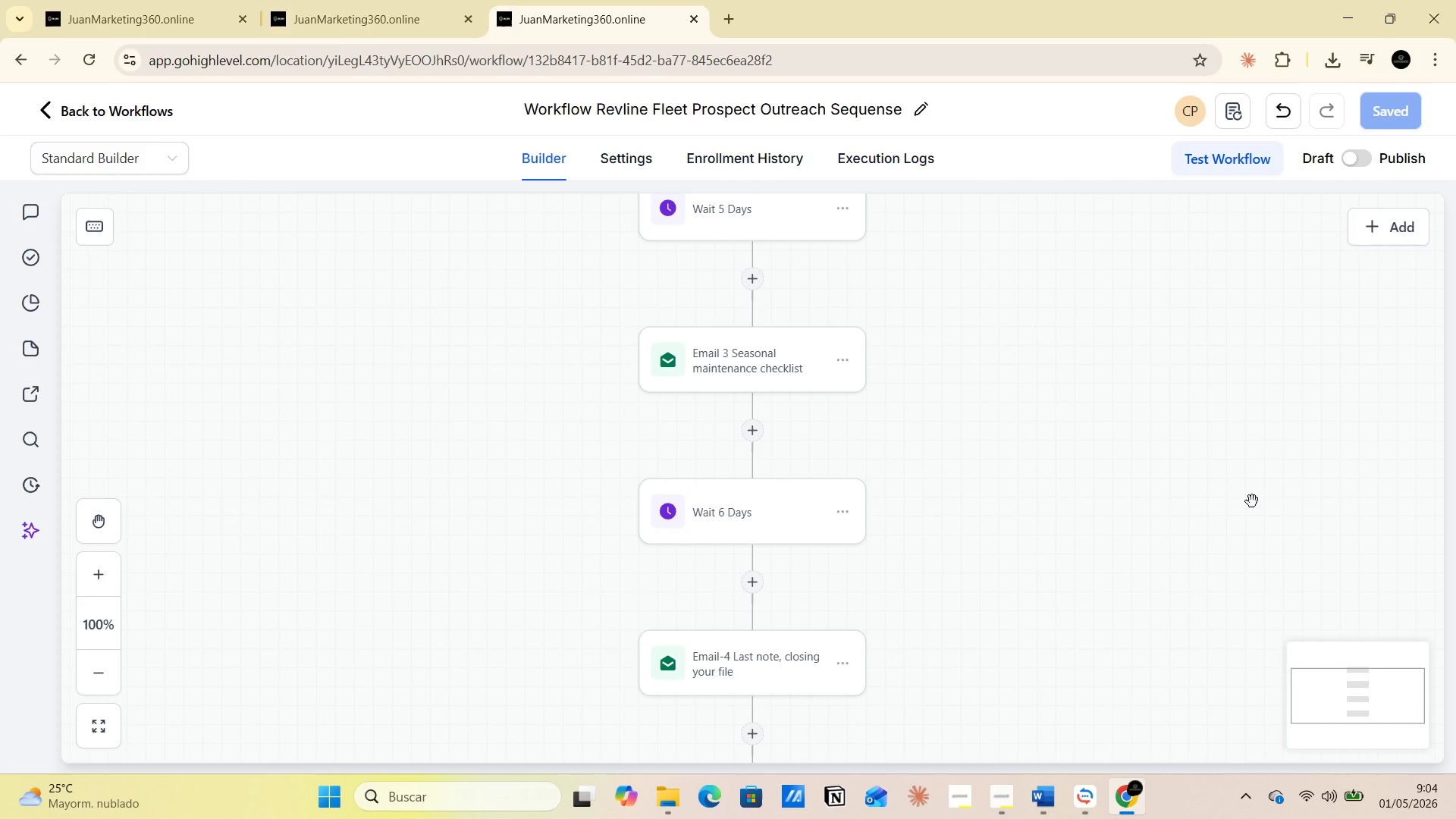 
scroll: coordinate [1252, 501], scroll_direction: up, amount: 1.0
 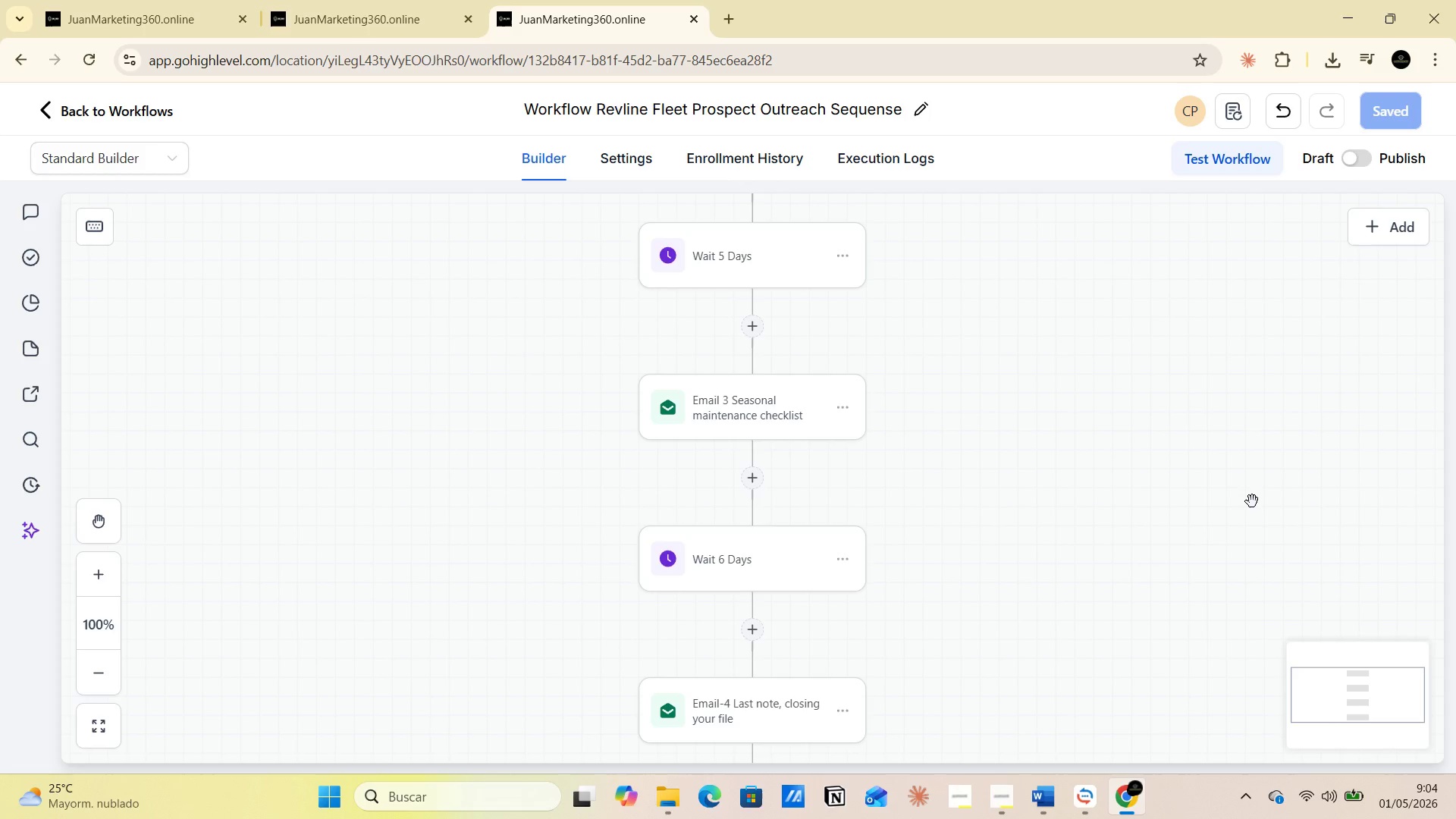 
key(PrintScreen)
 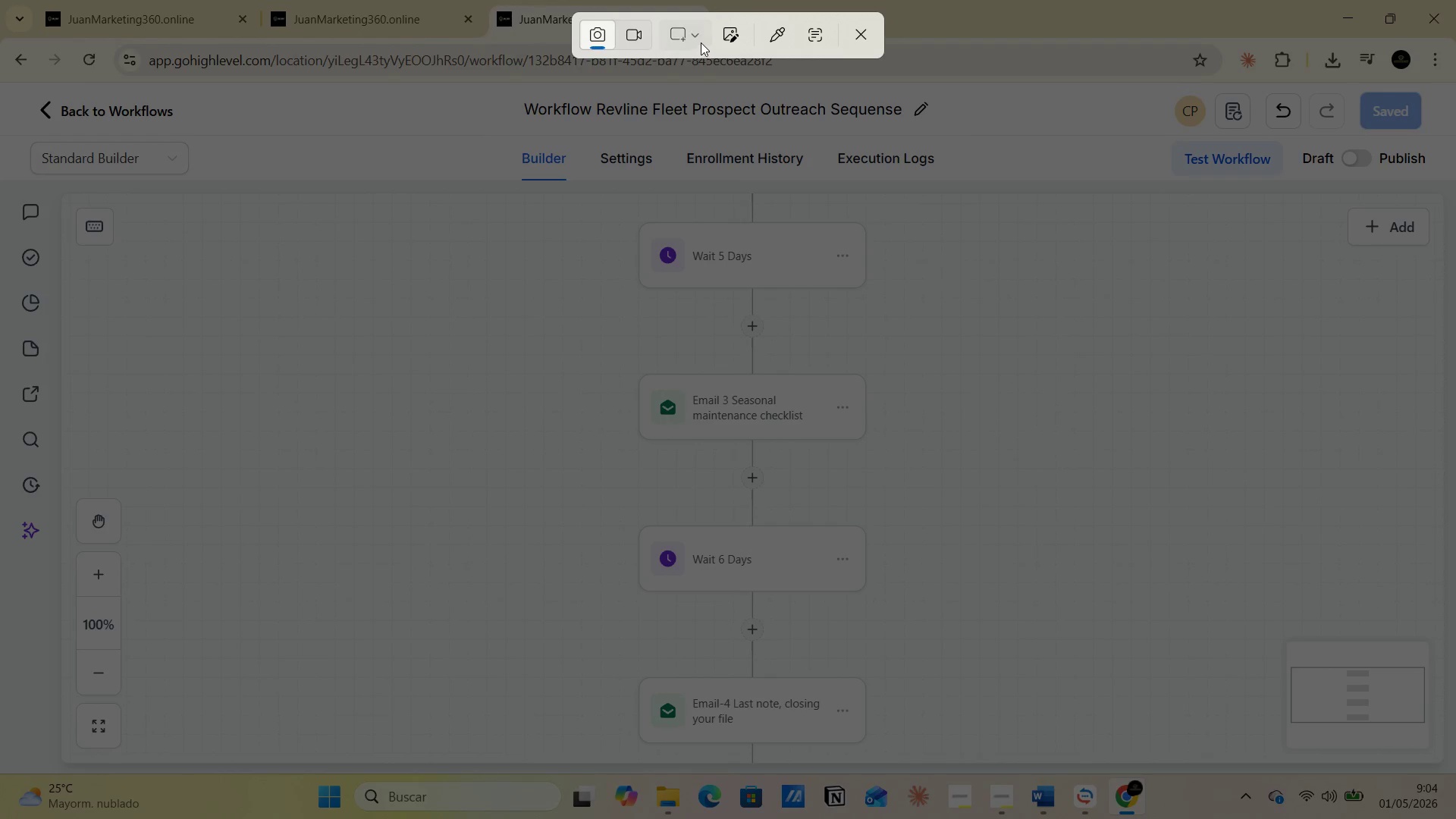 
left_click([721, 105])
 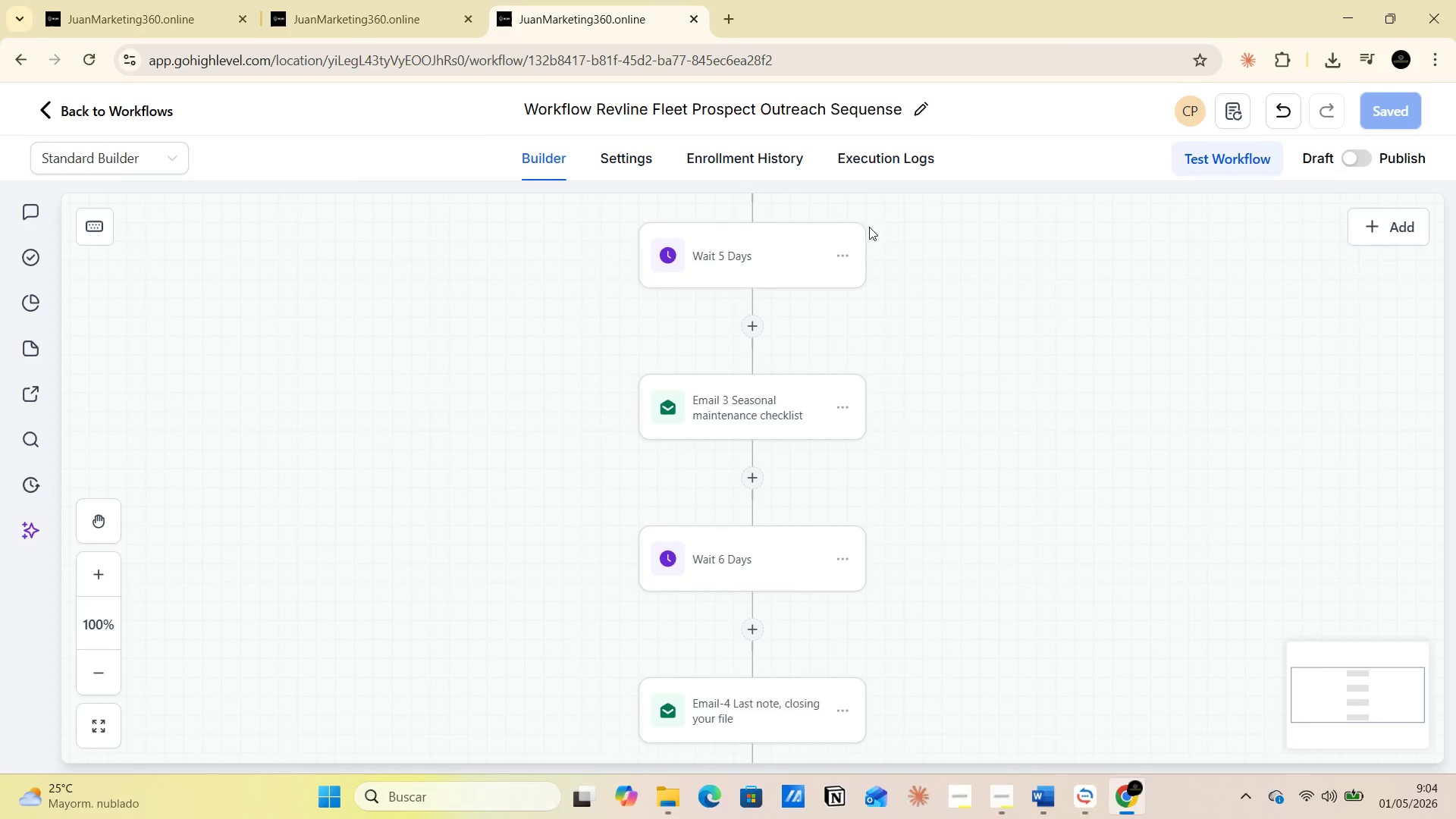 
key(Alt+AltLeft)
 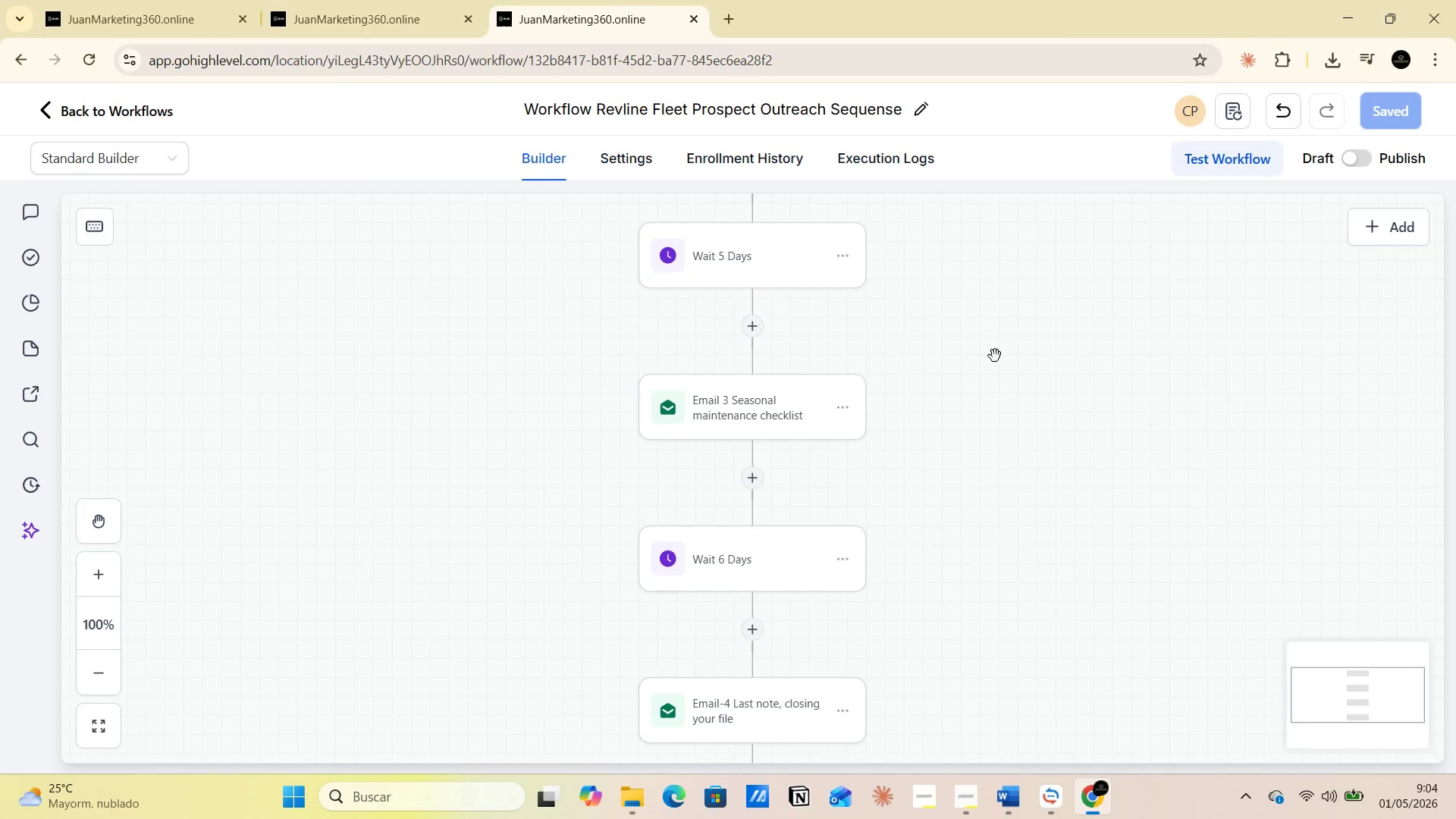 
key(Alt+Tab)
 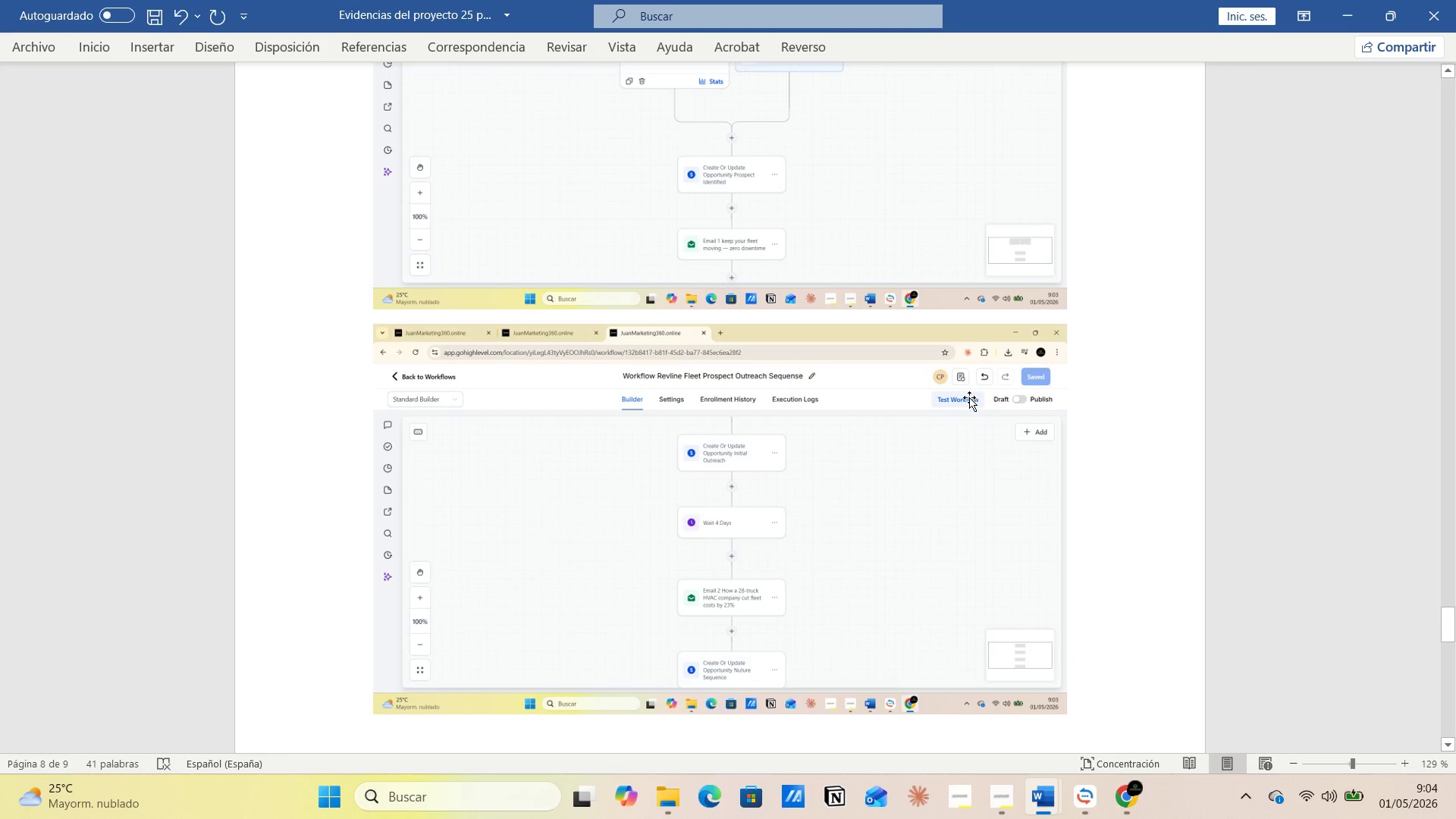 
key(Enter)
 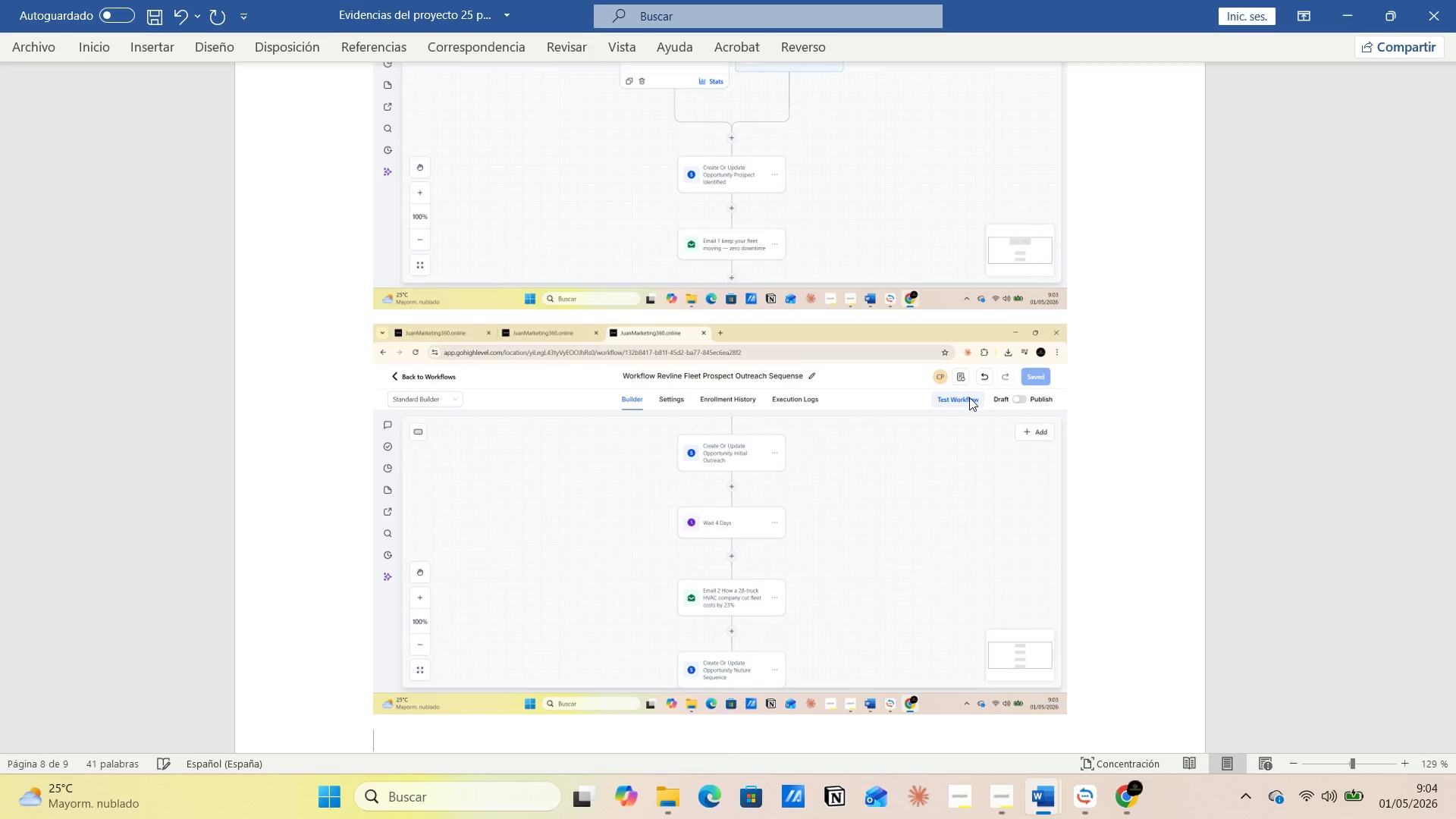 
key(Control+V)
 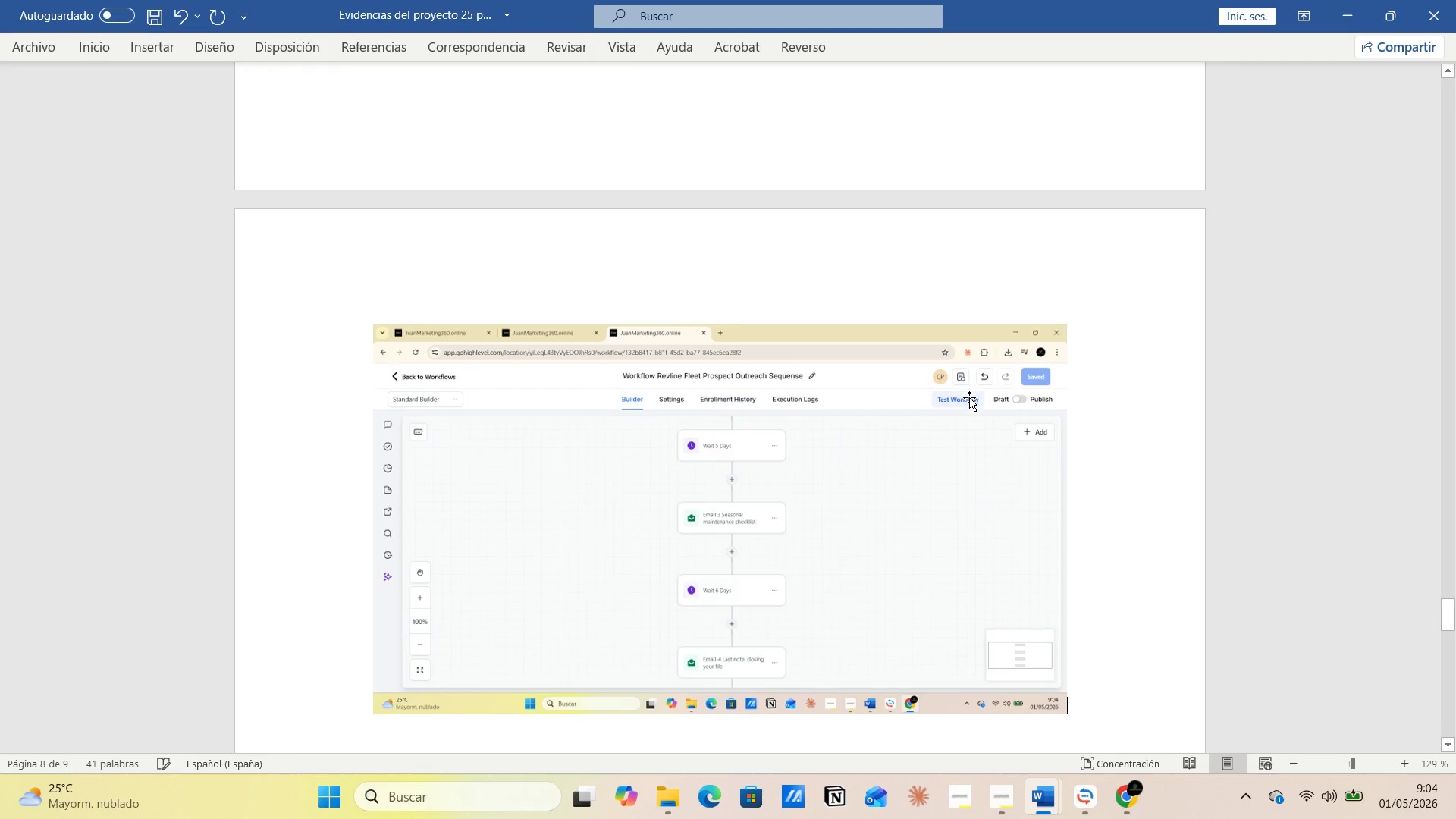 
scroll: coordinate [839, 393], scroll_direction: down, amount: 7.0
 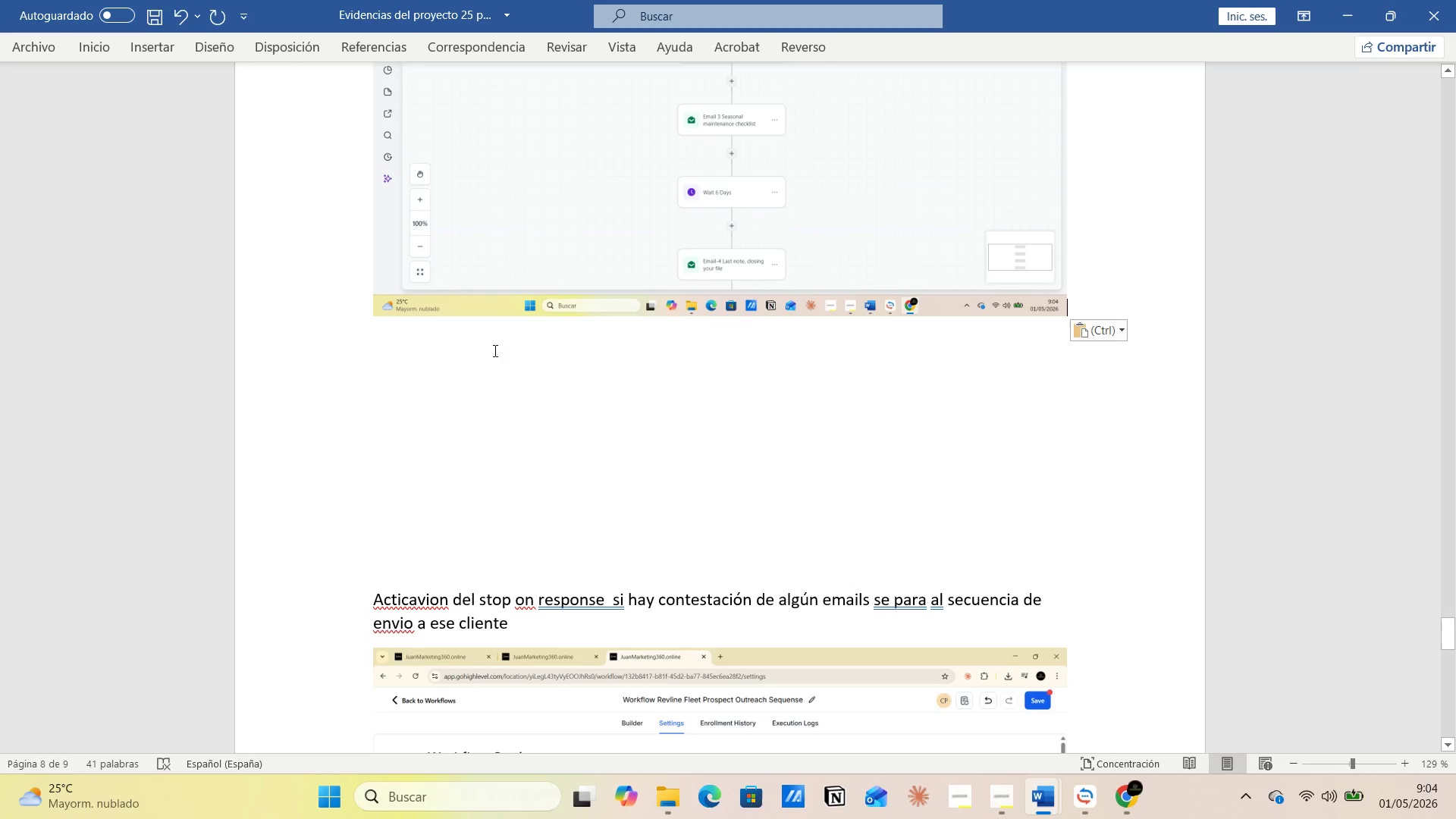 
left_click([493, 345])
 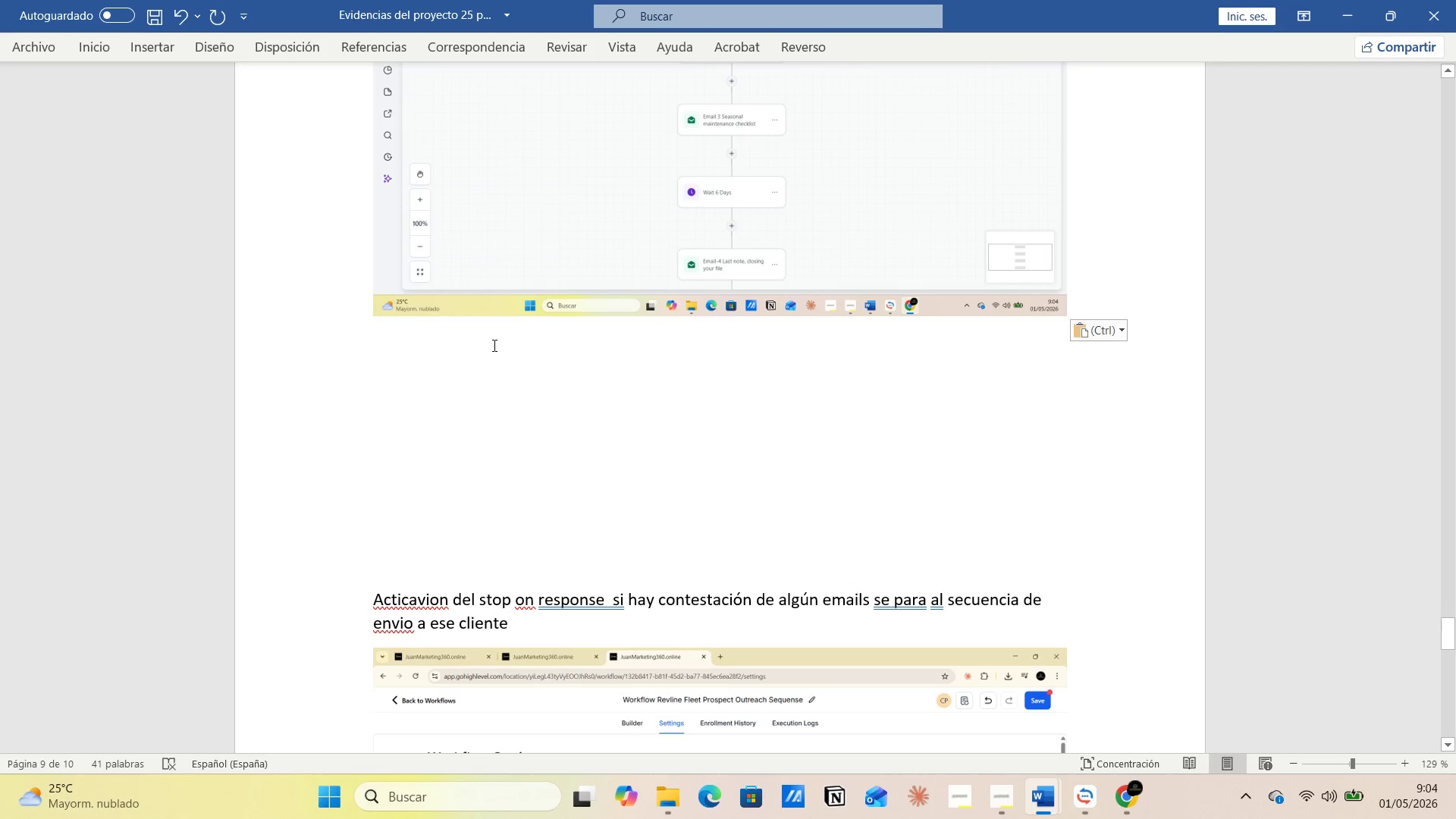 
key(Delete)
 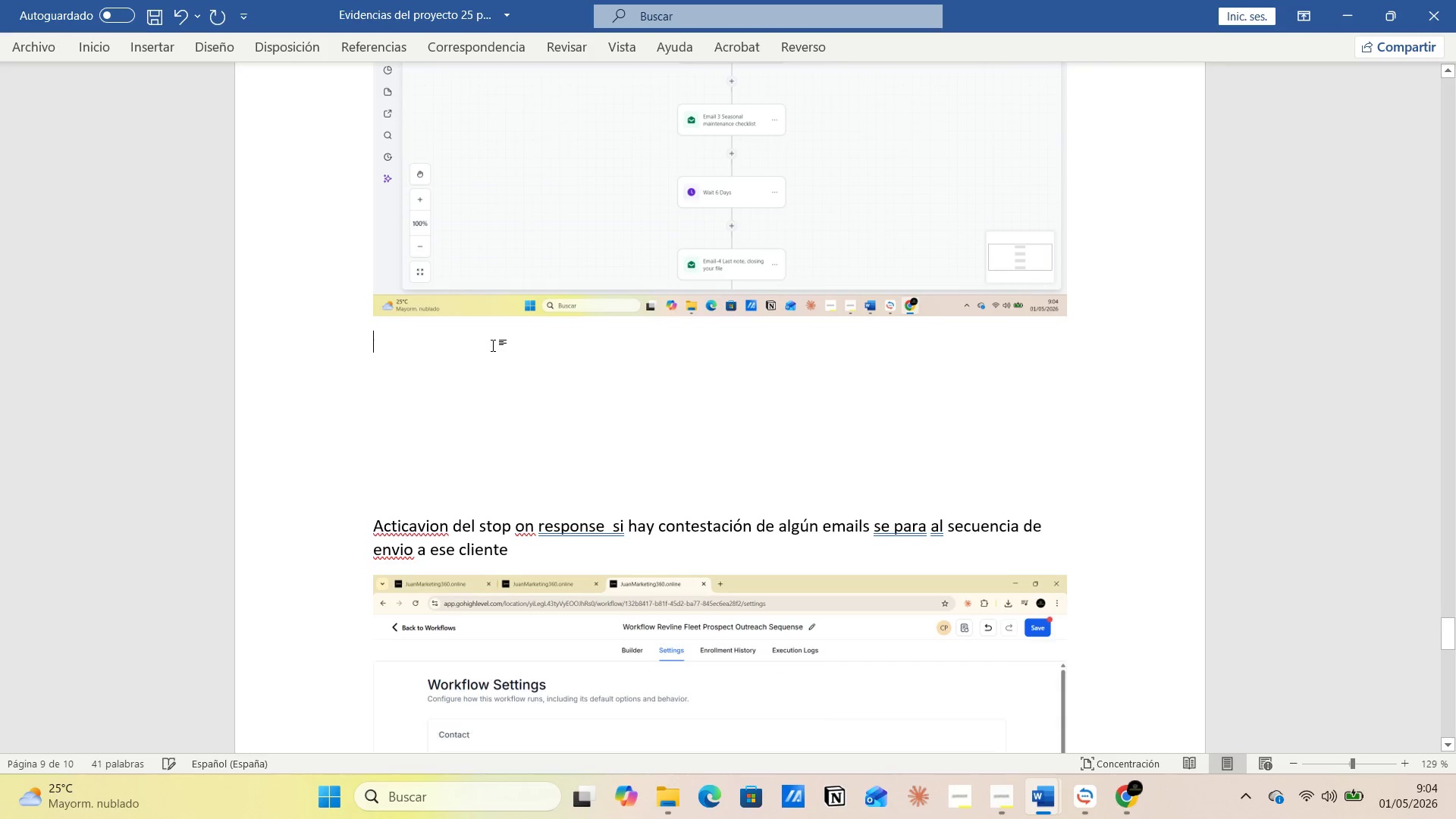 
key(Delete)
 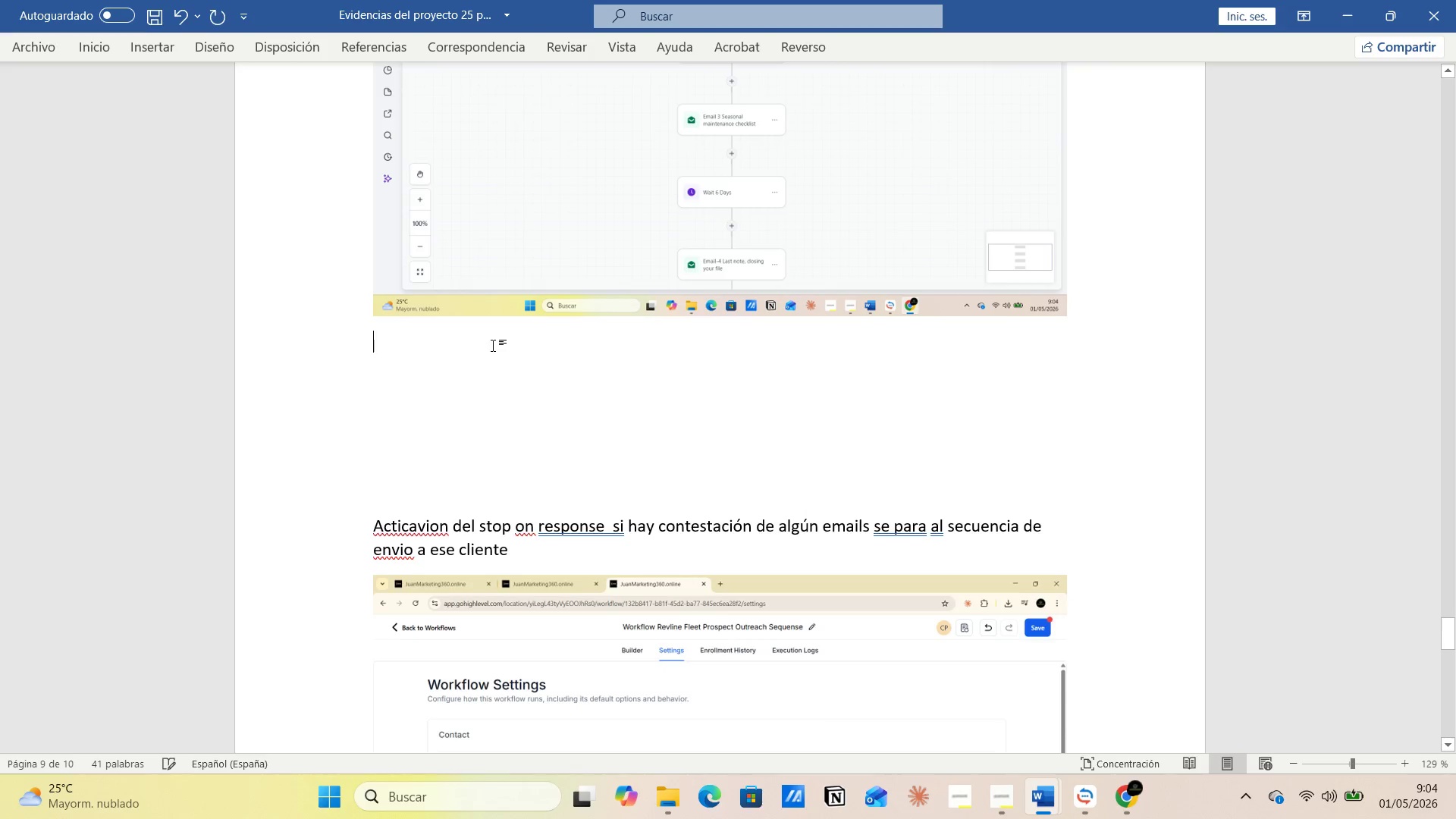 
key(Delete)
 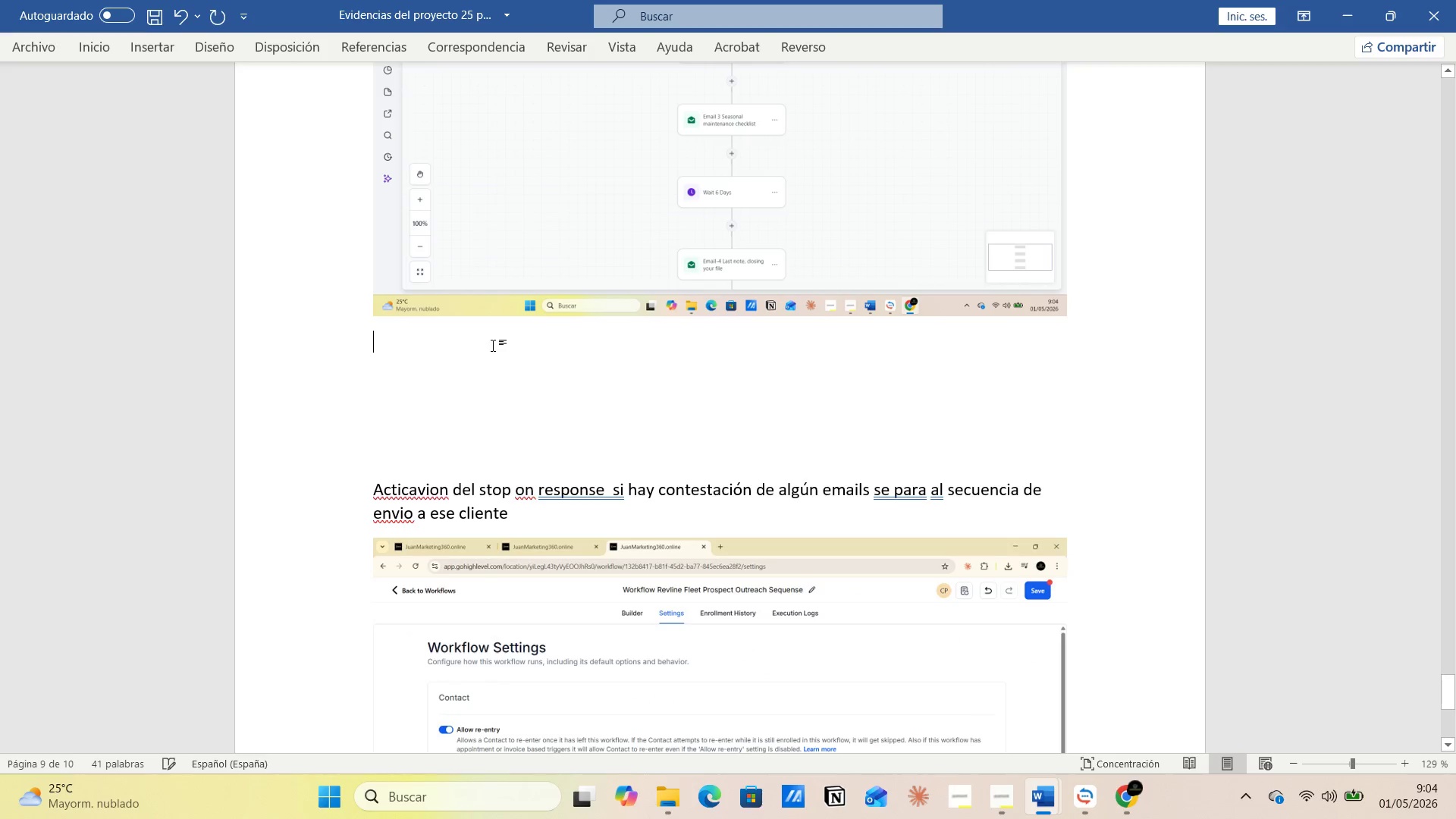 
key(Delete)
 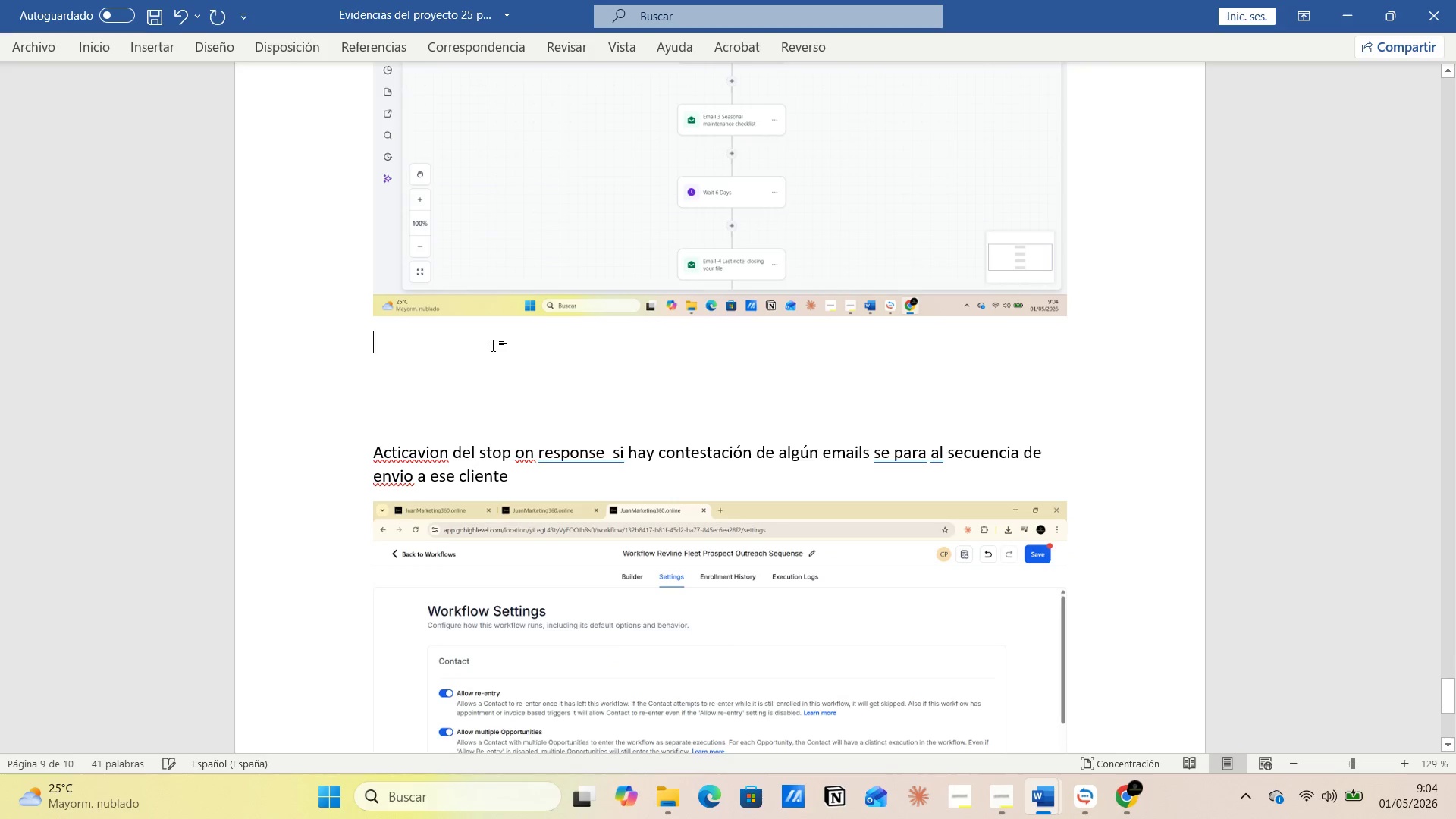 
key(Delete)
 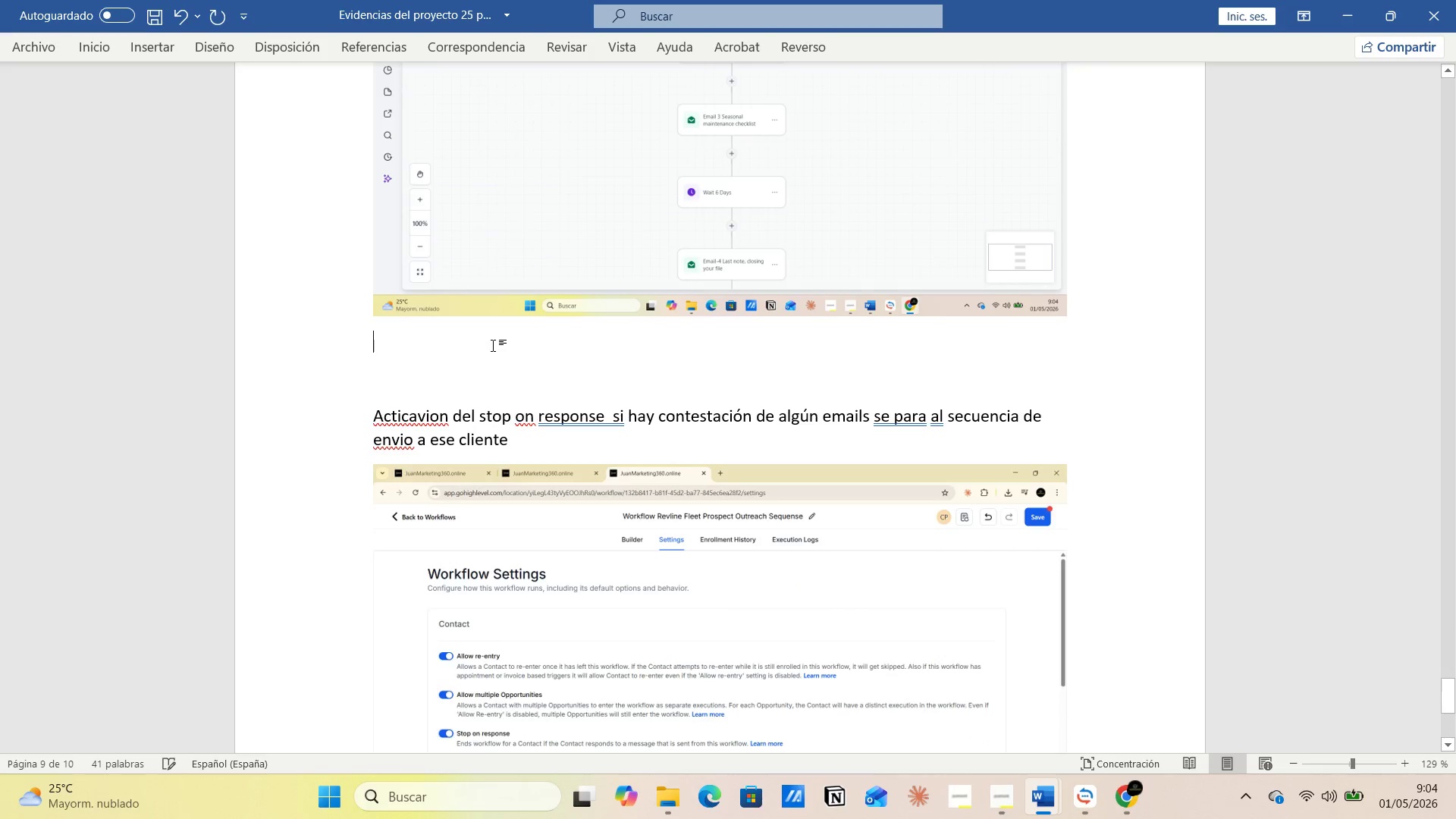 
key(Delete)
 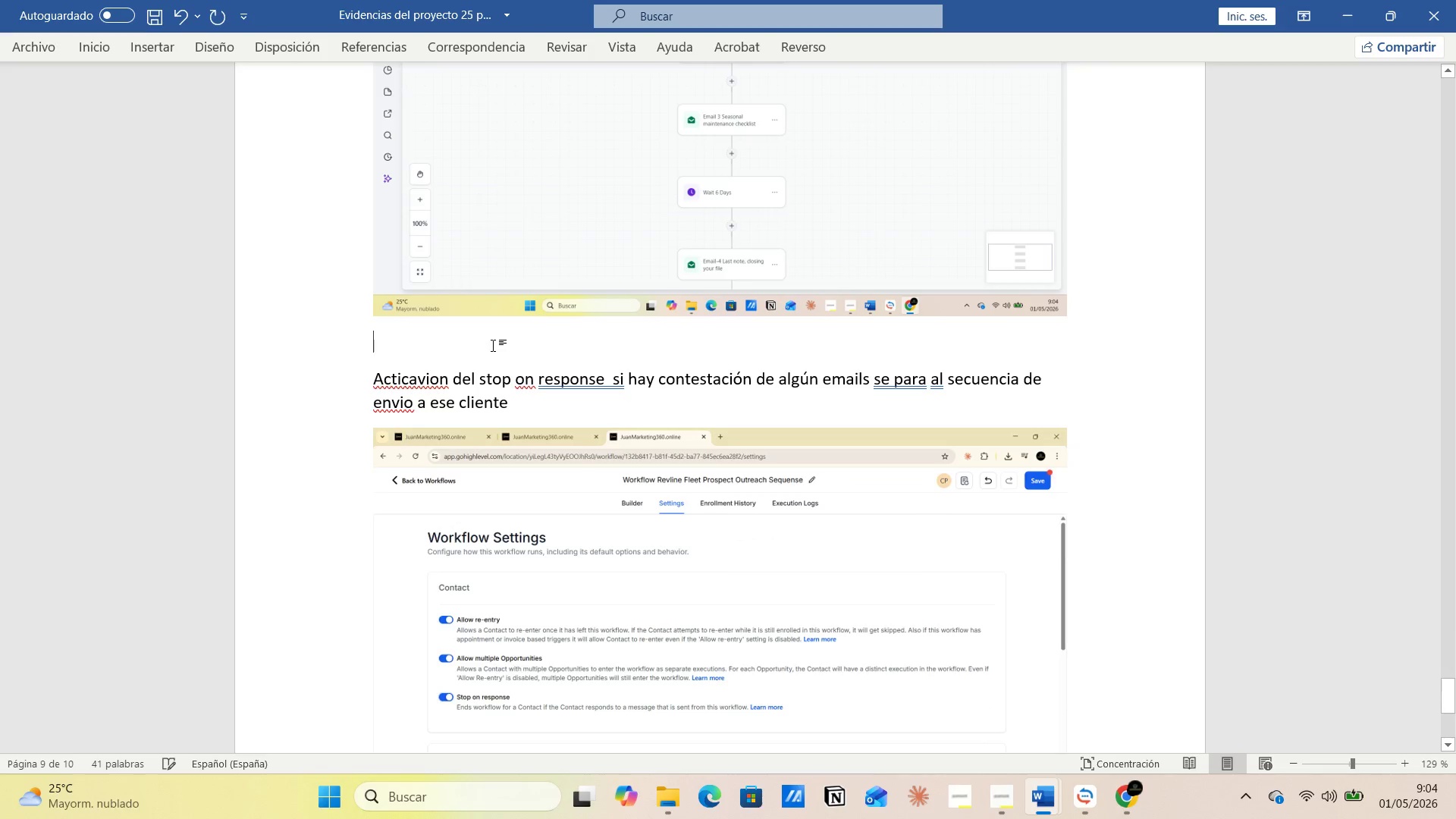 
key(Delete)
 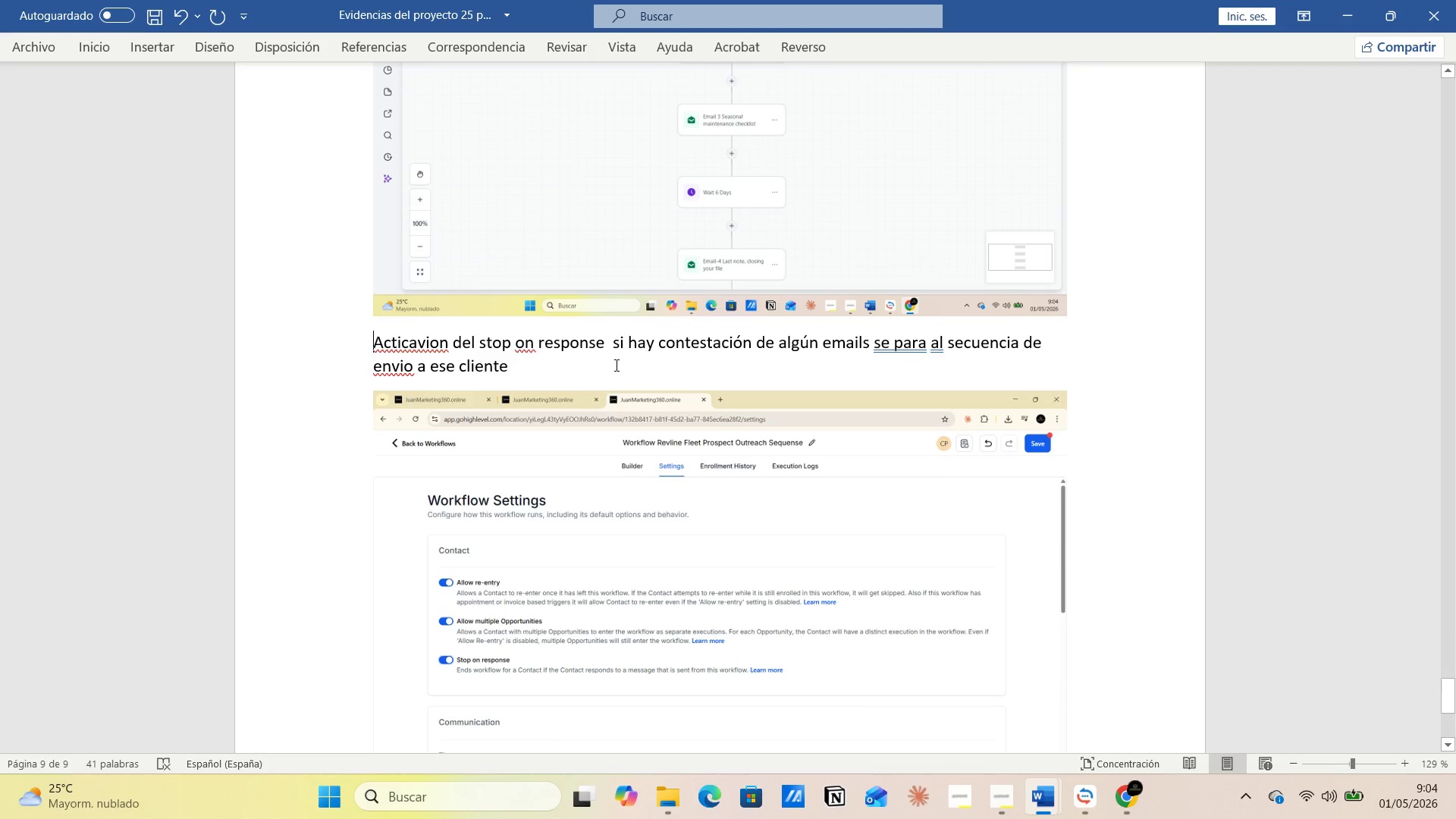 
wait(7.09)
 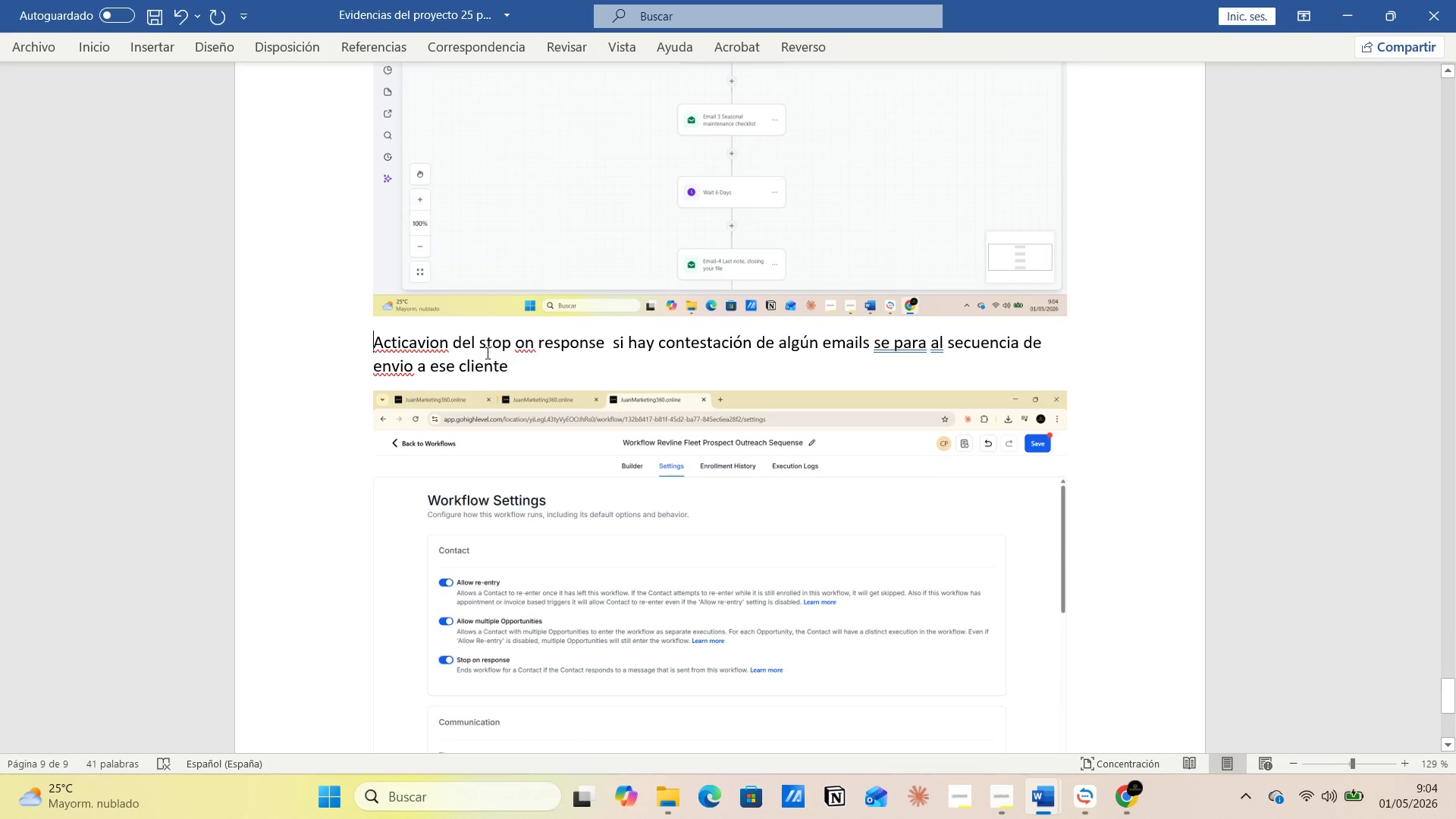 
key(Alt+AltLeft)
 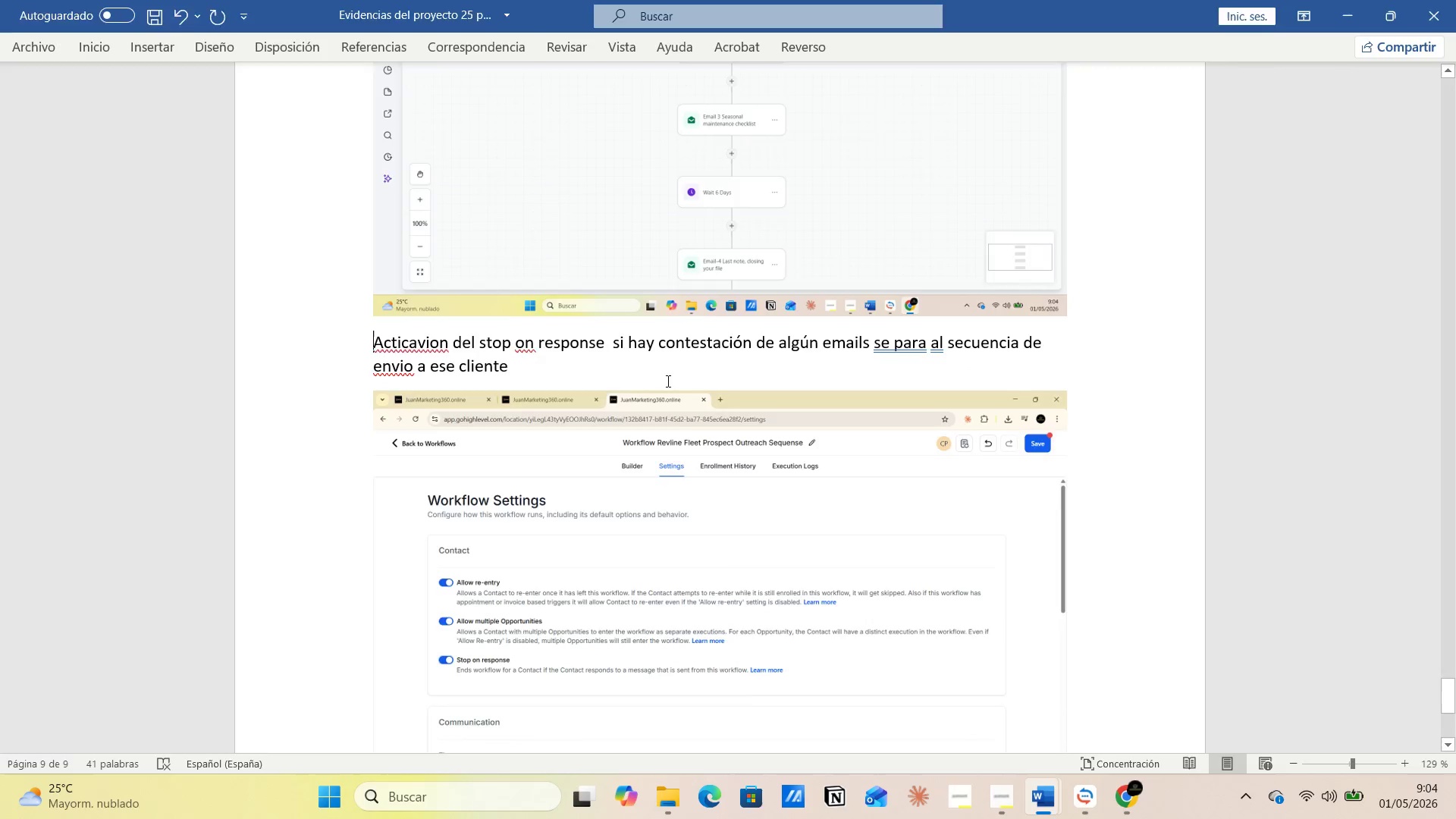 
key(Alt+Tab)
 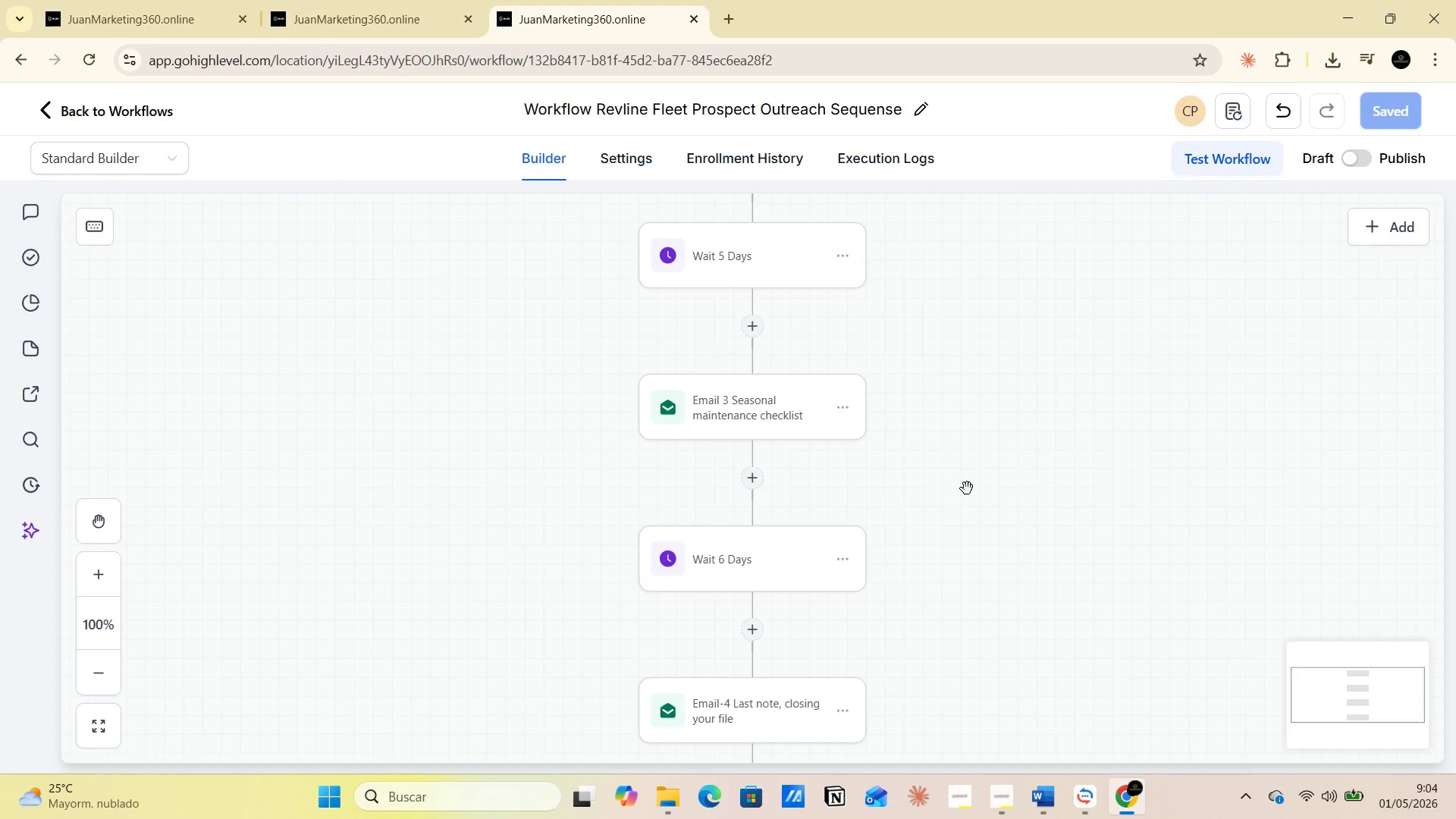 
scroll: coordinate [967, 488], scroll_direction: down, amount: 1.0
 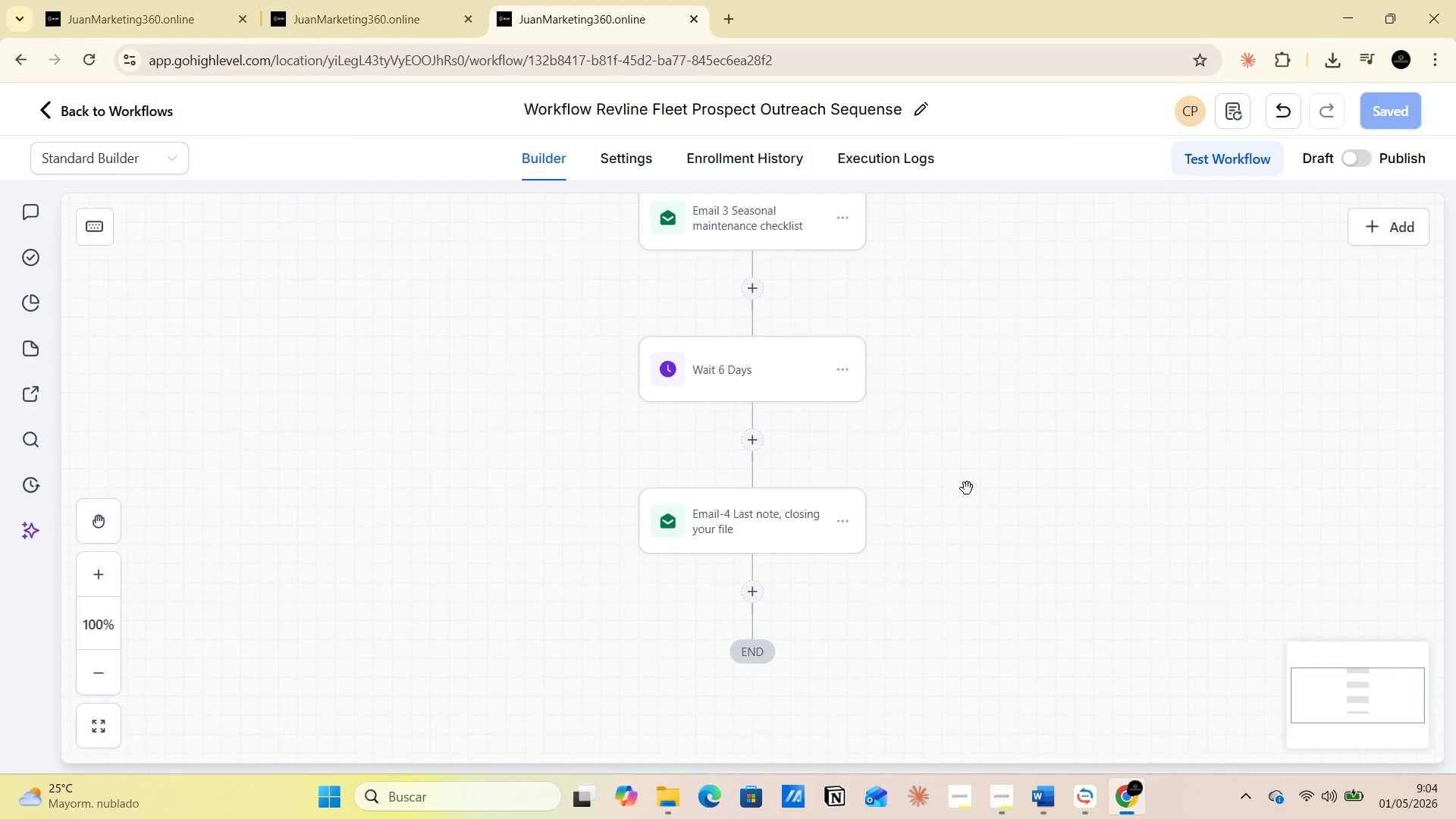 
scroll: coordinate [967, 488], scroll_direction: up, amount: 4.0
 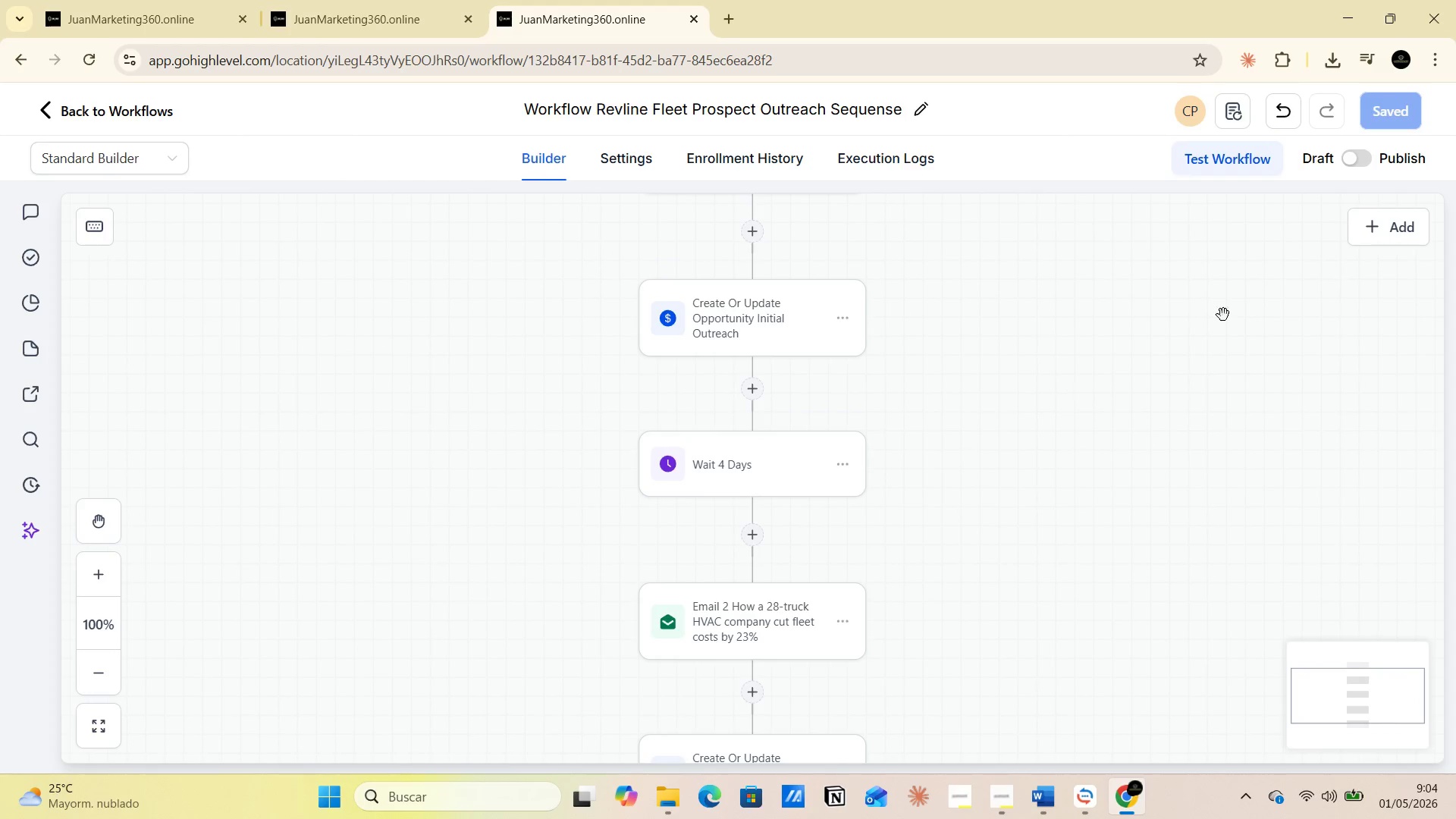 
left_click([1352, 152])
 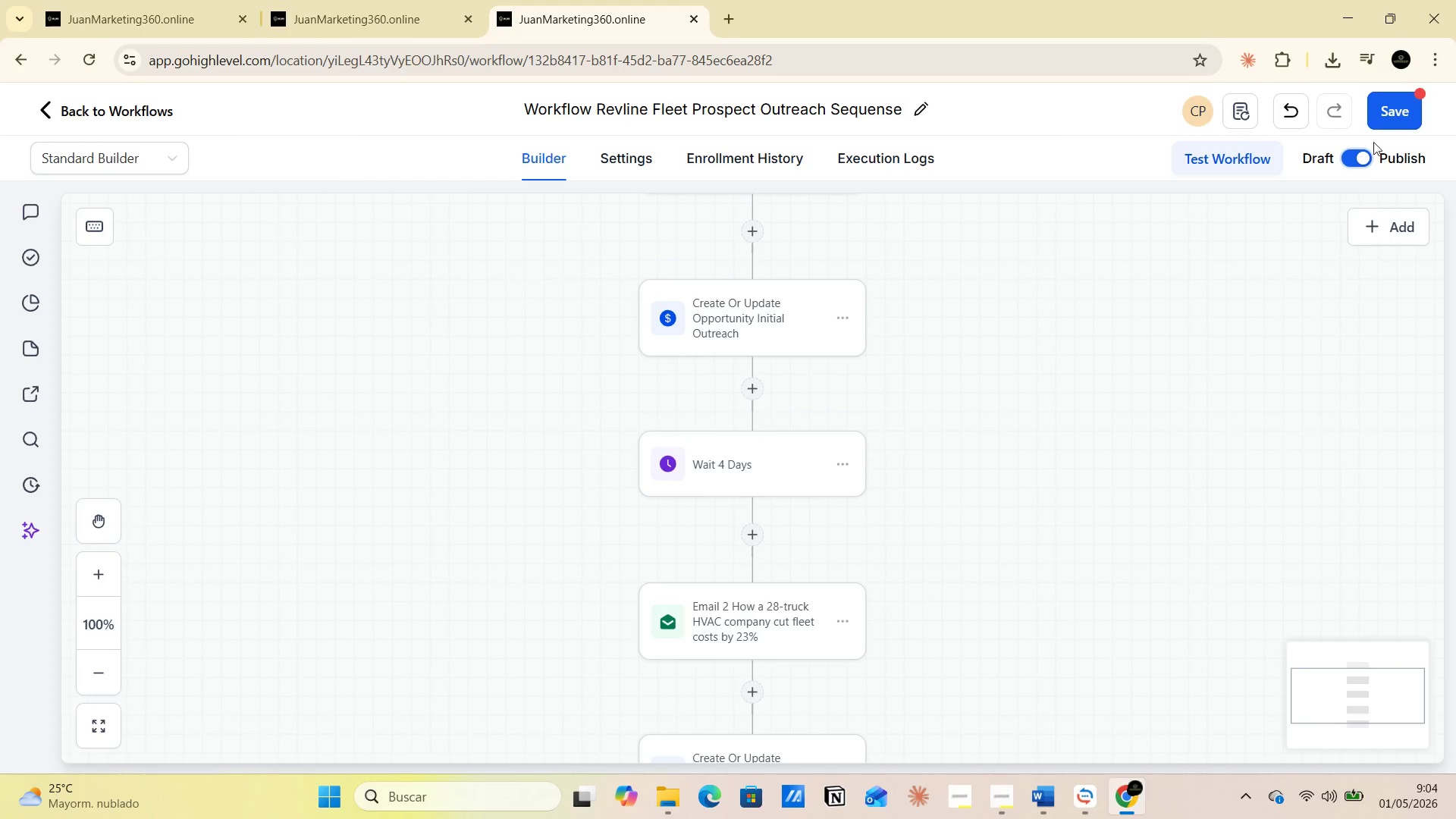 
left_click([1393, 115])
 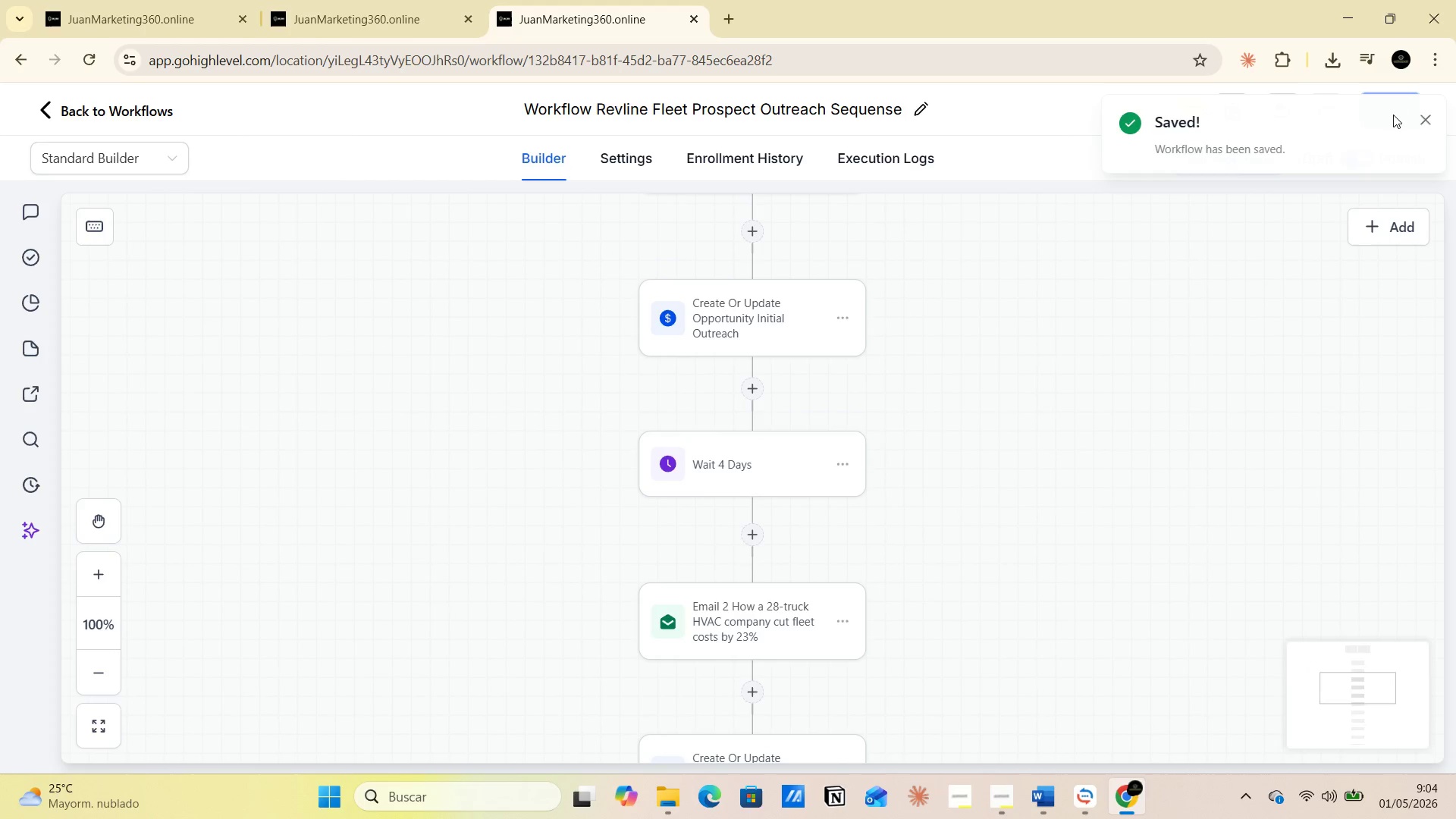 
key(PrintScreen)
 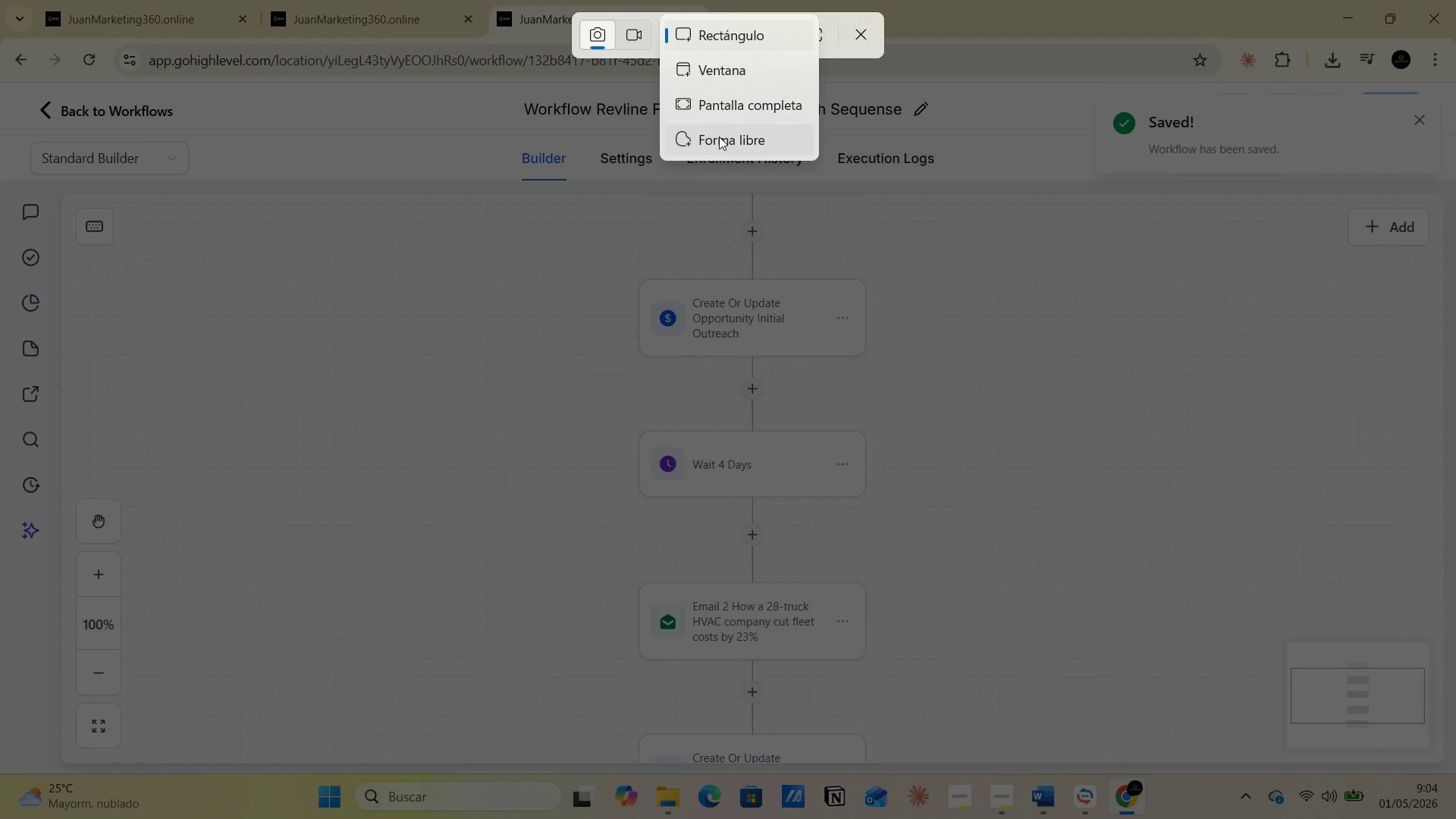 
wait(5.08)
 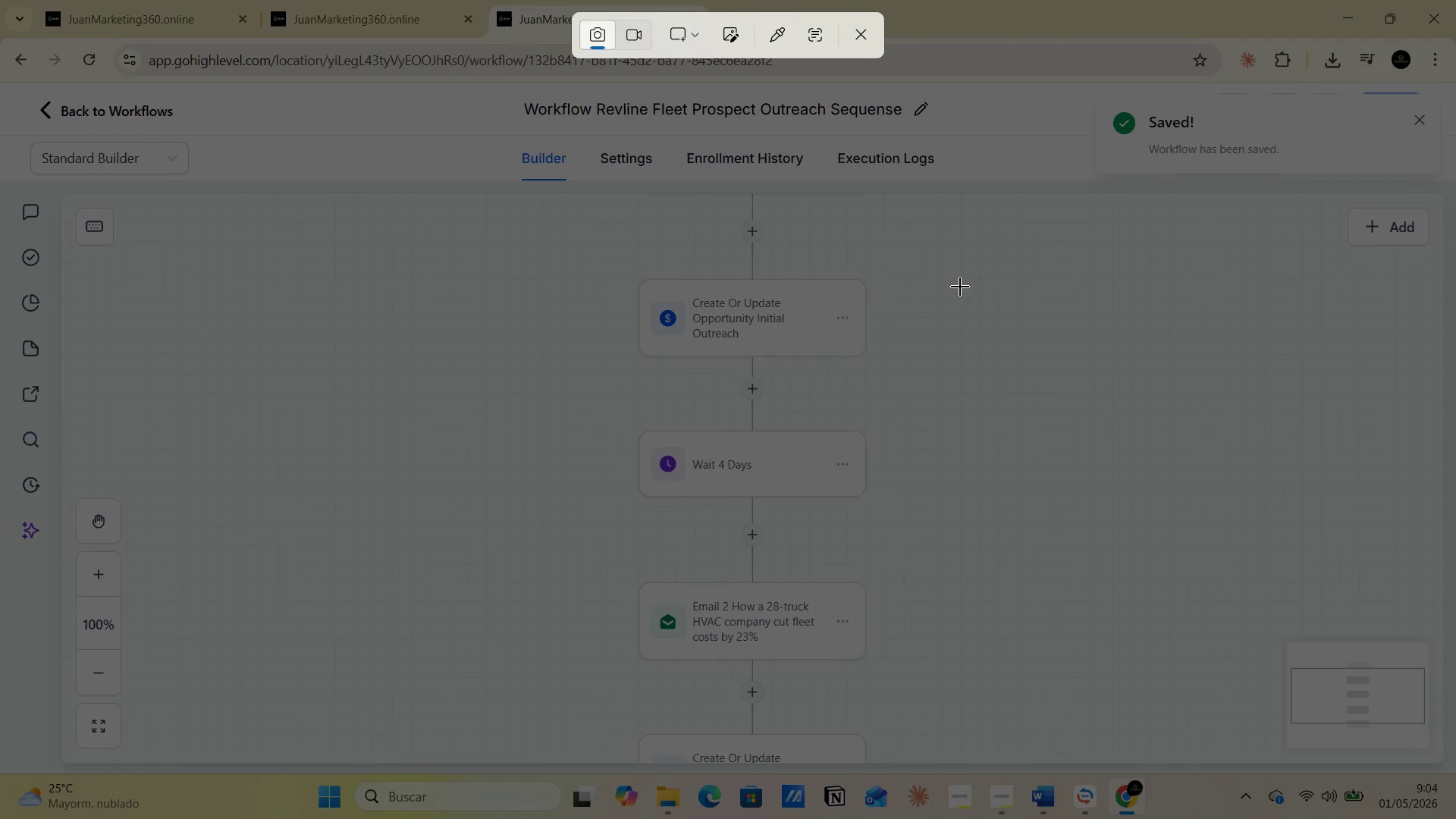 
left_click([729, 102])
 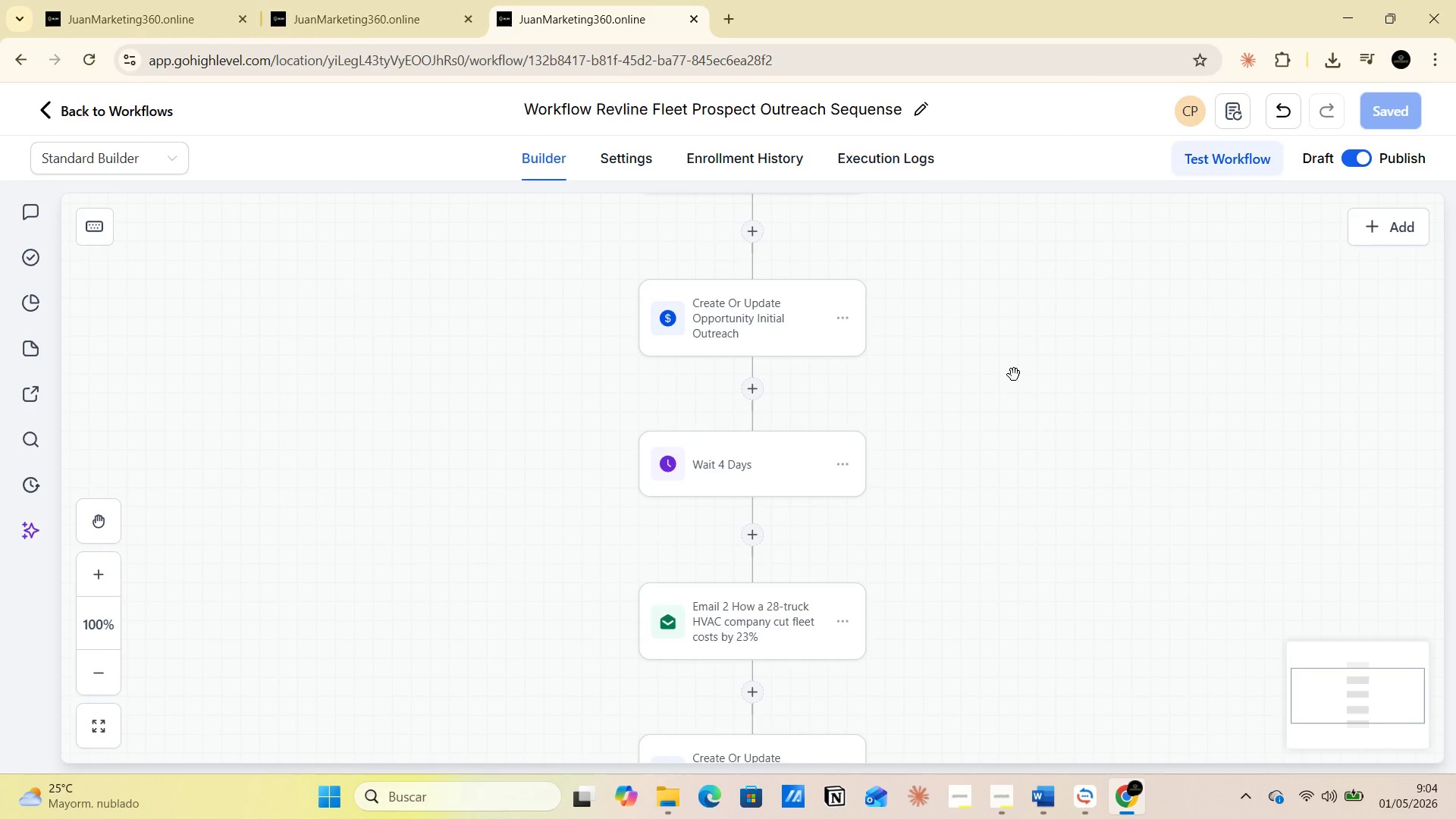 
scroll: coordinate [1014, 375], scroll_direction: down, amount: 20.0
 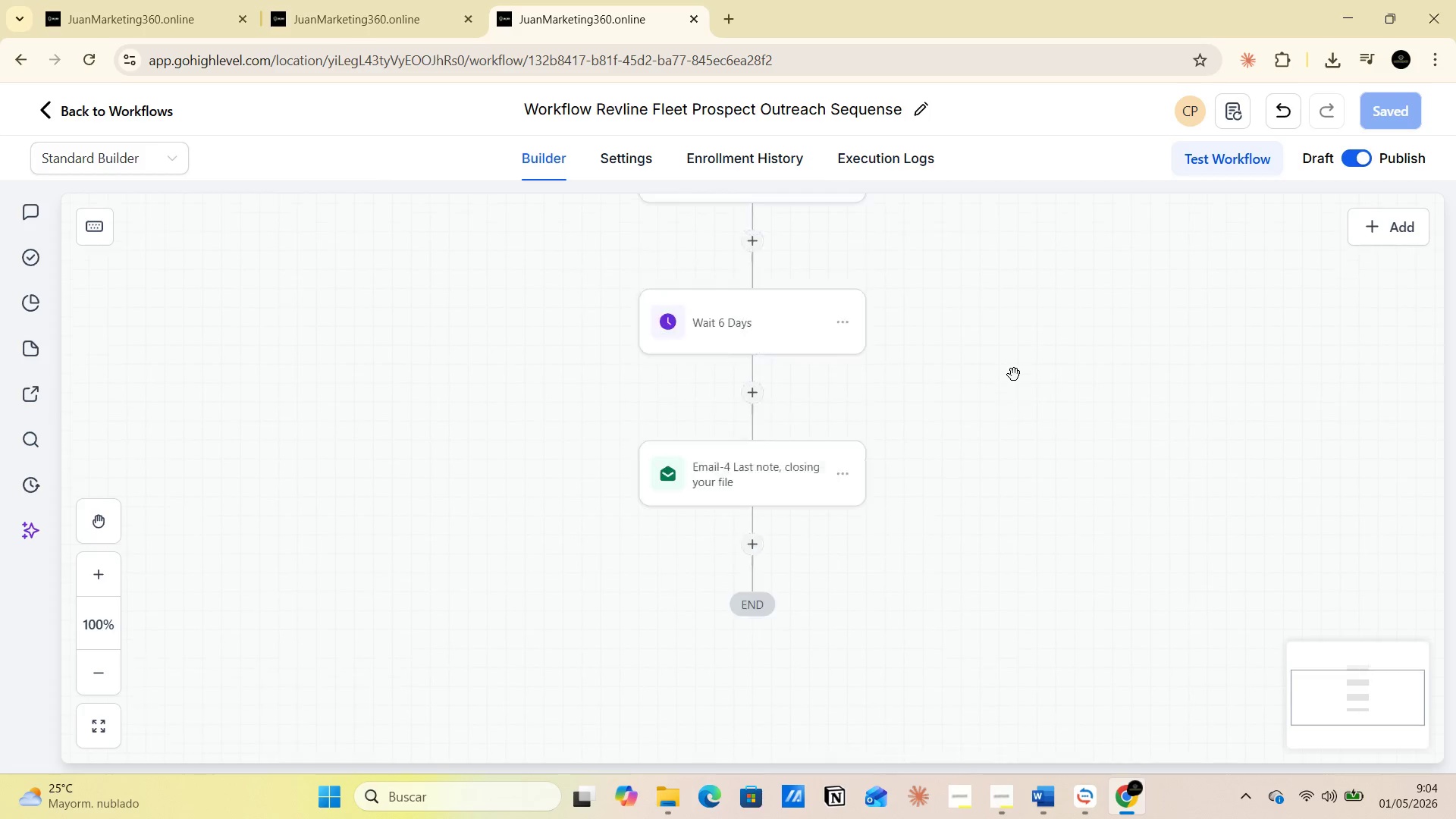 
scroll: coordinate [1014, 375], scroll_direction: up, amount: 6.0
 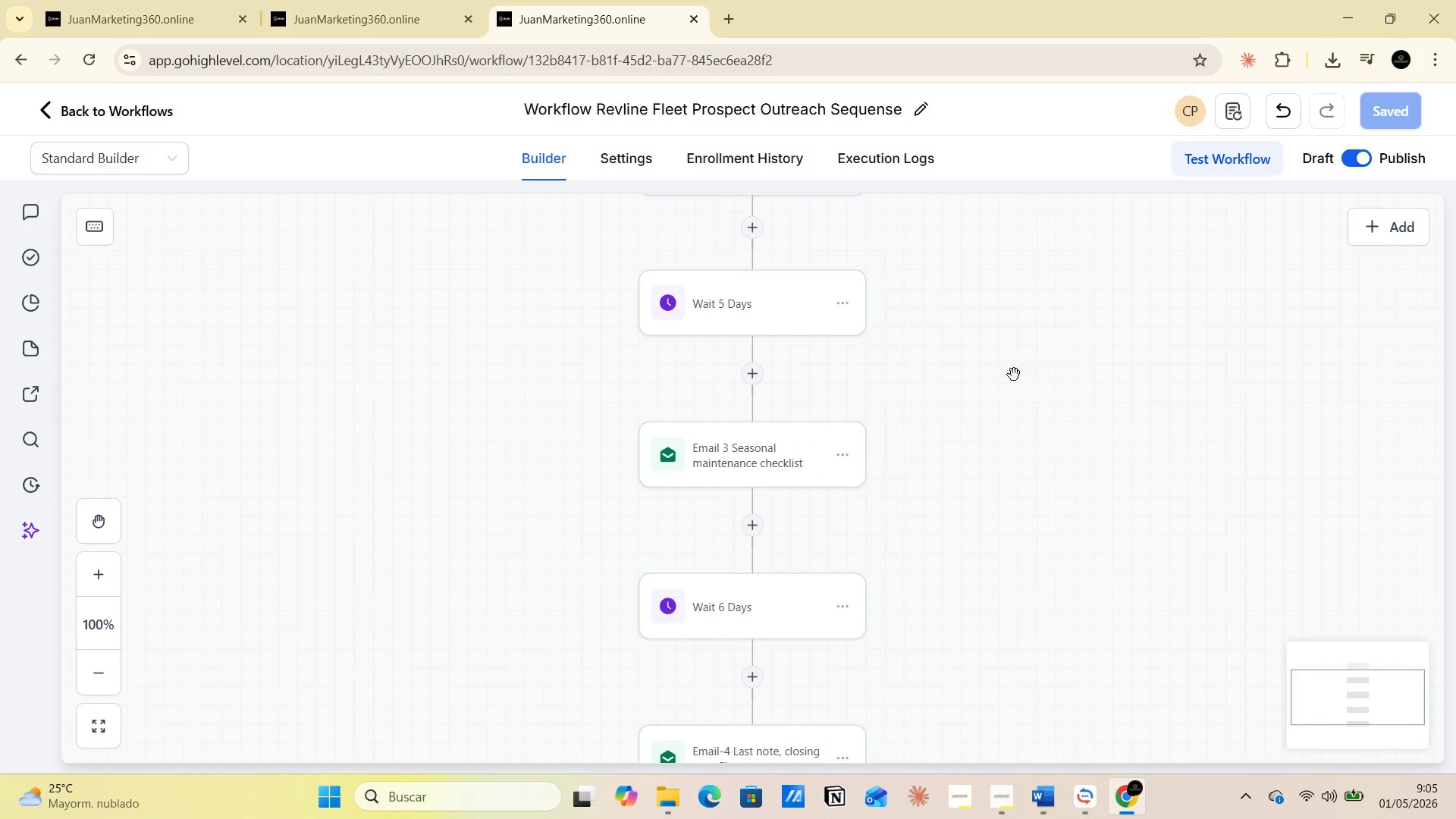 
scroll: coordinate [1014, 375], scroll_direction: down, amount: 1.0
 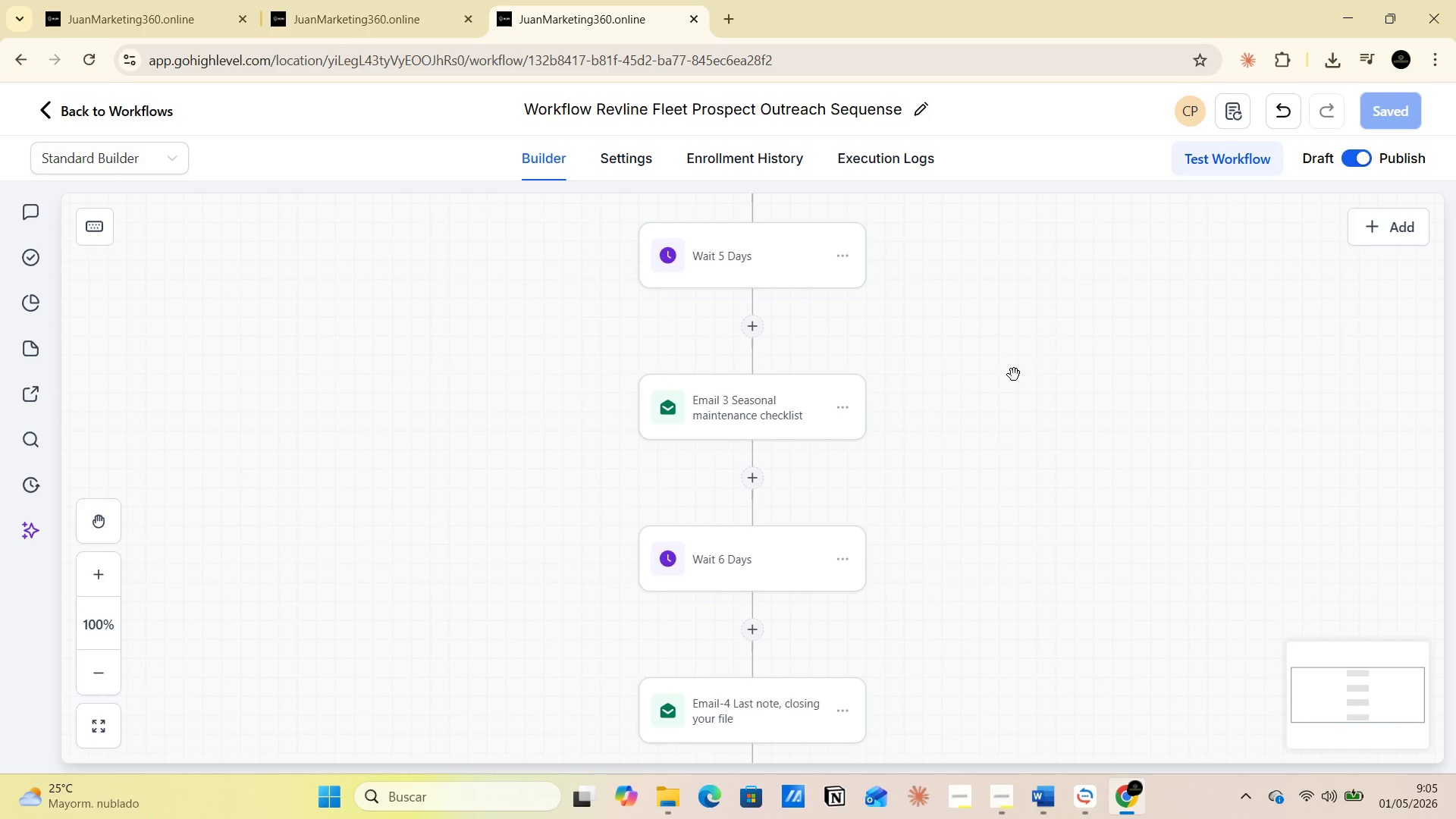 
wait(9.27)
 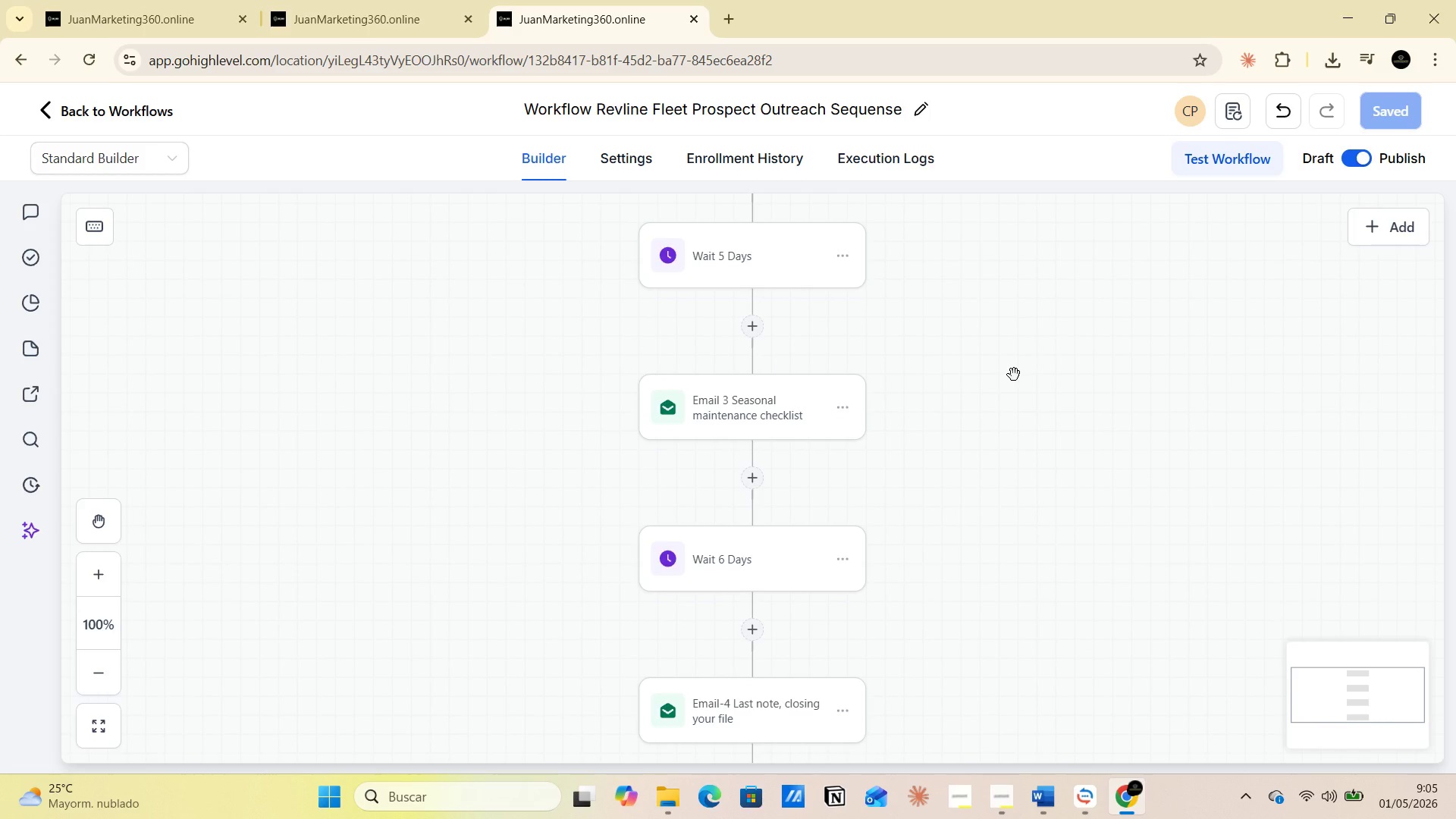 
key(PrintScreen)
 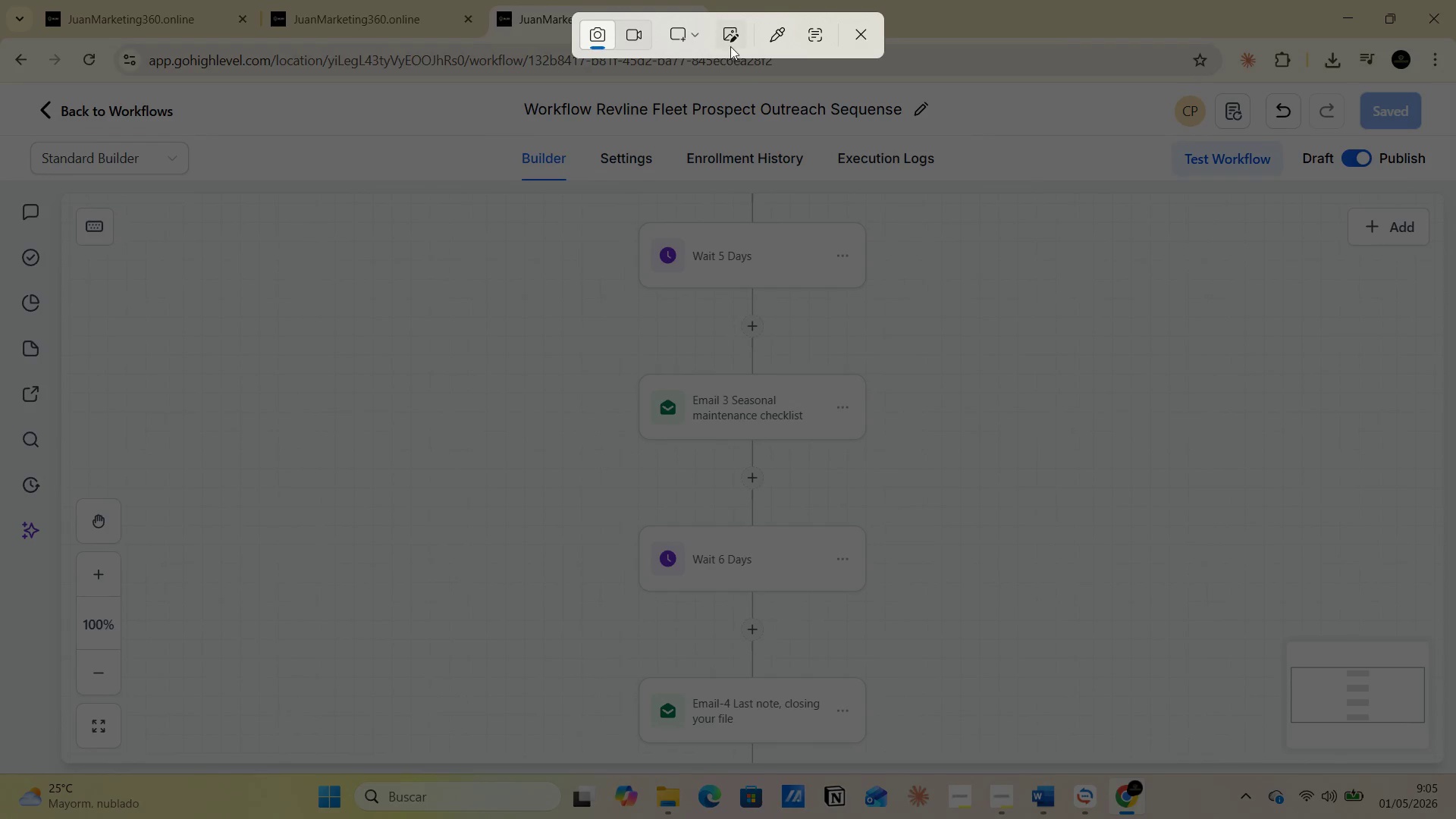 
left_click([703, 27])
 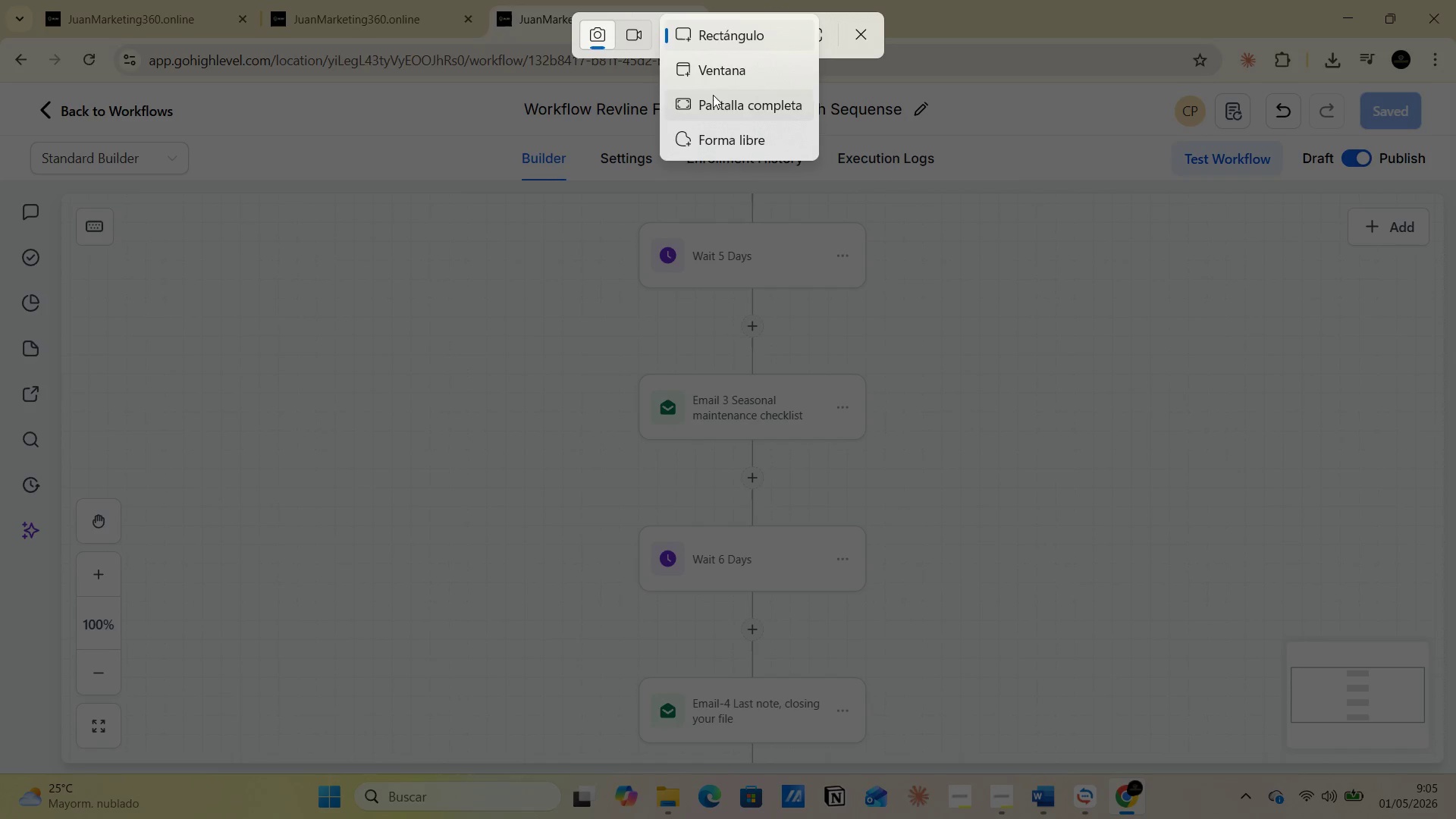 
left_click([713, 102])
 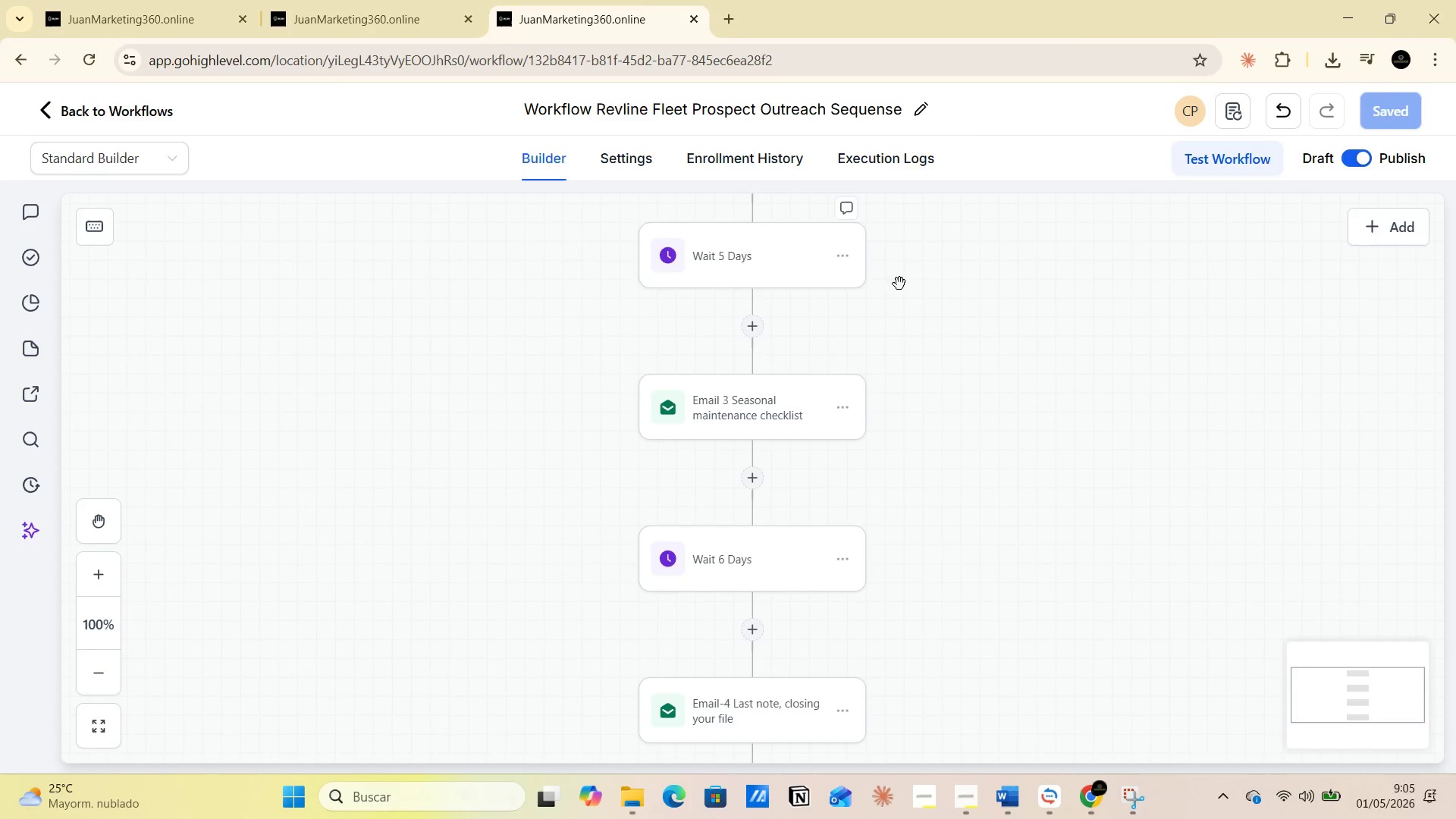 
key(Alt+AltLeft)
 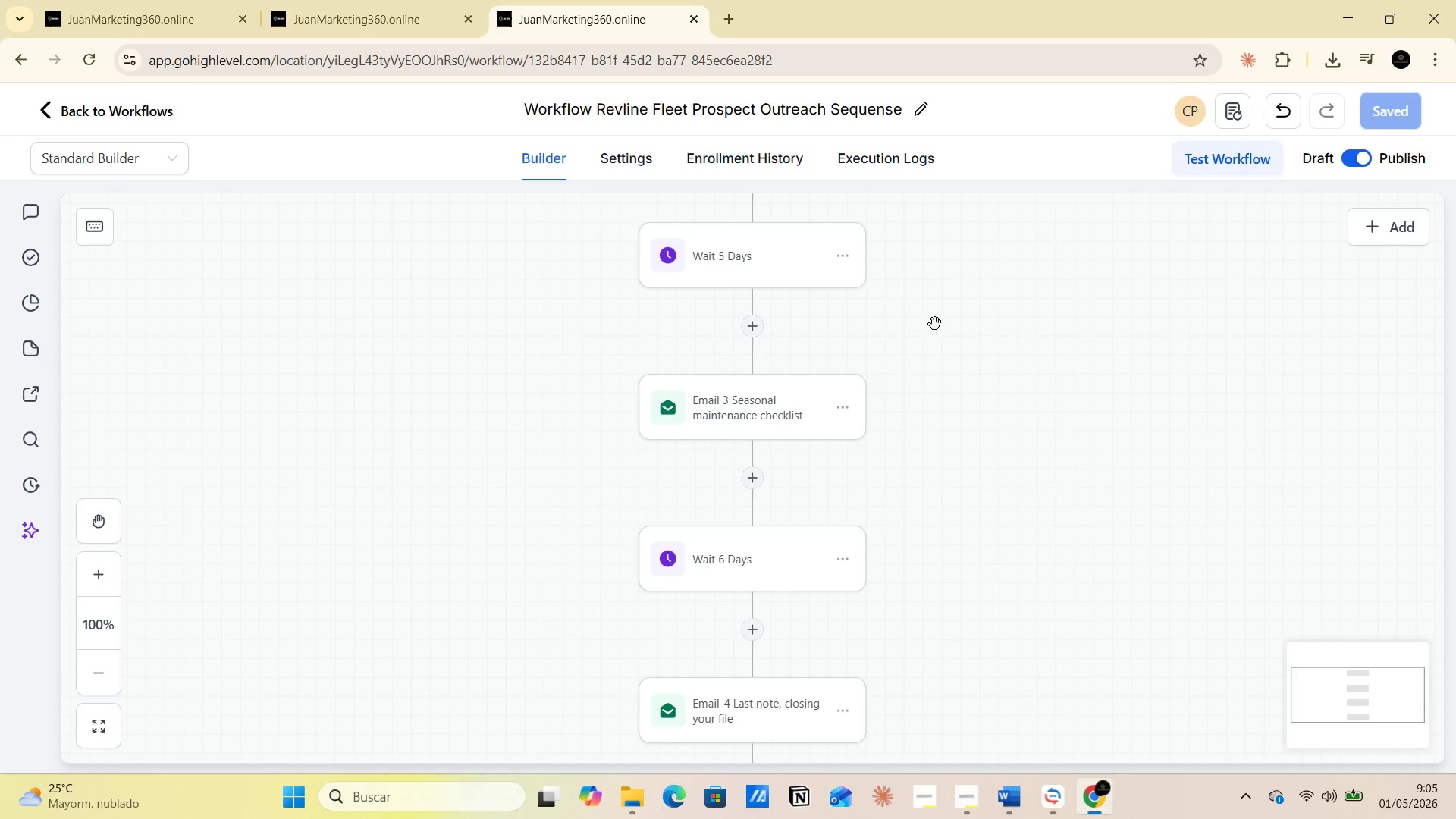 
key(Alt+Tab)
 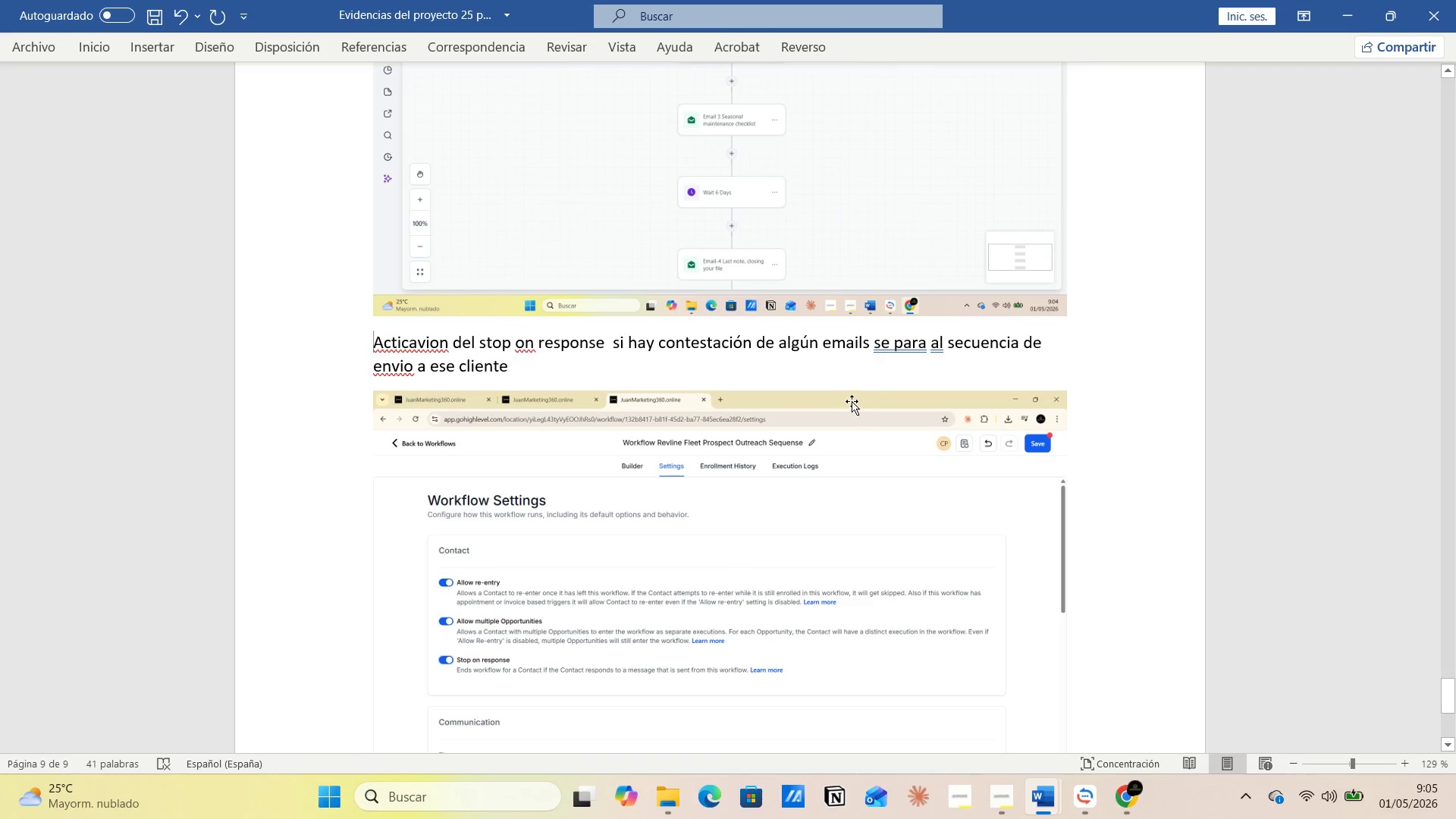 
scroll: coordinate [845, 394], scroll_direction: up, amount: 3.0
 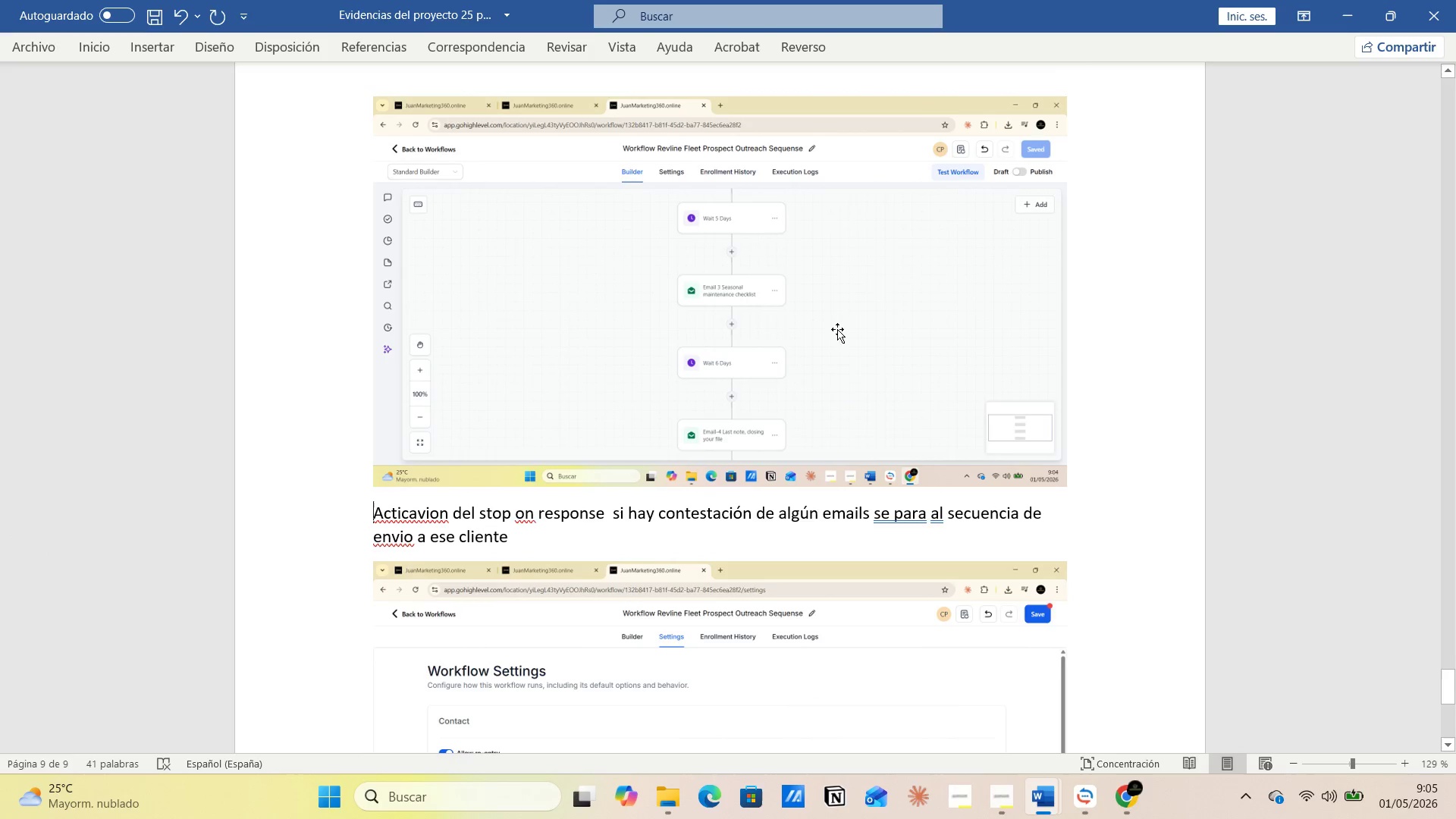 
left_click([833, 324])
 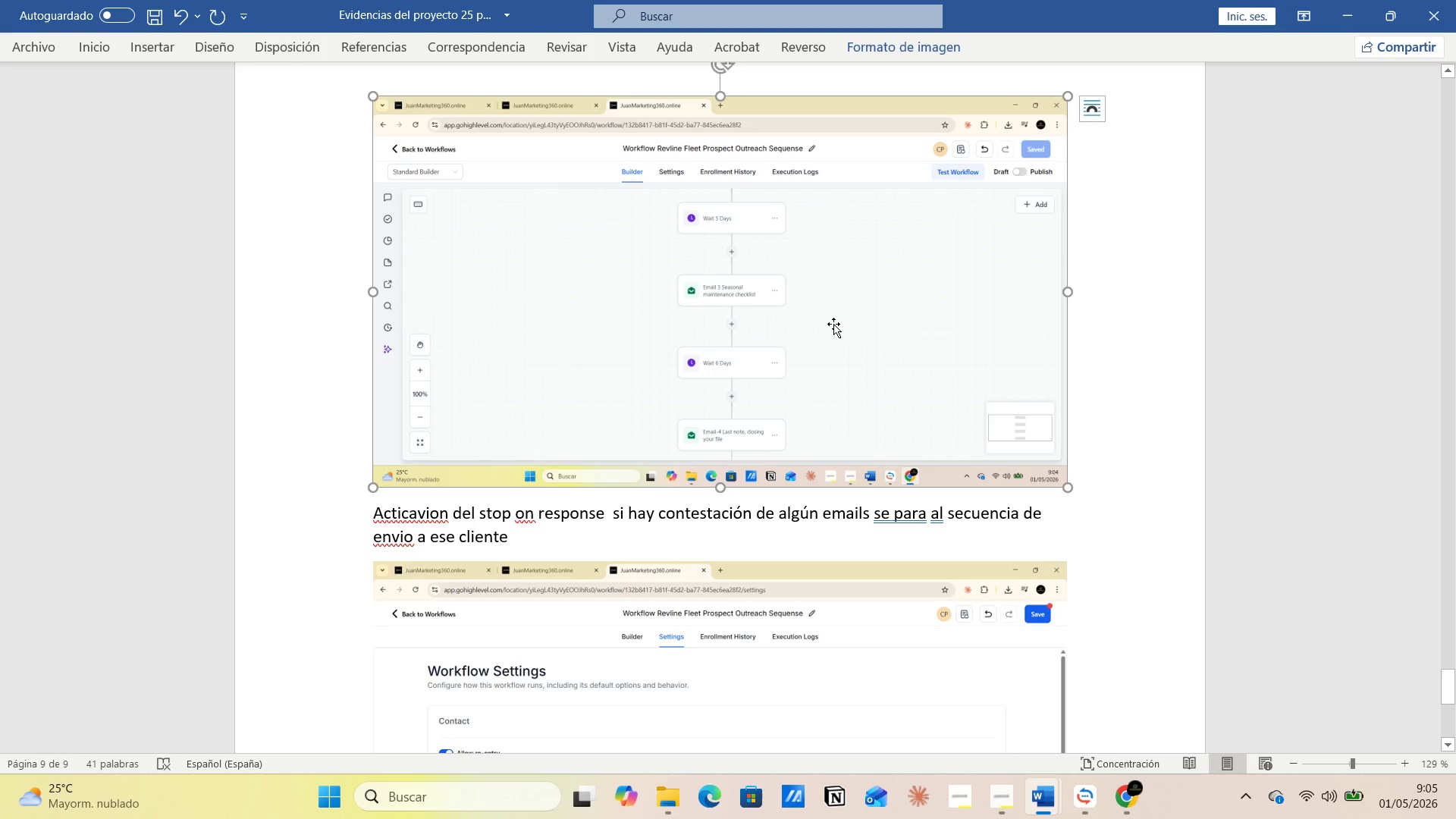 
key(Backspace)
 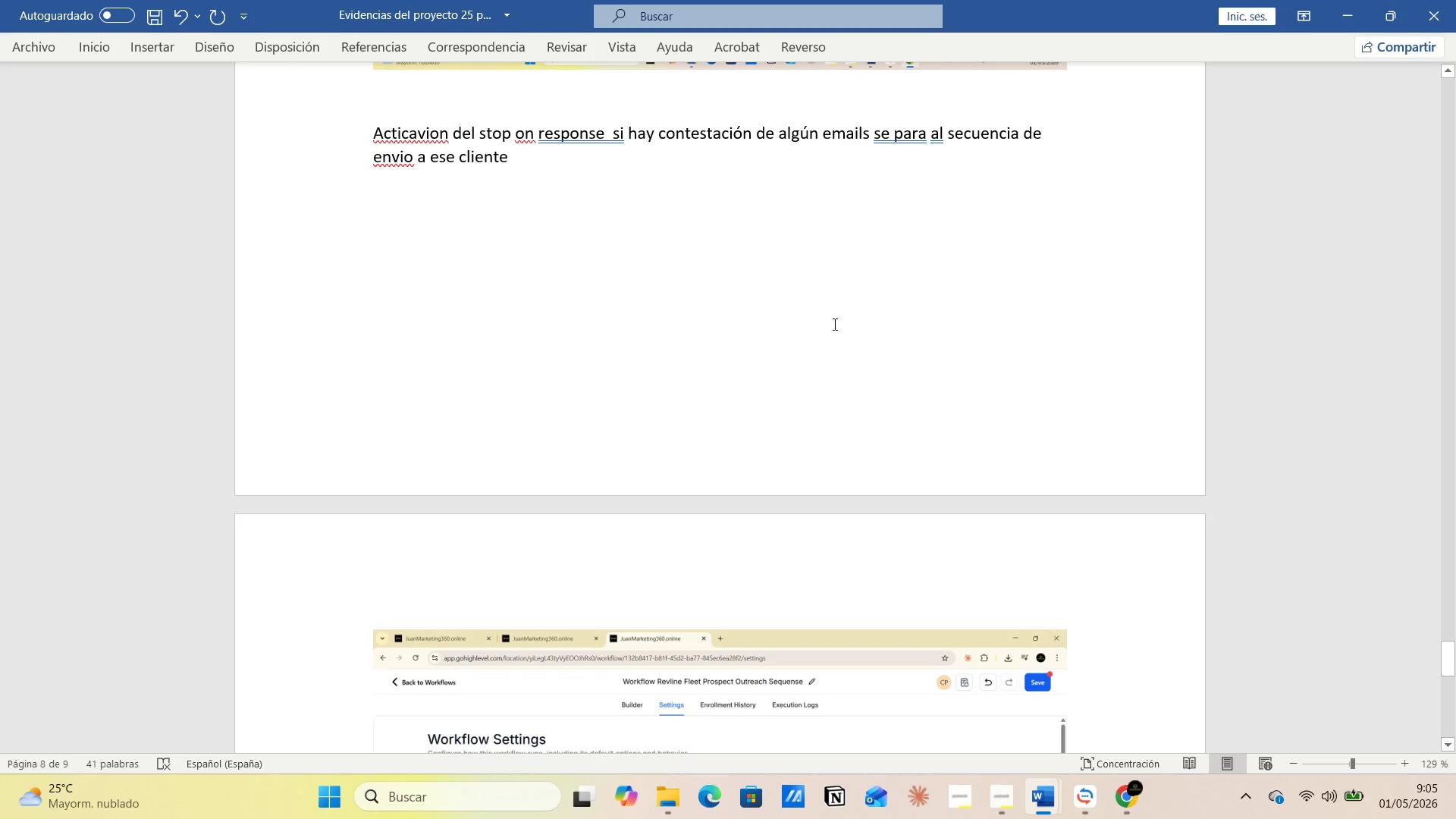 
key(Control+V)
 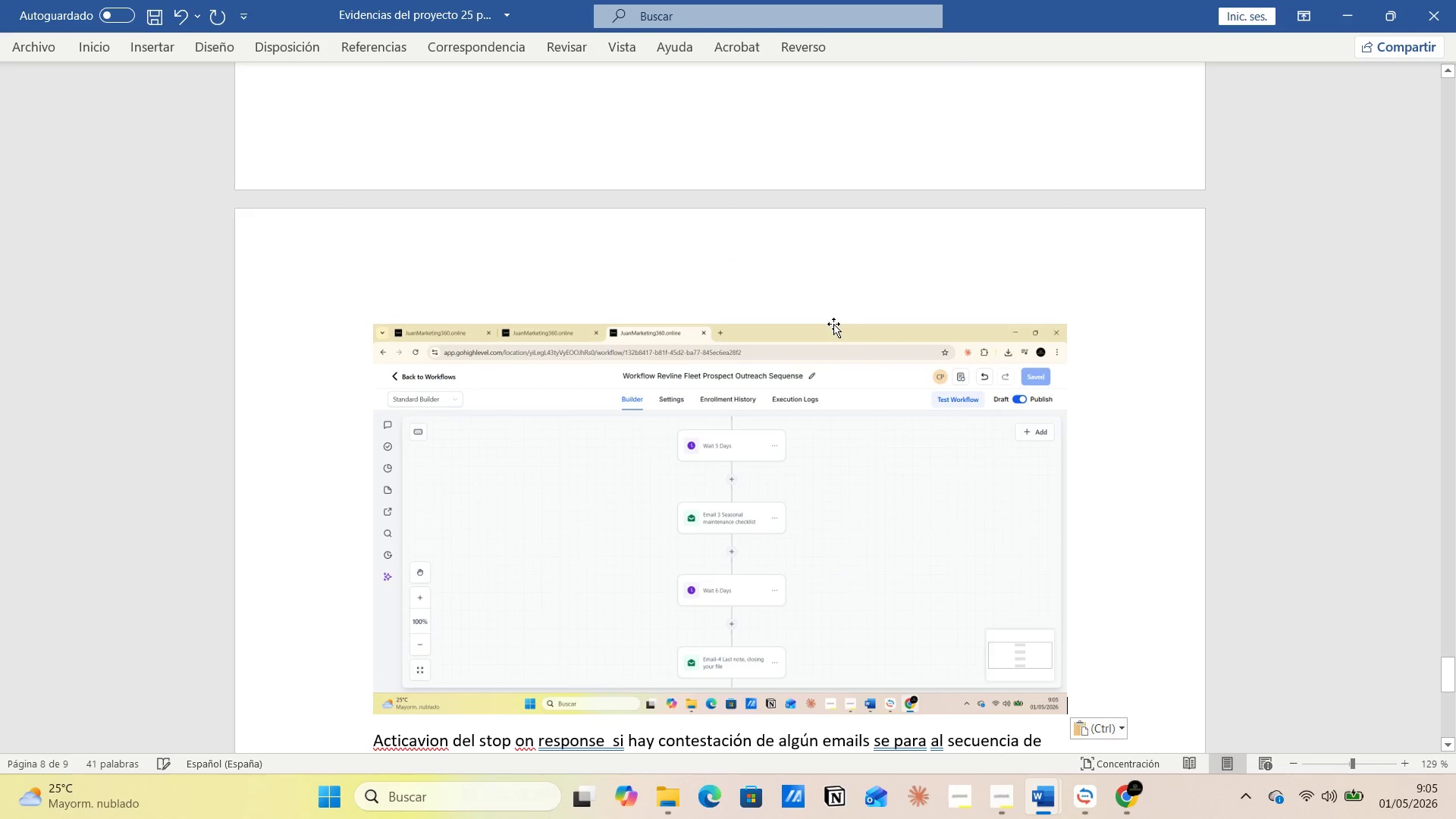 
scroll: coordinate [812, 371], scroll_direction: down, amount: 8.0
 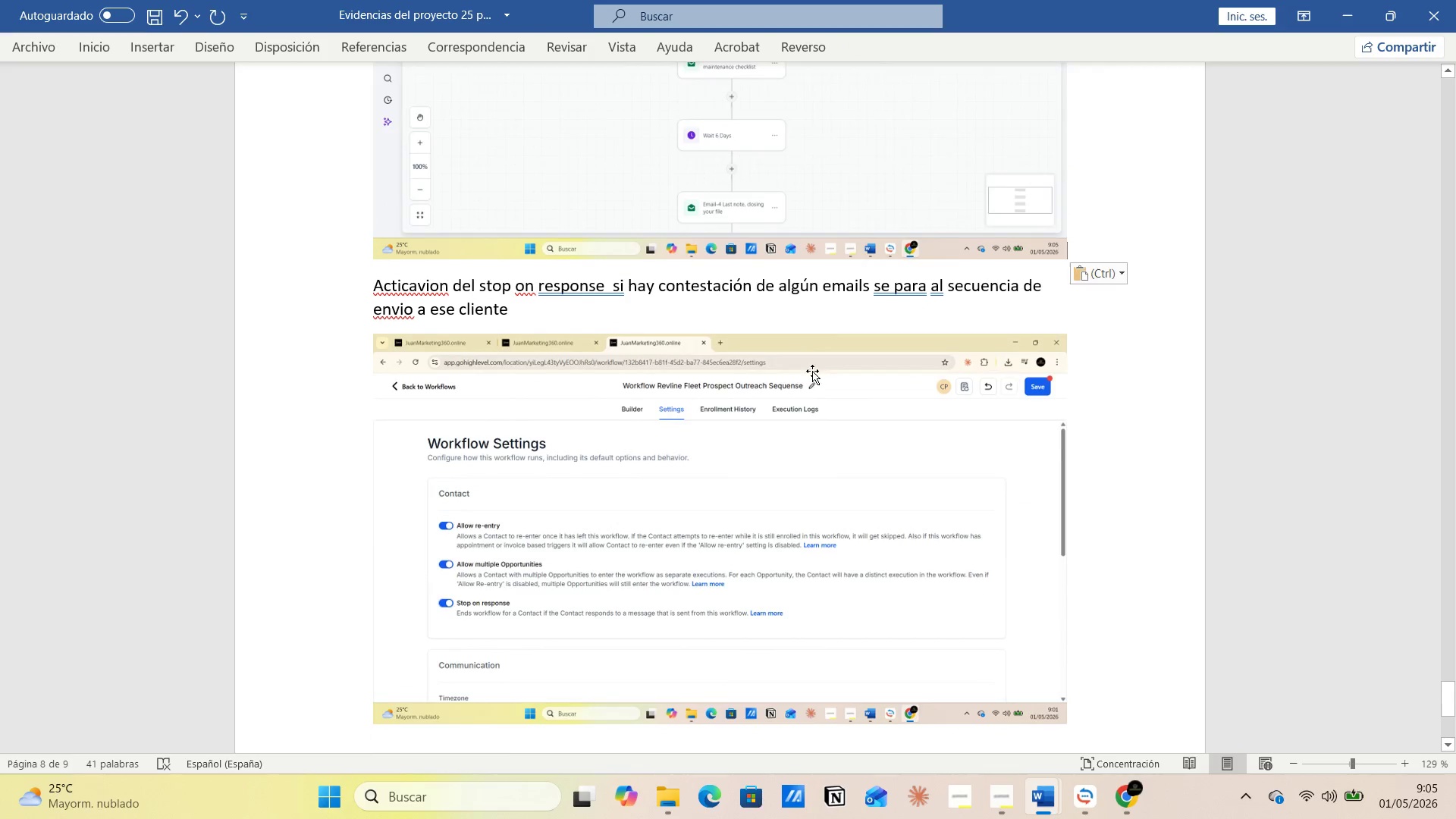 
scroll: coordinate [812, 371], scroll_direction: up, amount: 3.0
 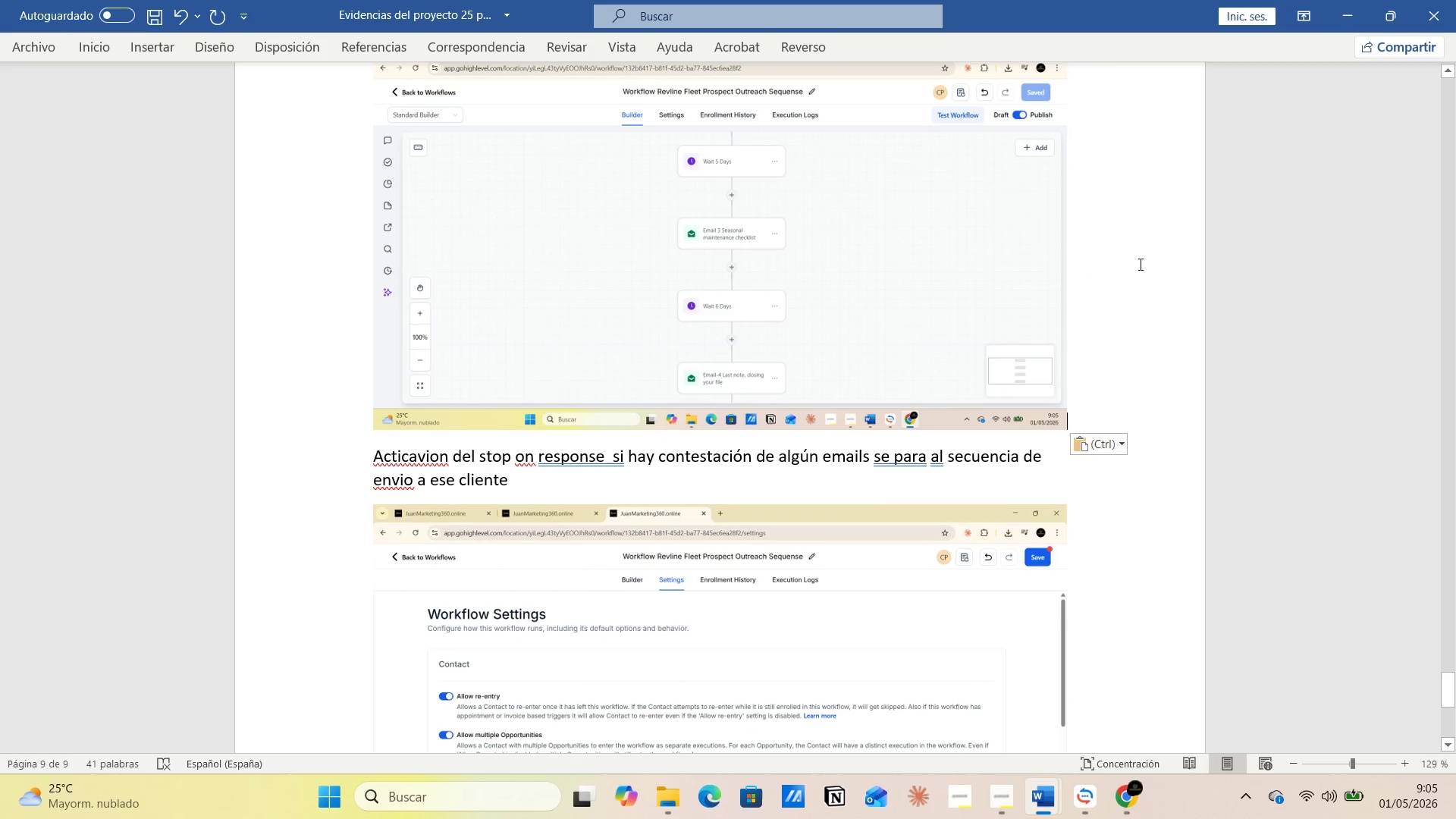 
scroll: coordinate [1119, 287], scroll_direction: down, amount: 5.0
 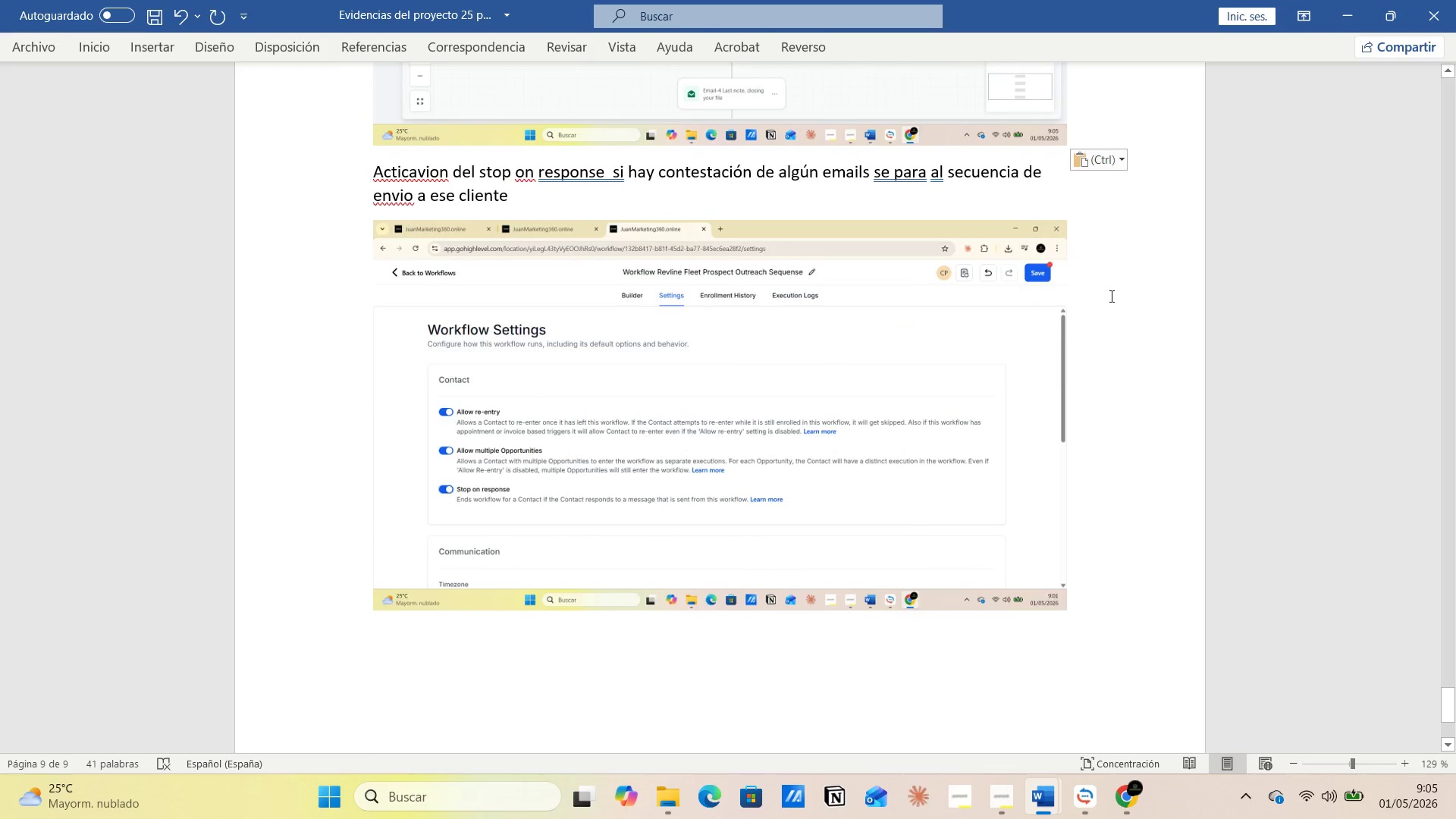 
scroll: coordinate [908, 318], scroll_direction: up, amount: 25.0
 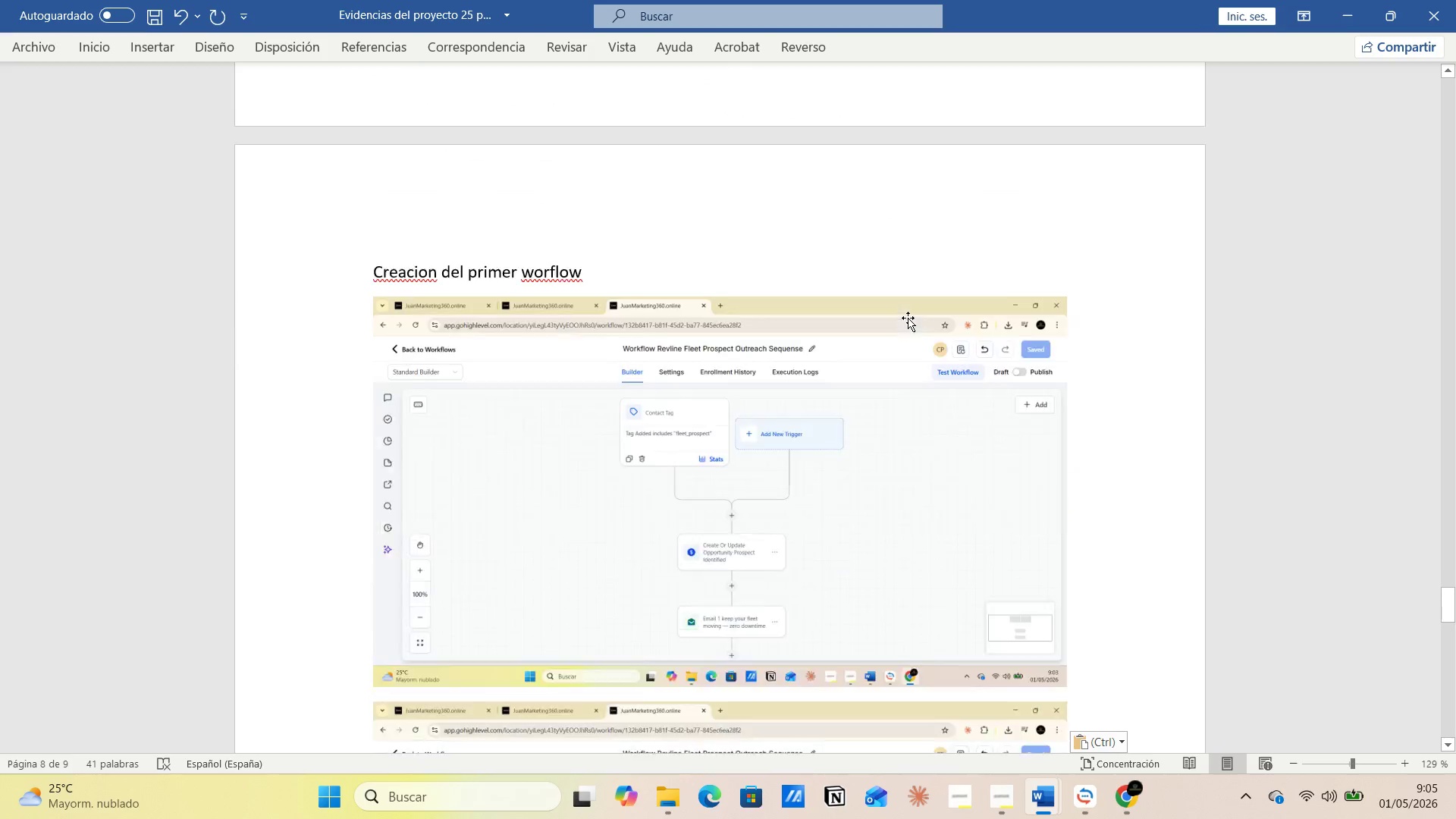 
scroll: coordinate [908, 317], scroll_direction: down, amount: 24.0
 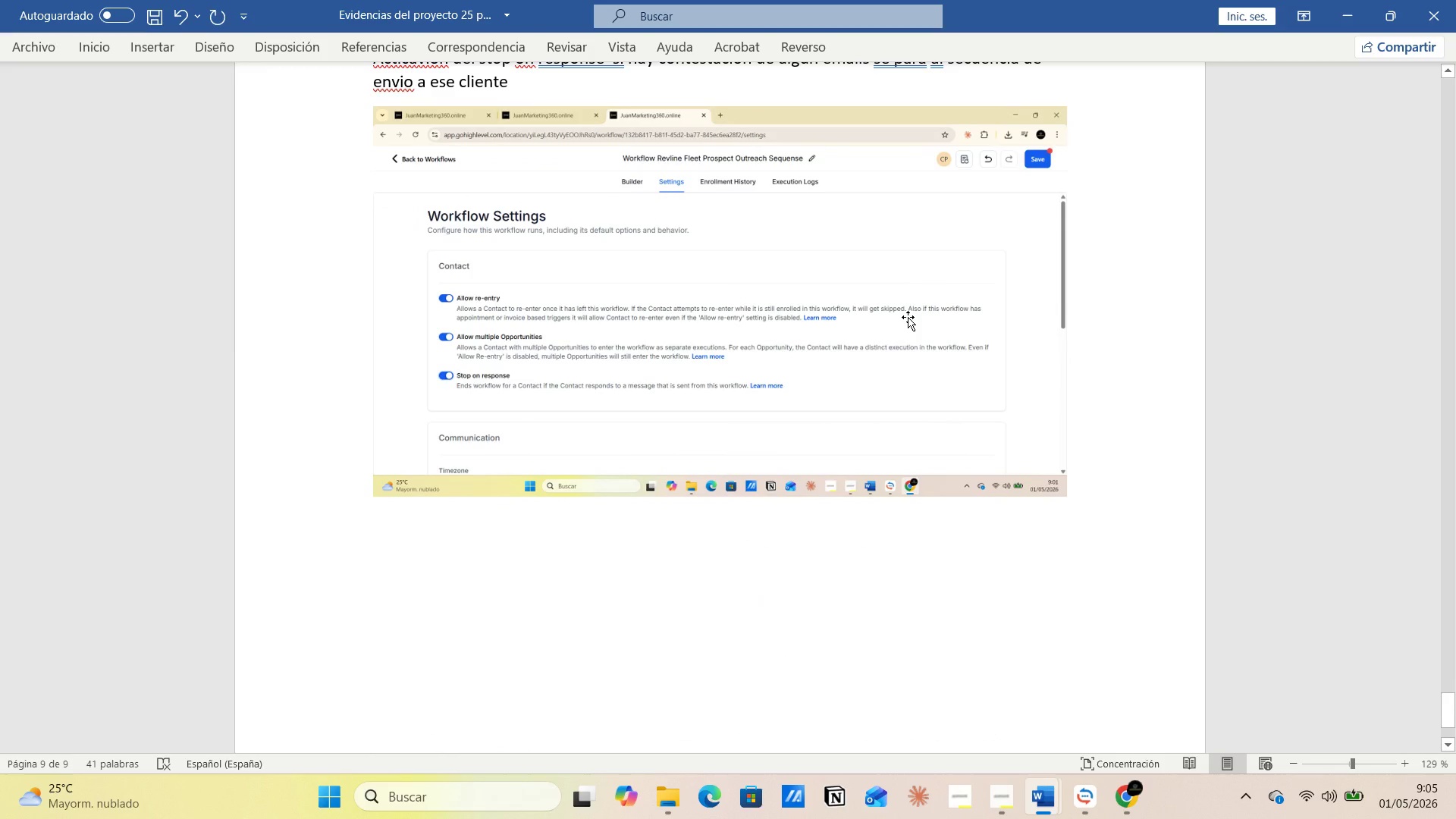 
key(Alt+Tab)
 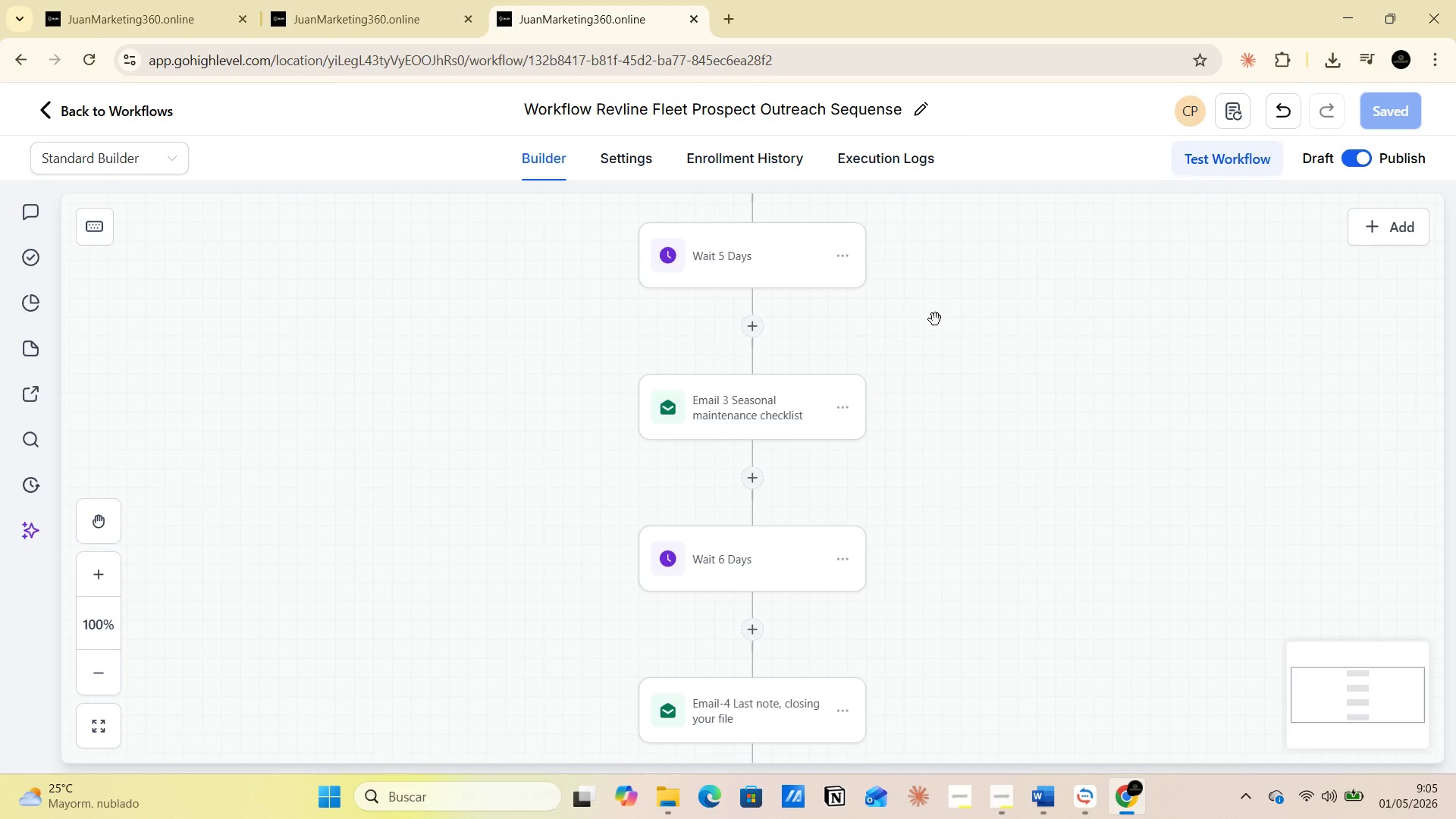 
scroll: coordinate [935, 351], scroll_direction: down, amount: 12.0
 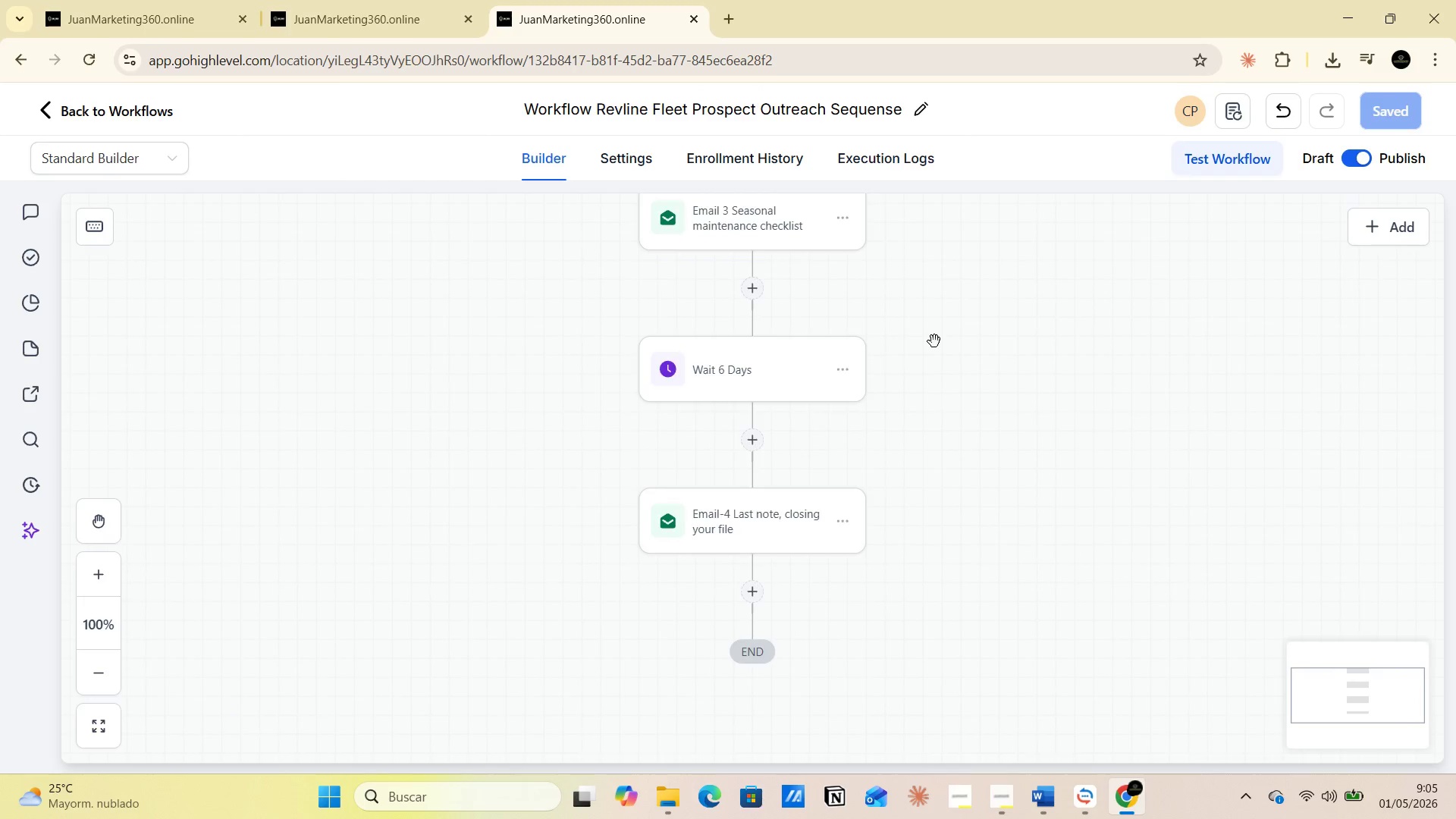 
scroll: coordinate [629, 160], scroll_direction: up, amount: 6.0
 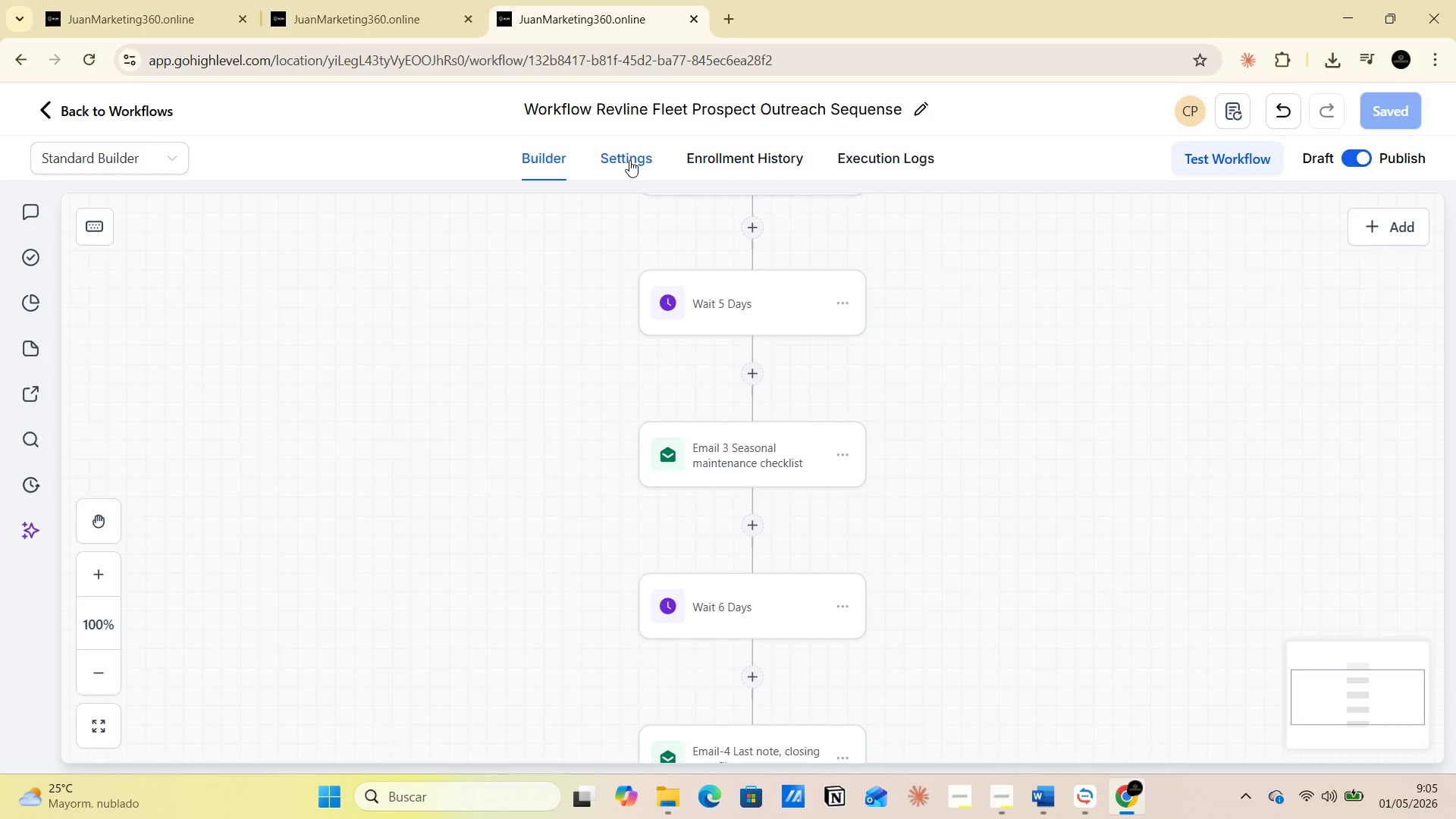 
left_click([629, 160])
 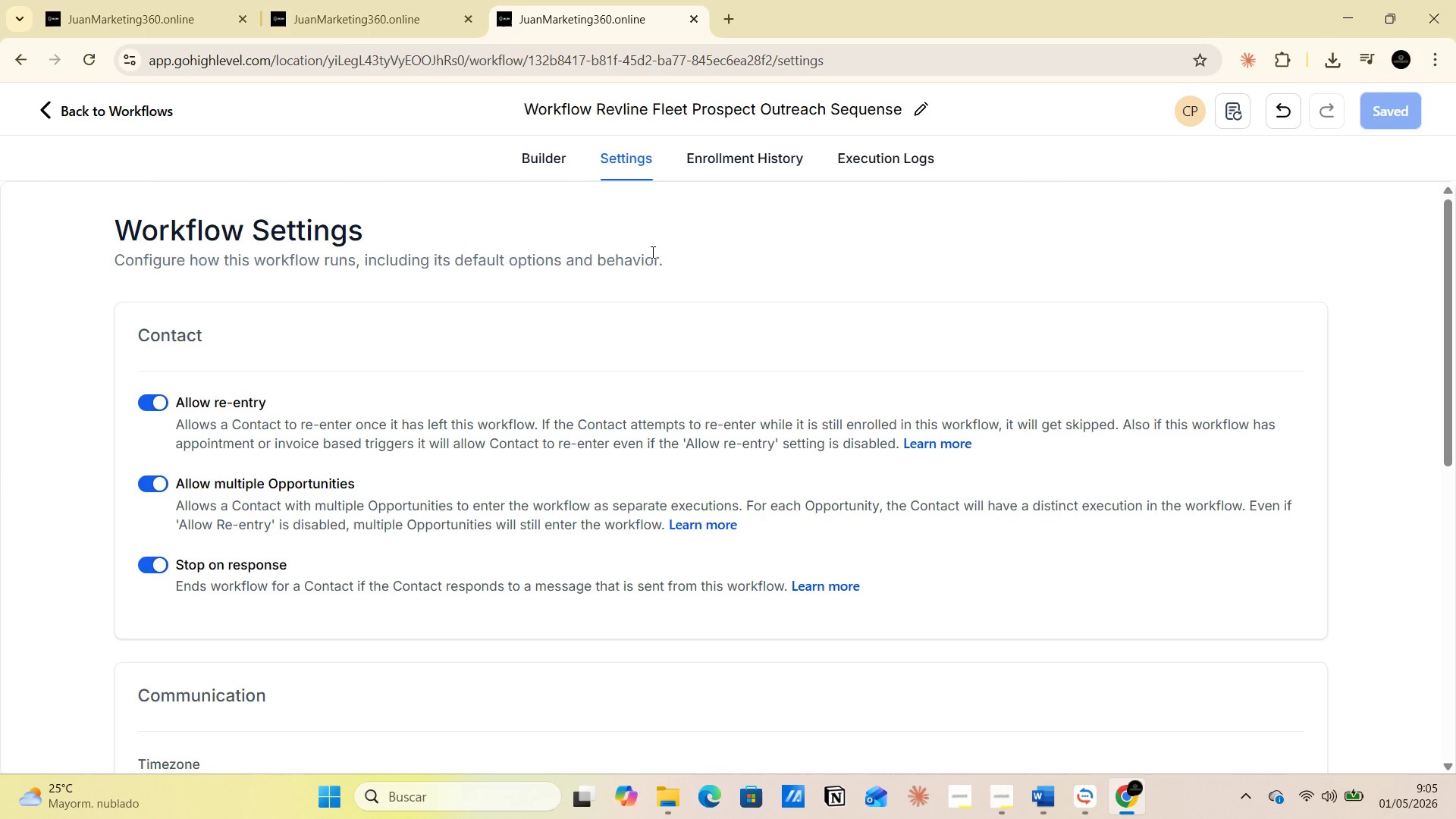 
key(PrintScreen)
 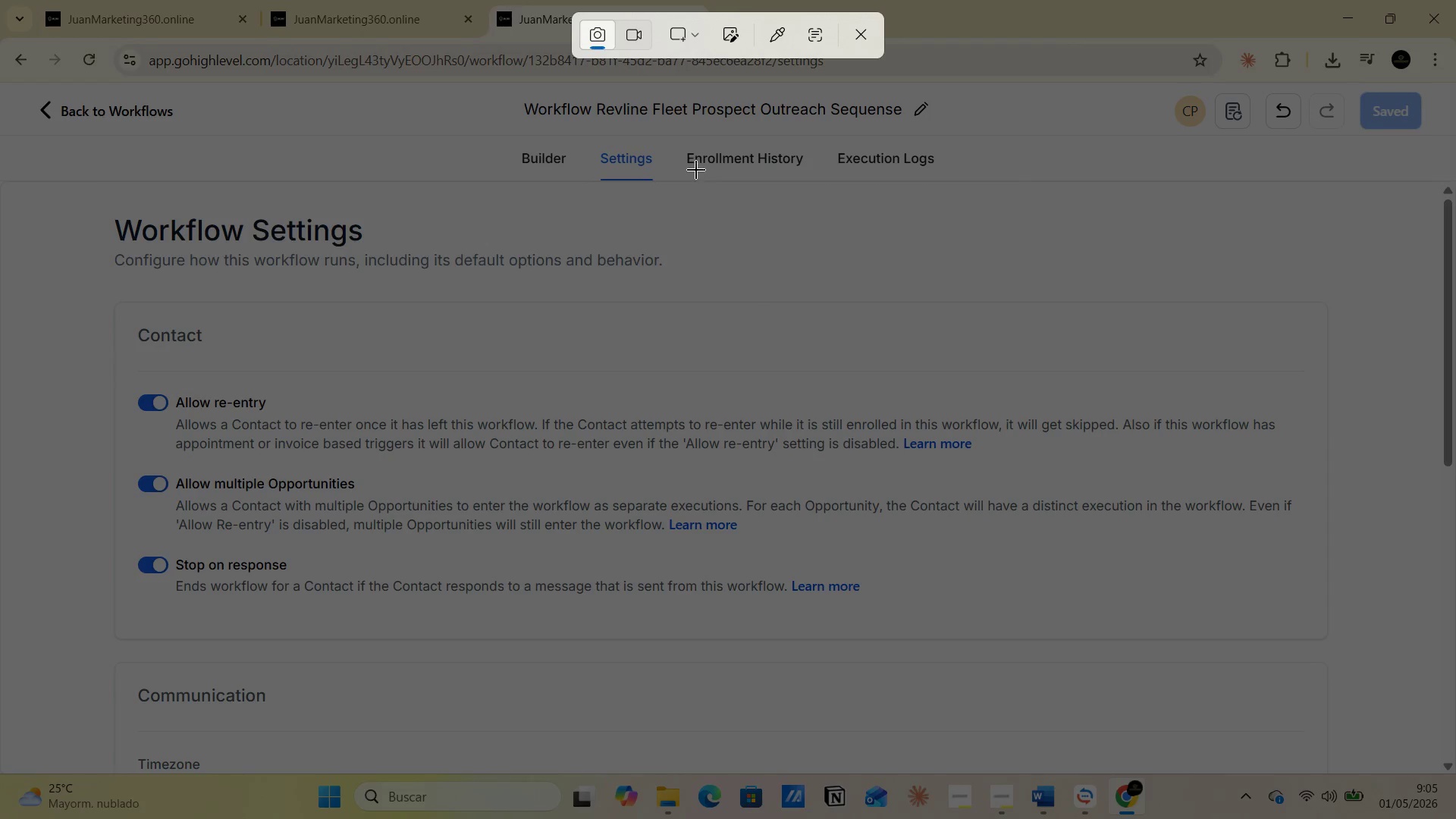 
left_click([697, 49])
 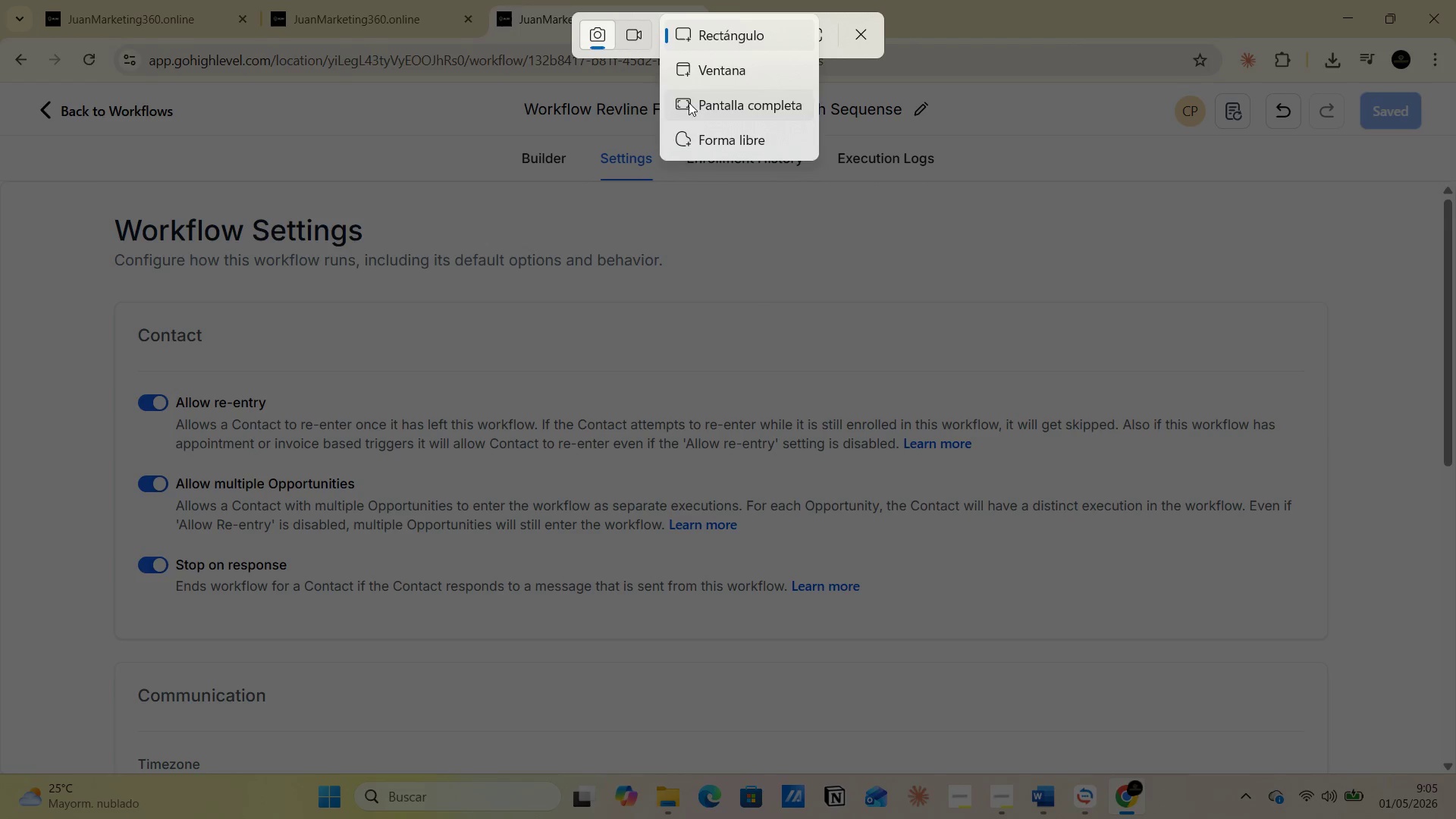 
left_click([689, 111])
 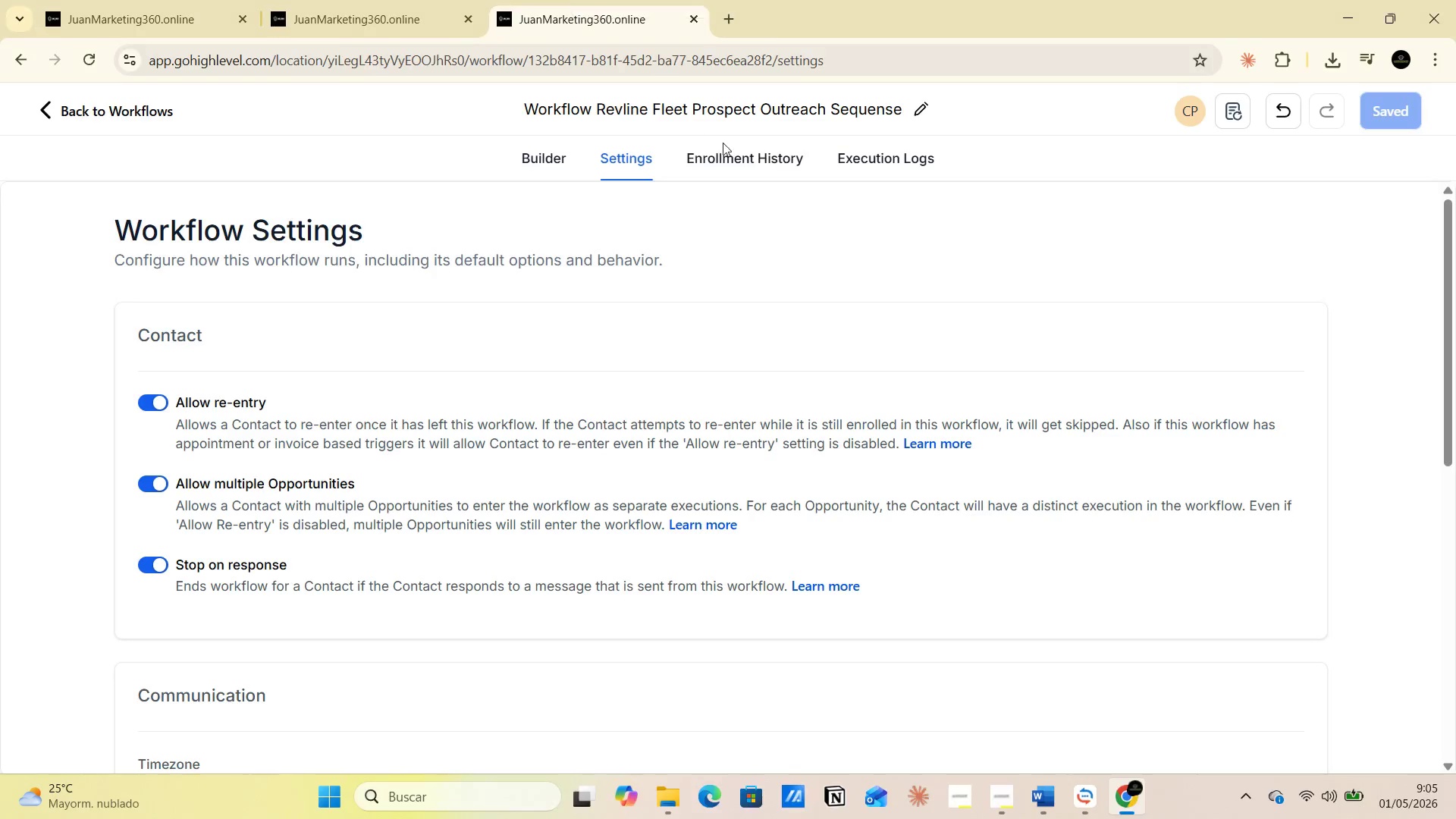 
key(Alt+AltLeft)
 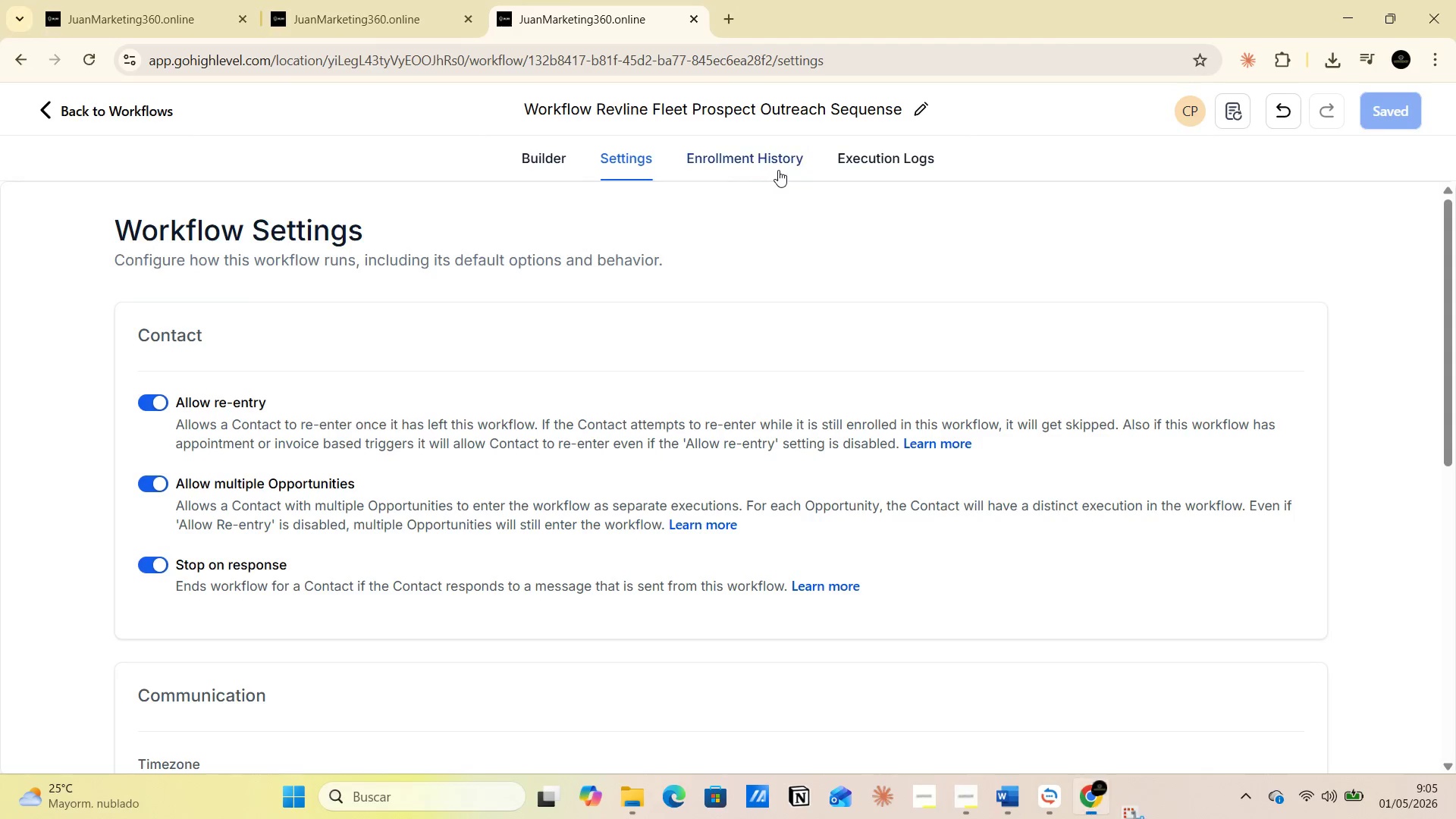 
key(Alt+Tab)
 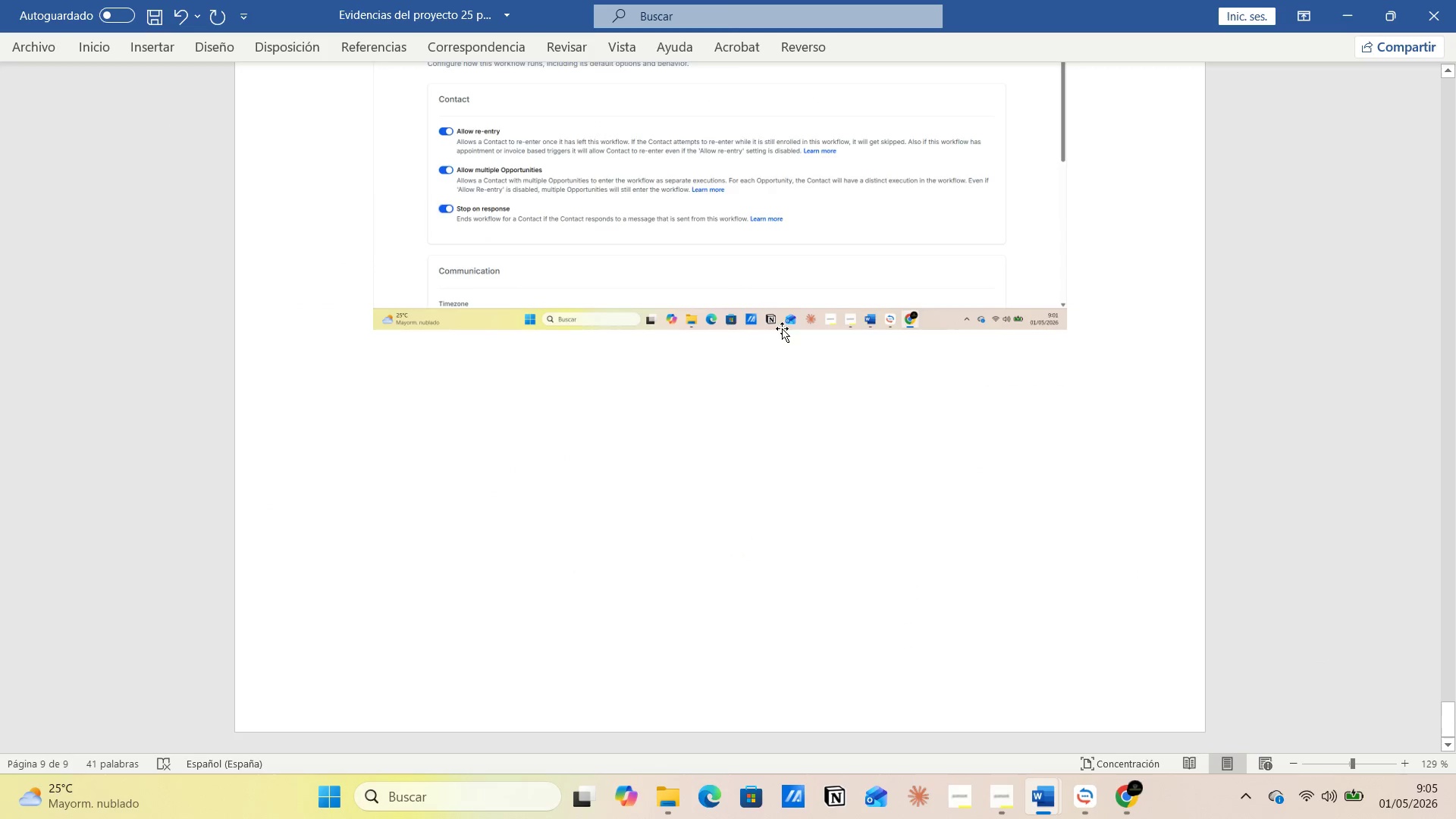 
scroll: coordinate [775, 340], scroll_direction: up, amount: 4.0
 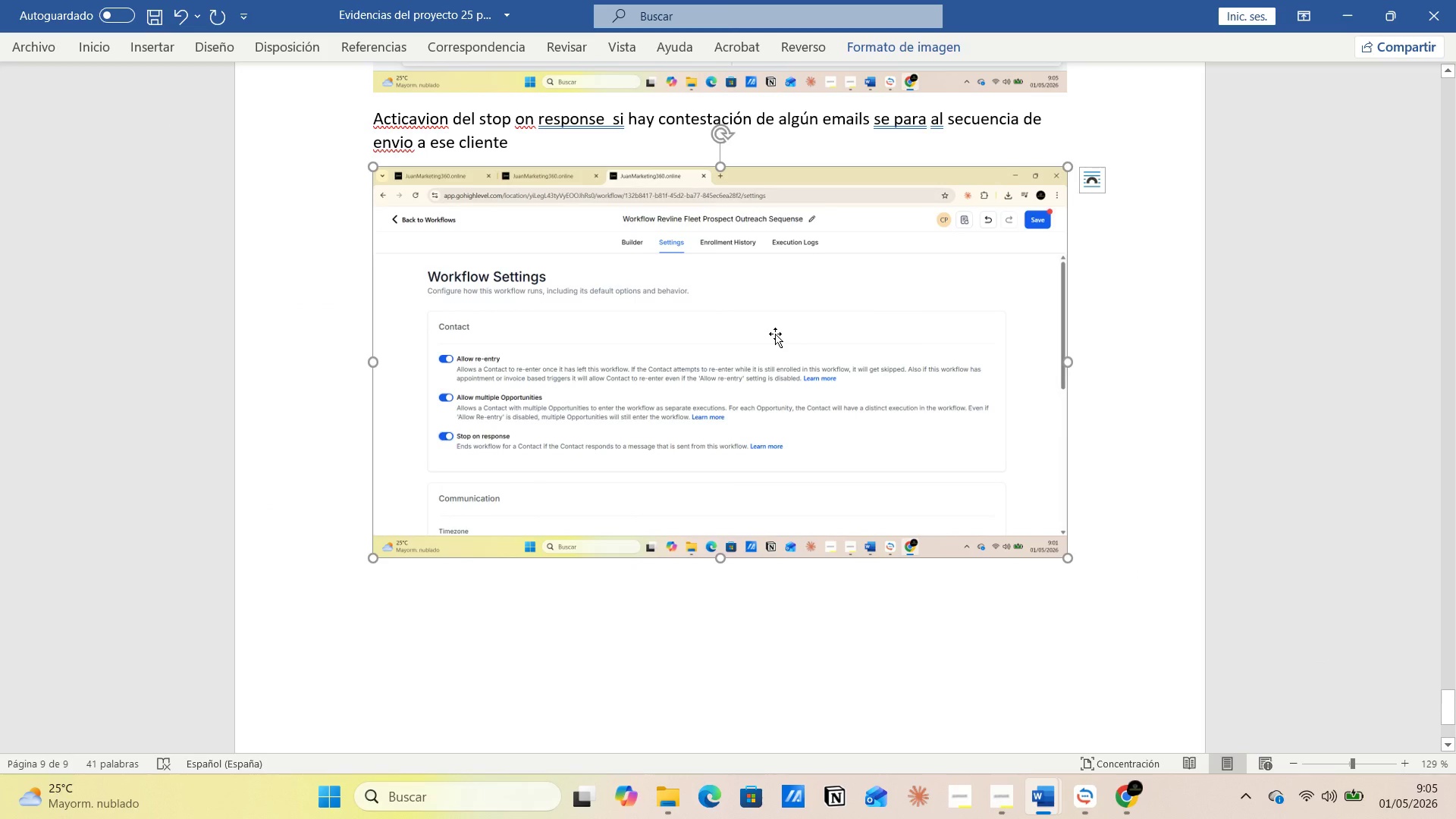 
key(Backspace)
 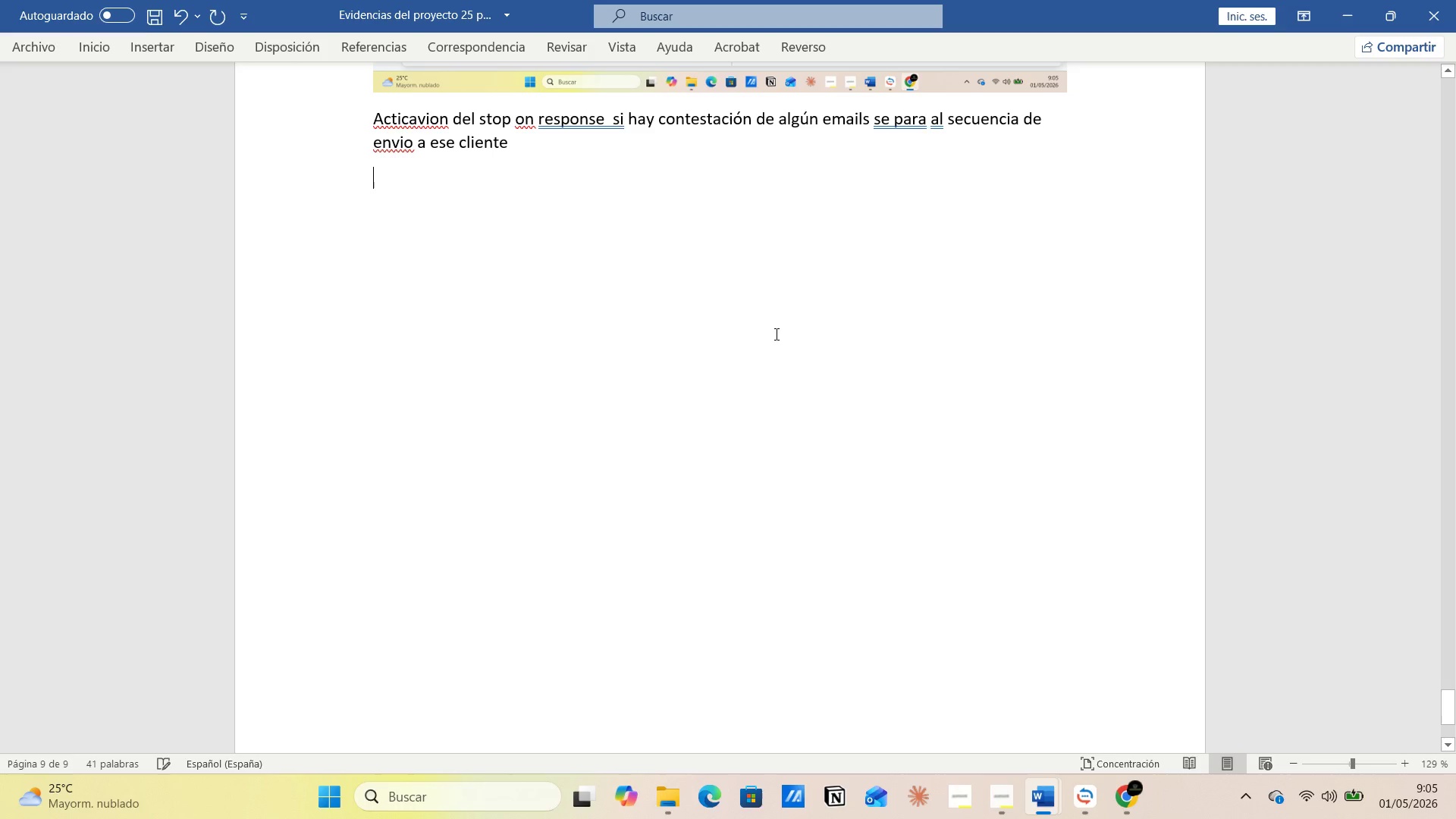 
key(Control+V)
 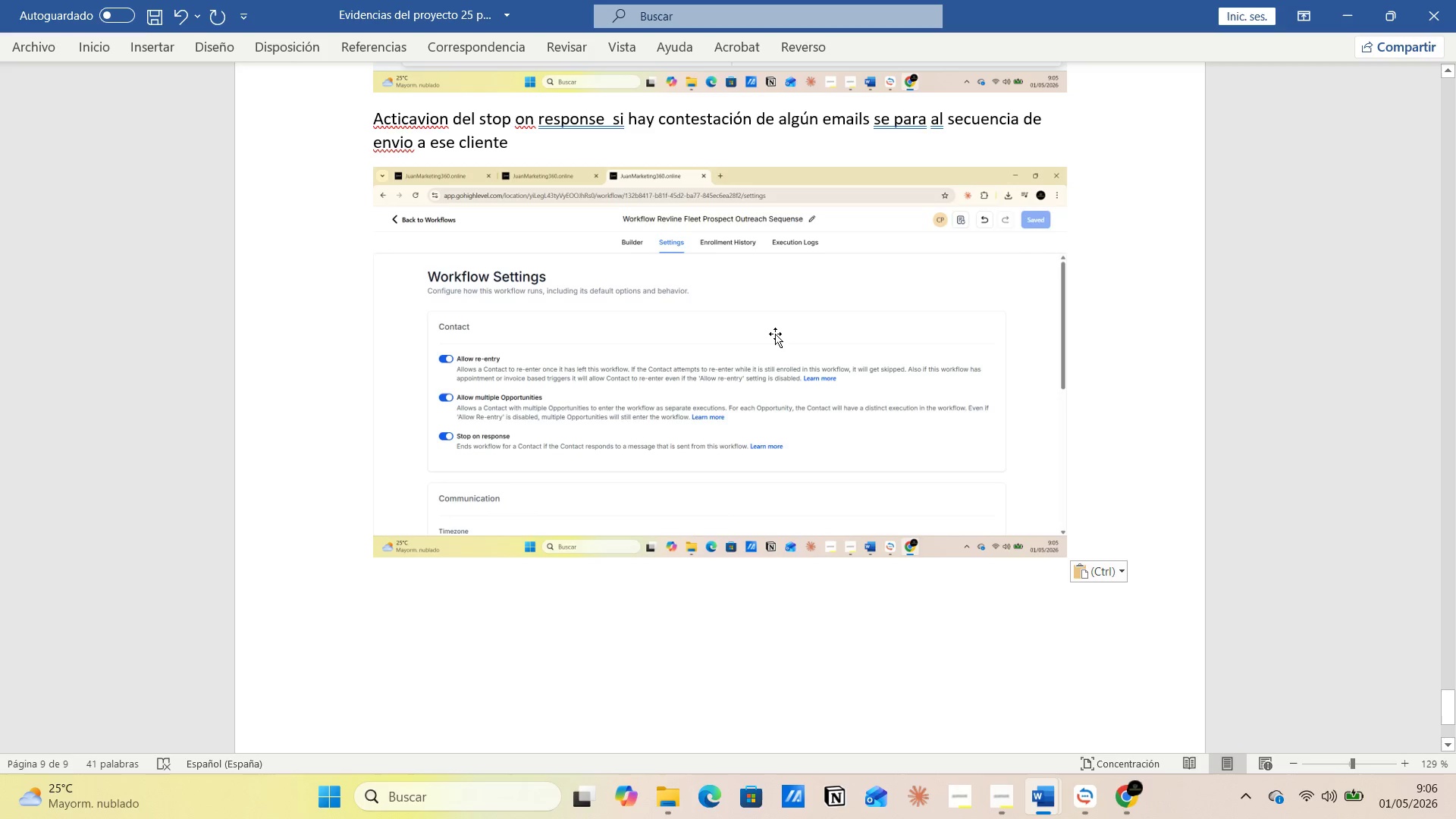 
key(Control+G)
 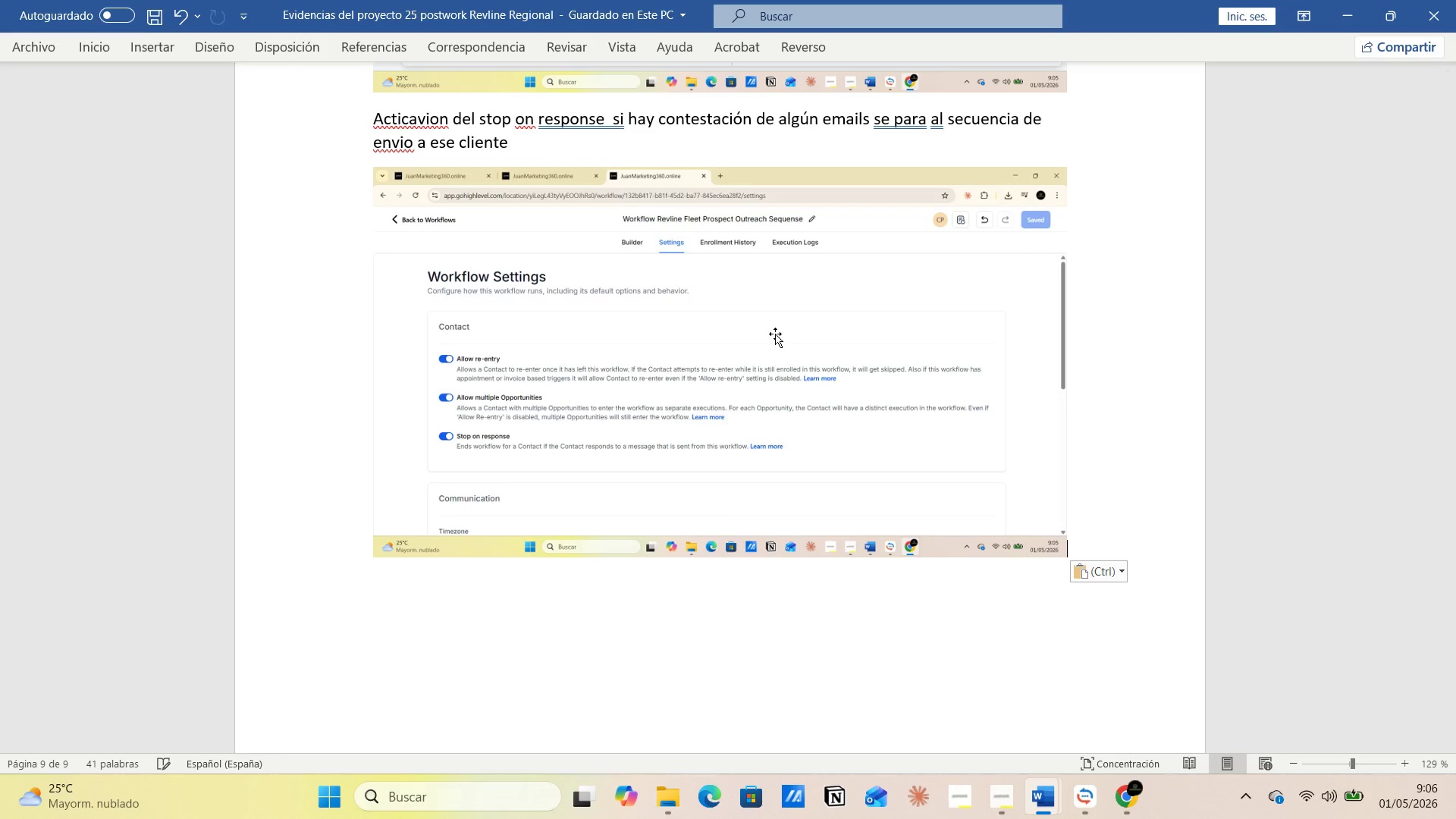 
key(Alt+AltLeft)
 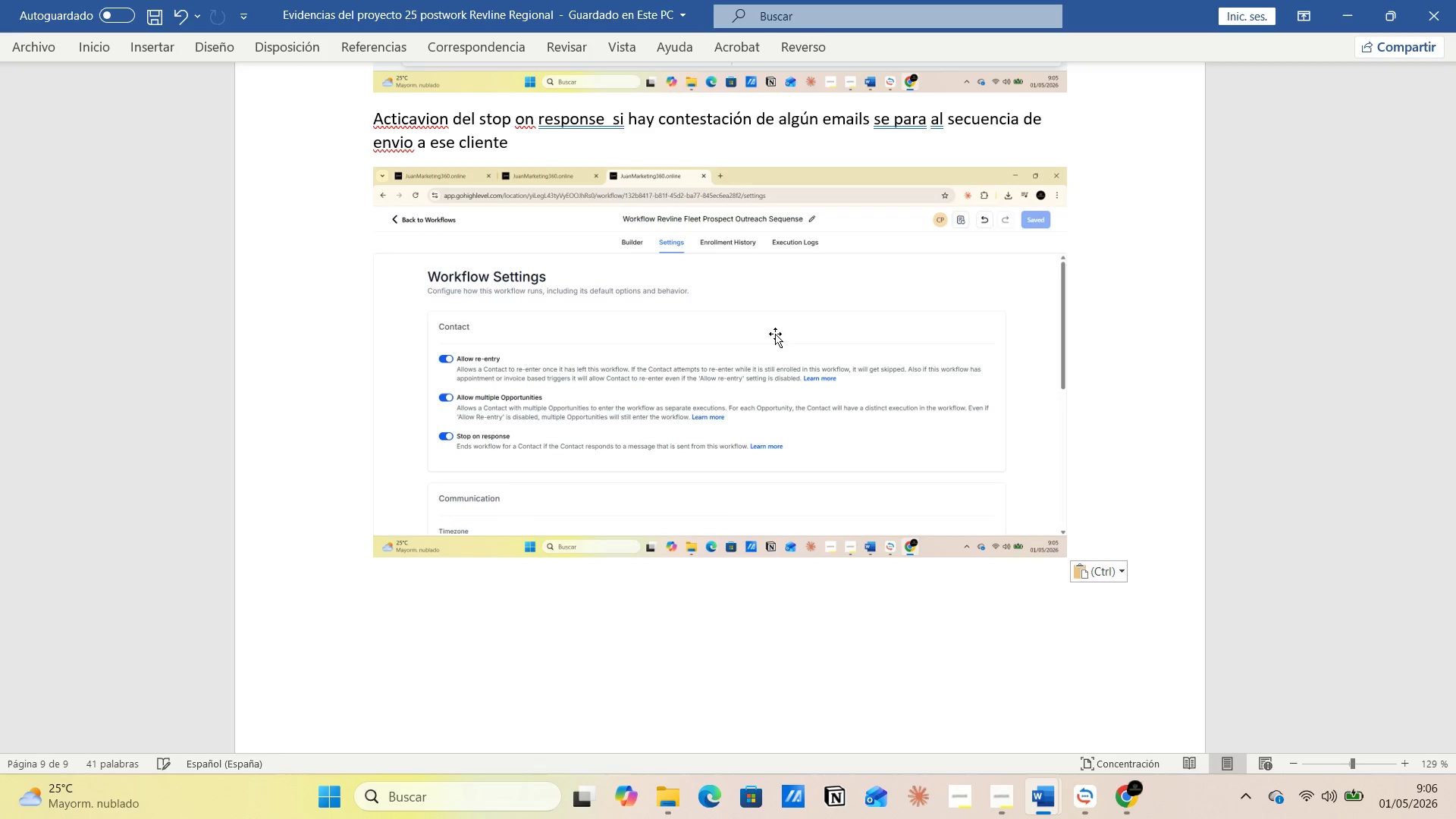 
key(Alt+Tab)
 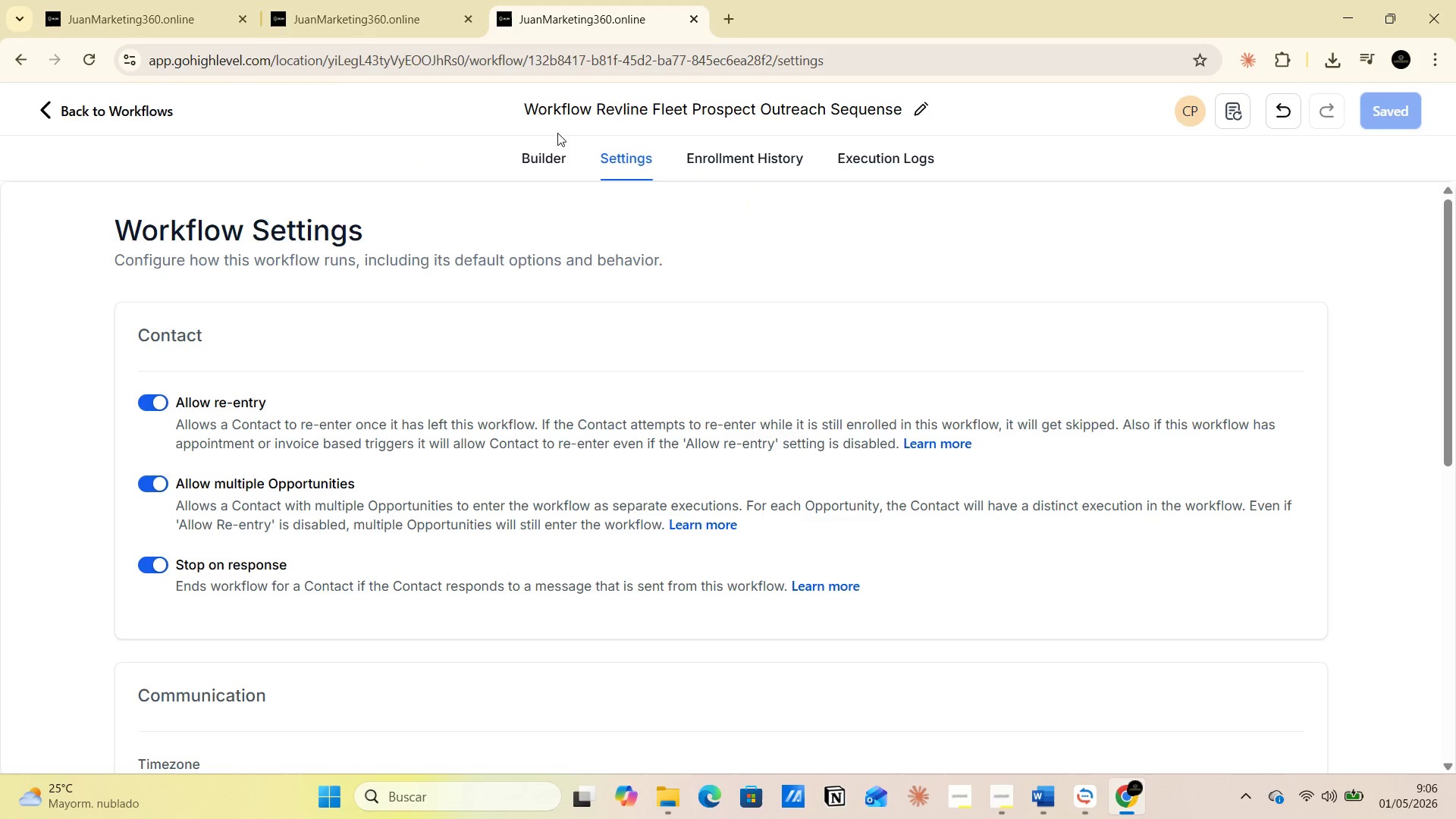 
left_click([551, 155])
 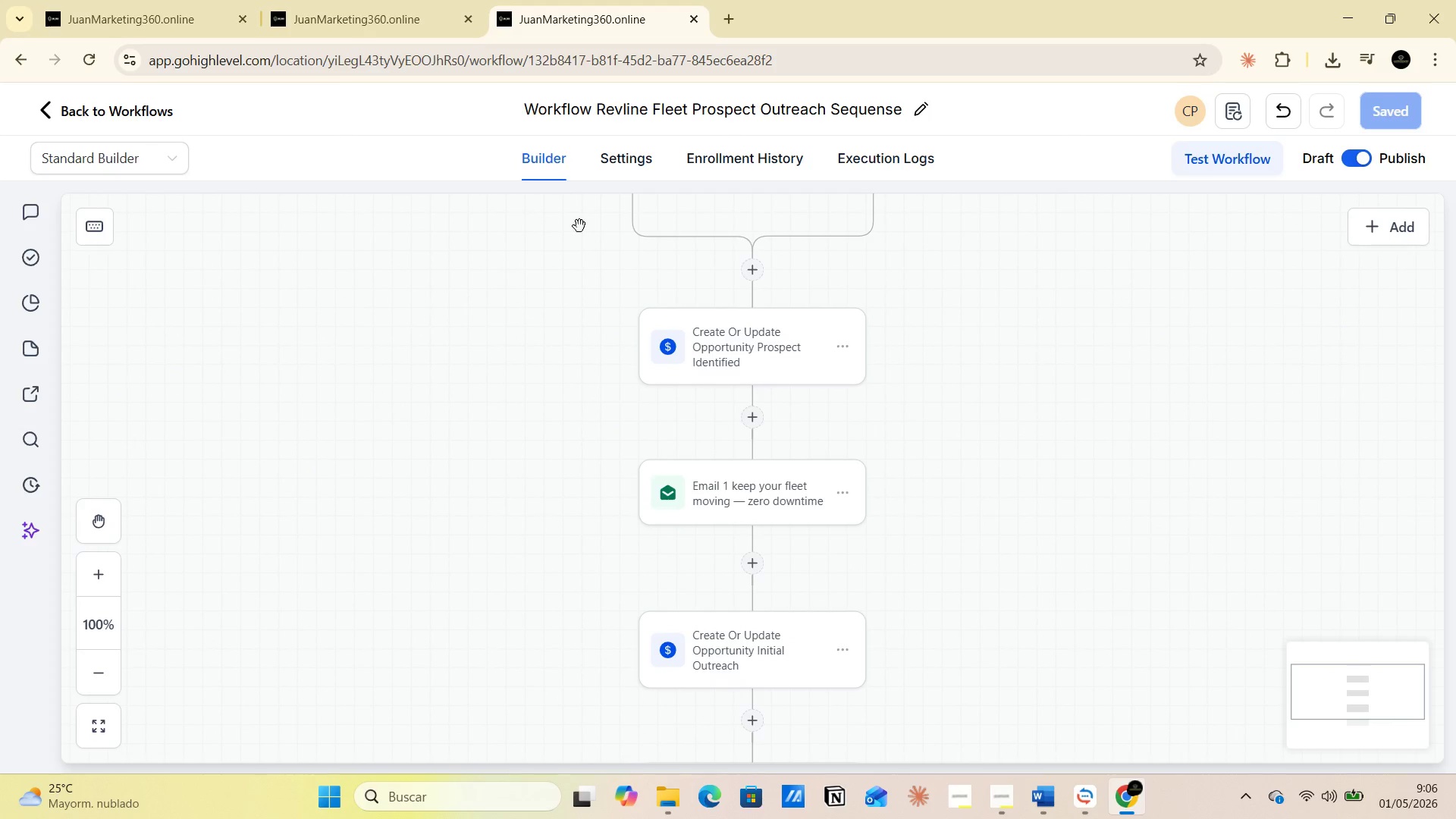 
scroll: coordinate [619, 271], scroll_direction: down, amount: 21.0
 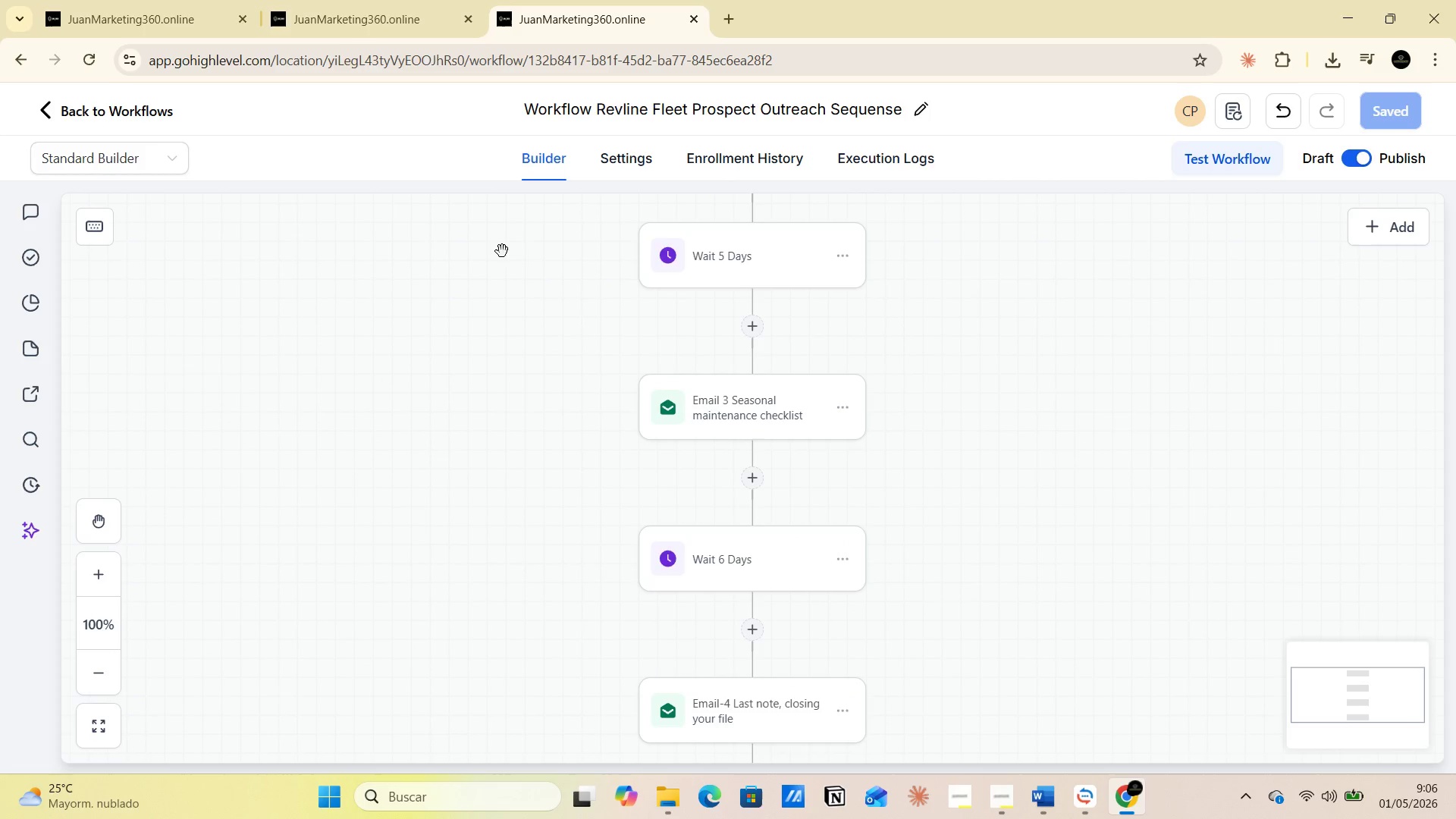 
wait(6.24)
 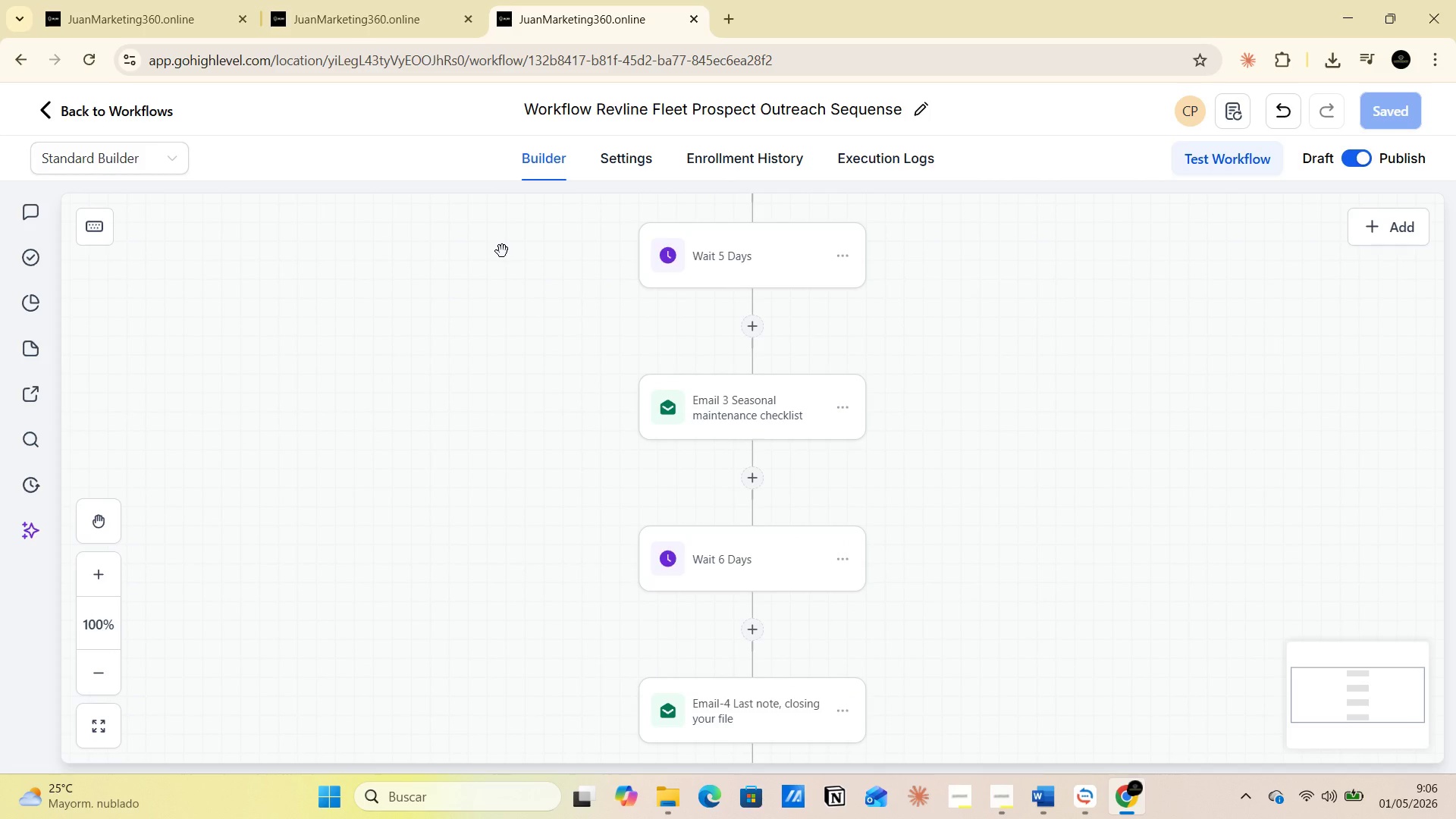 
scroll: coordinate [827, 455], scroll_direction: up, amount: 25.0
 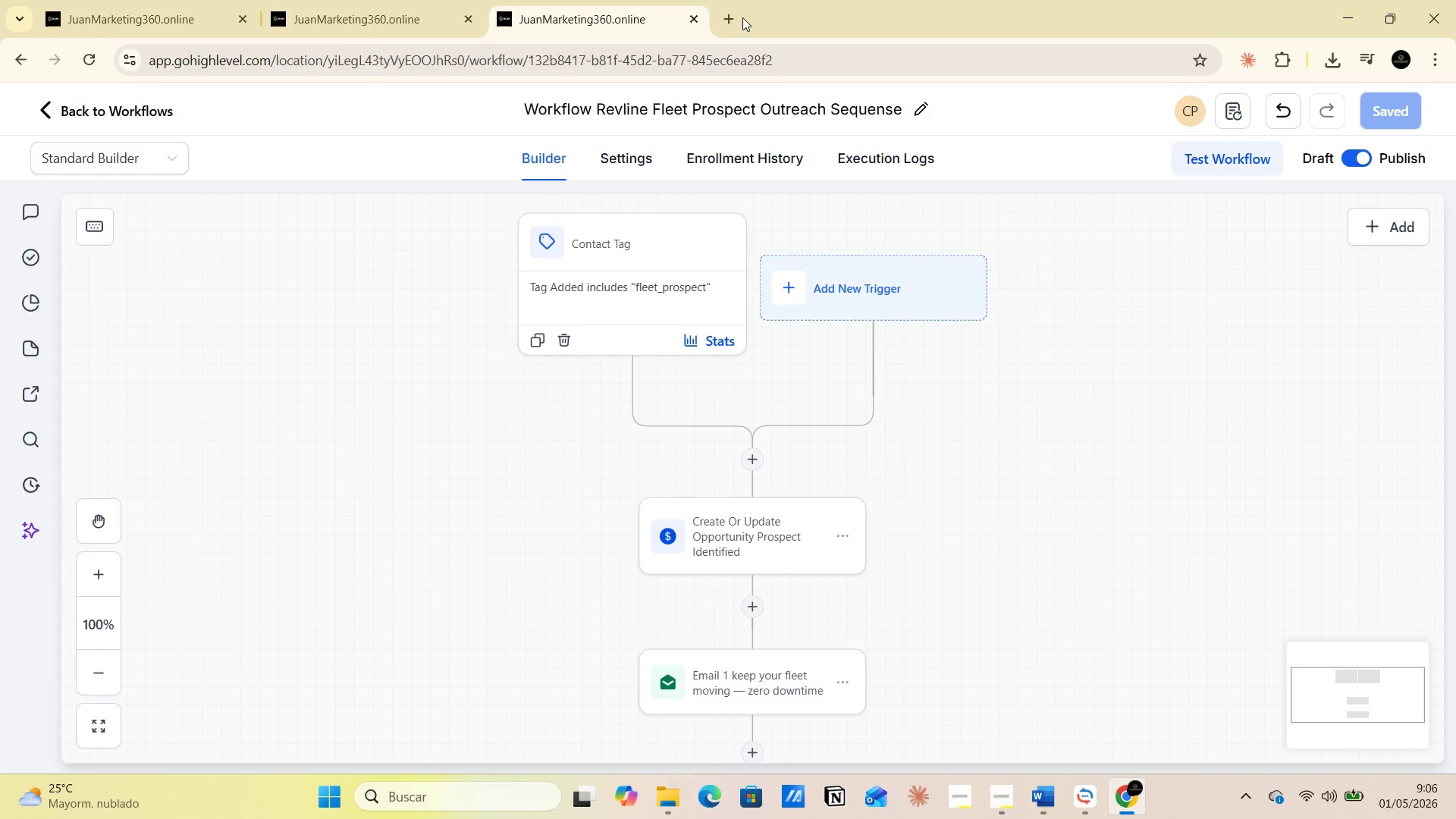 
left_click([732, 14])
 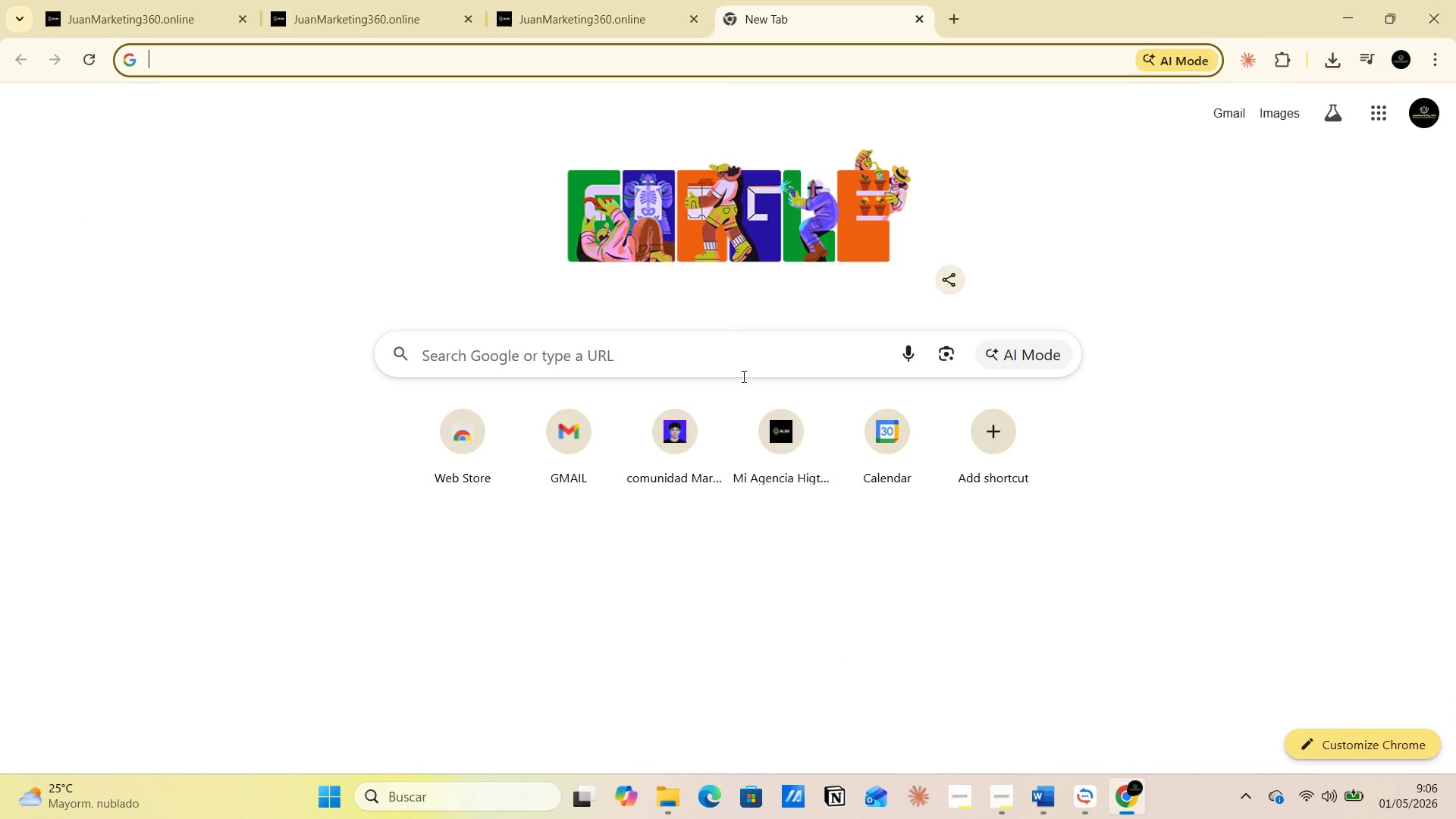 
left_click([775, 434])
 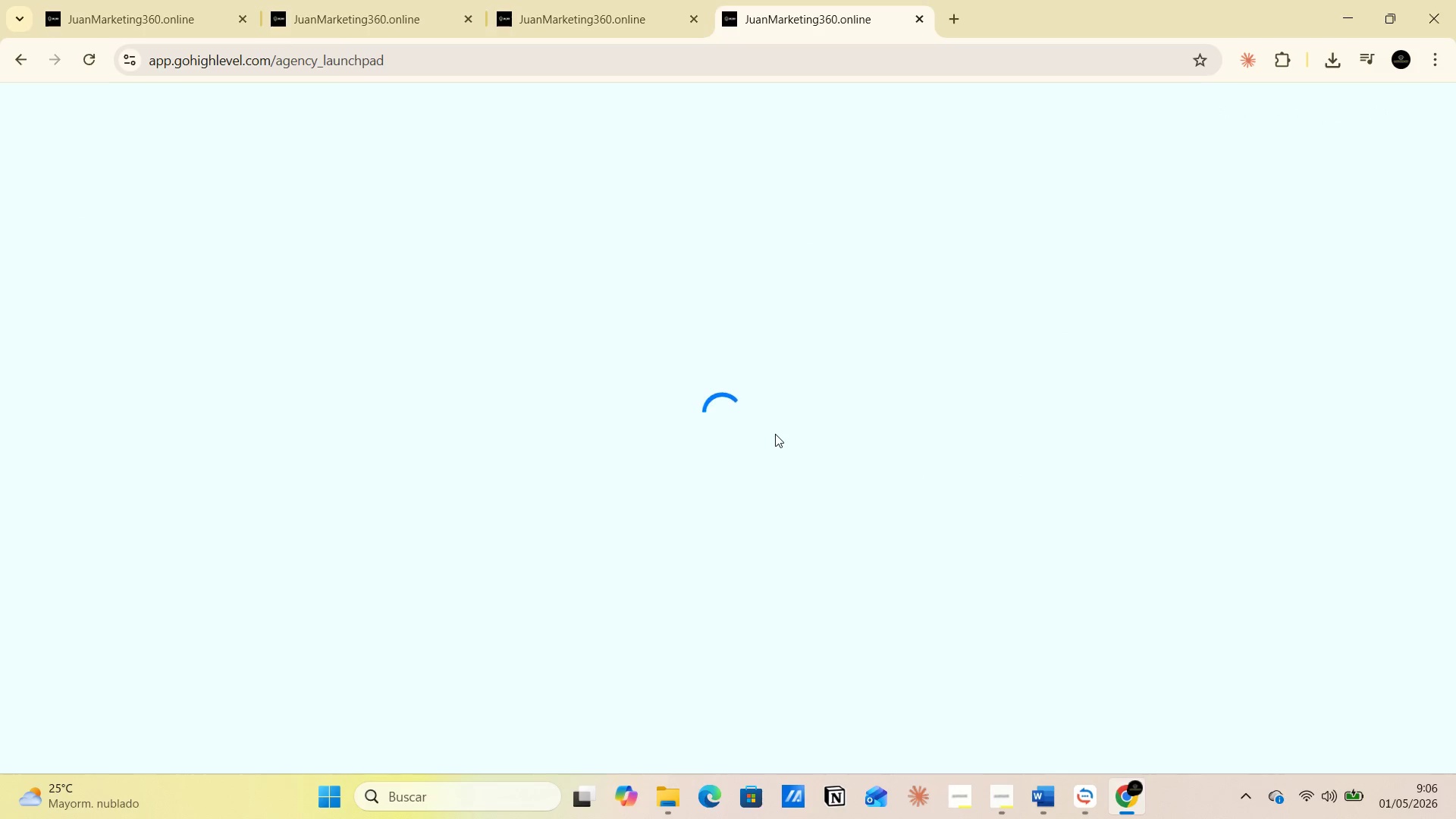 
wait(9.02)
 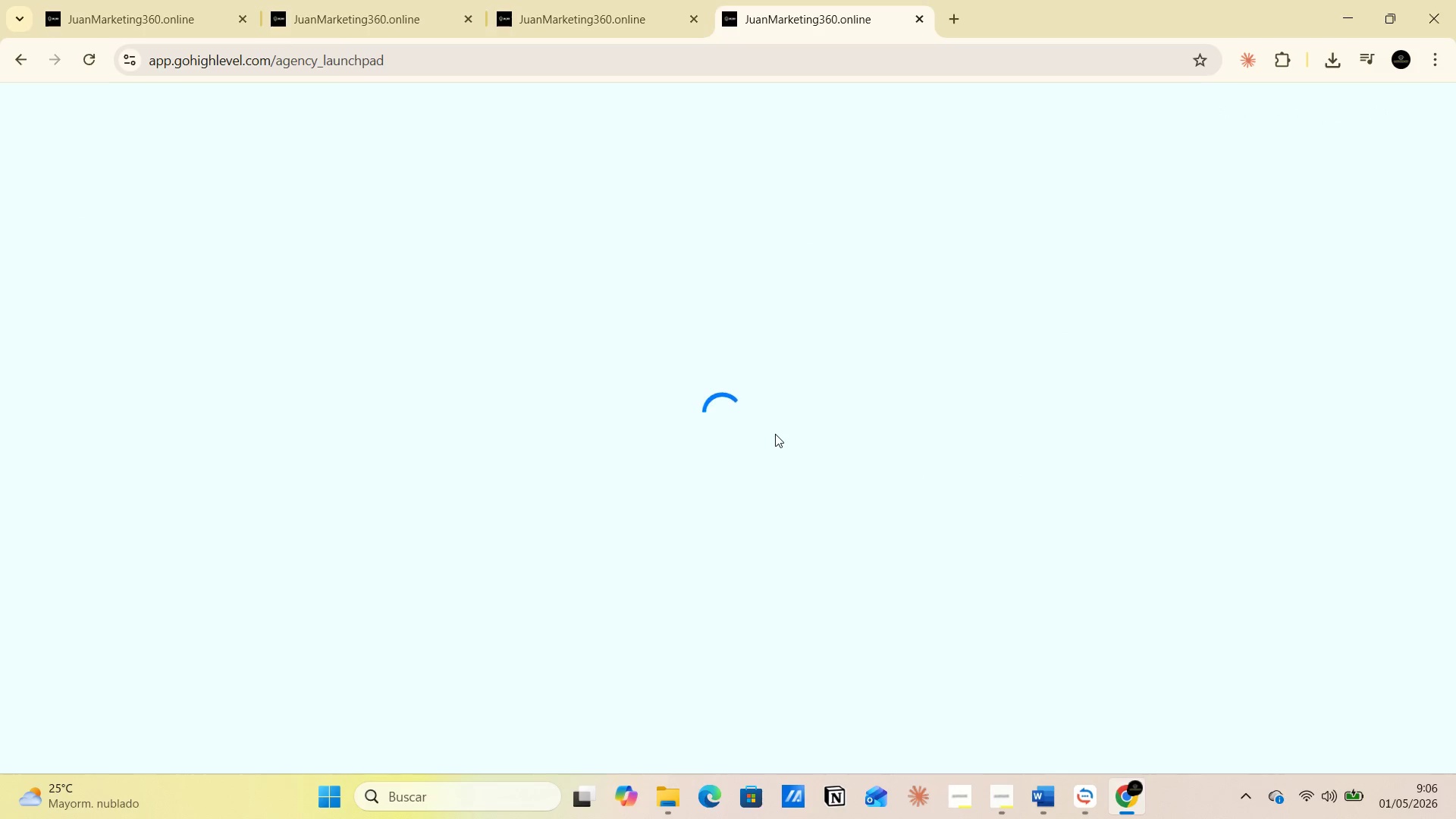 
left_click([149, 180])
 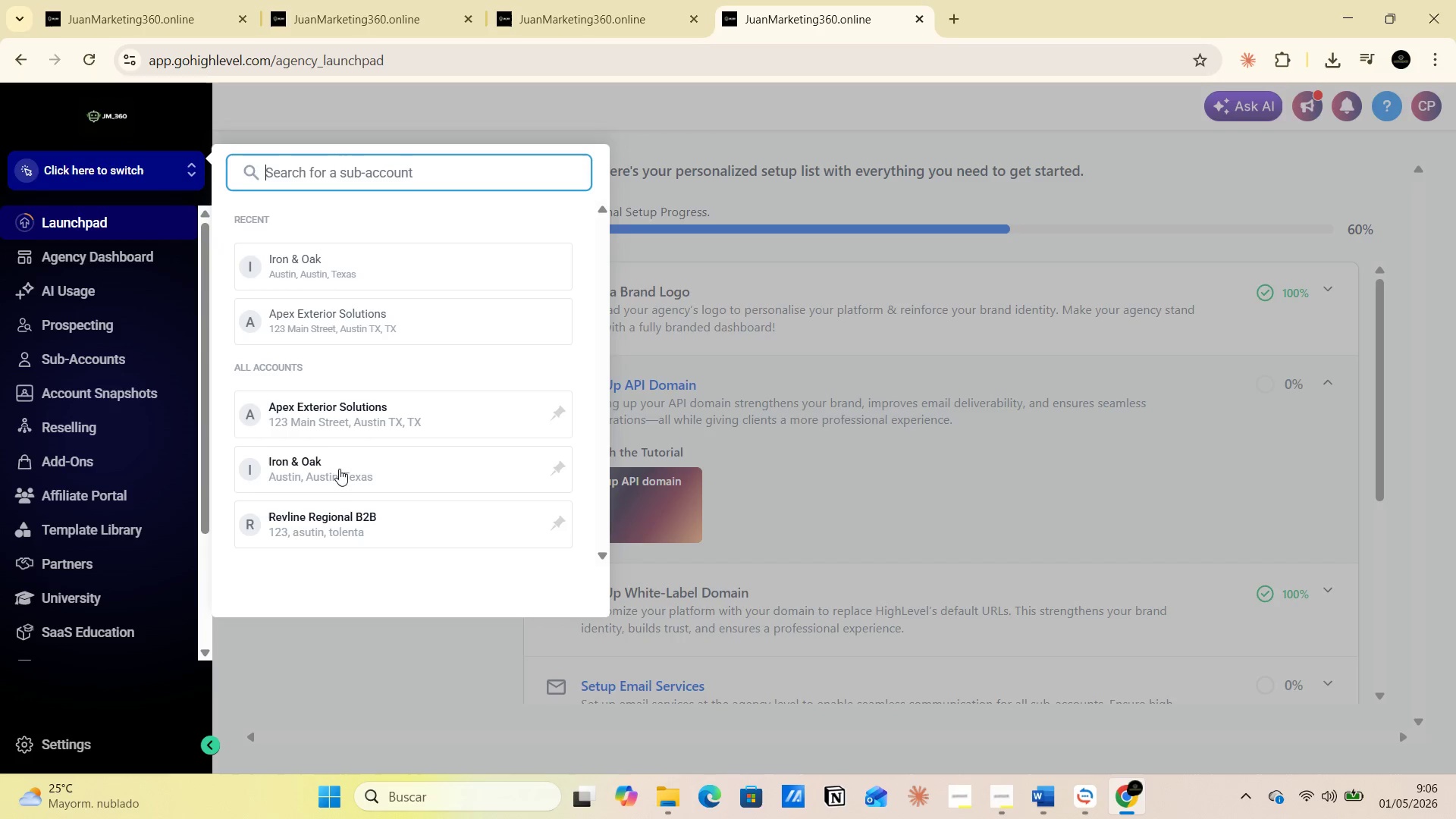 
left_click([342, 519])
 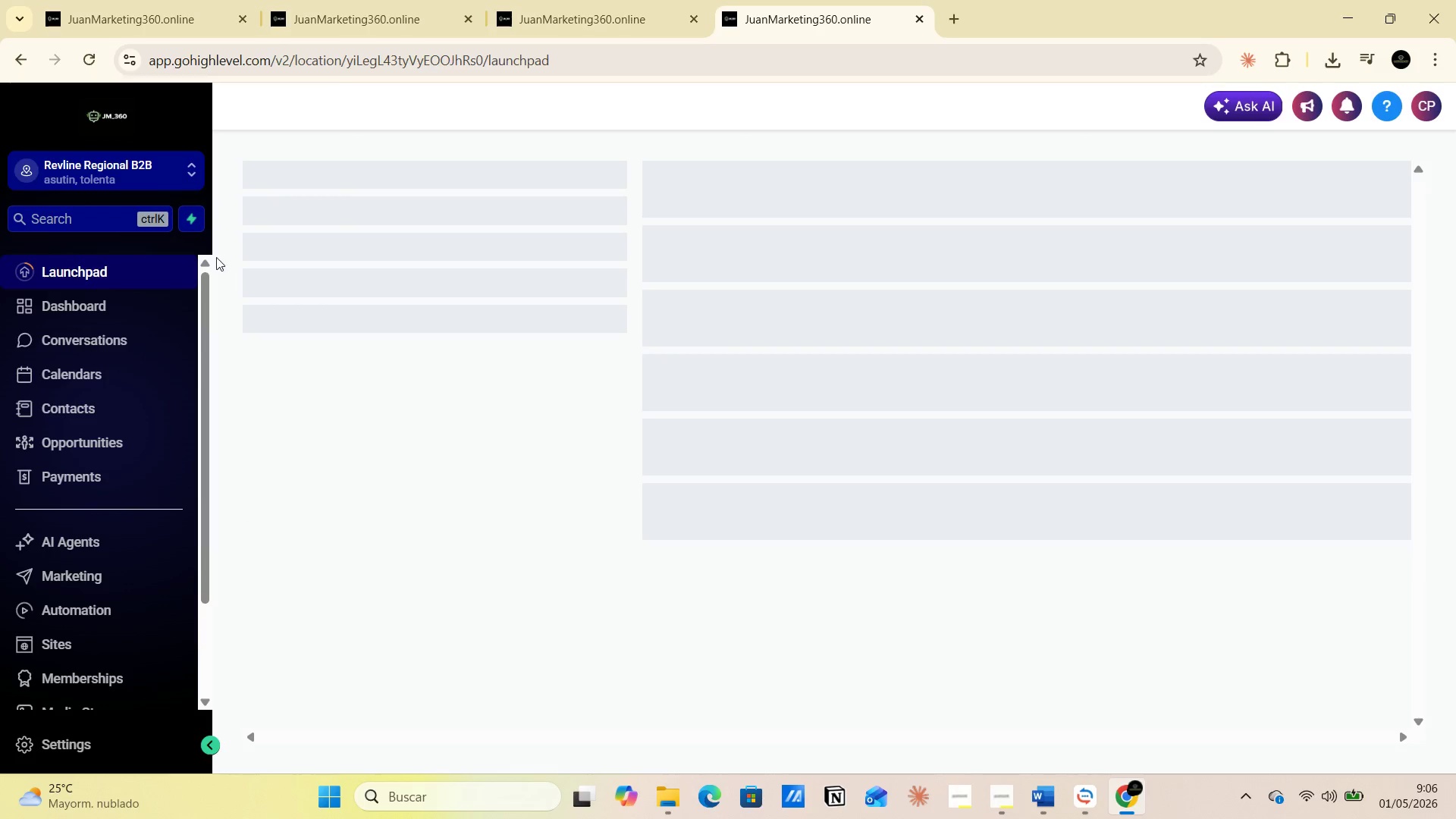 
left_click_drag(start_coordinate=[202, 295], to_coordinate=[199, 426])
 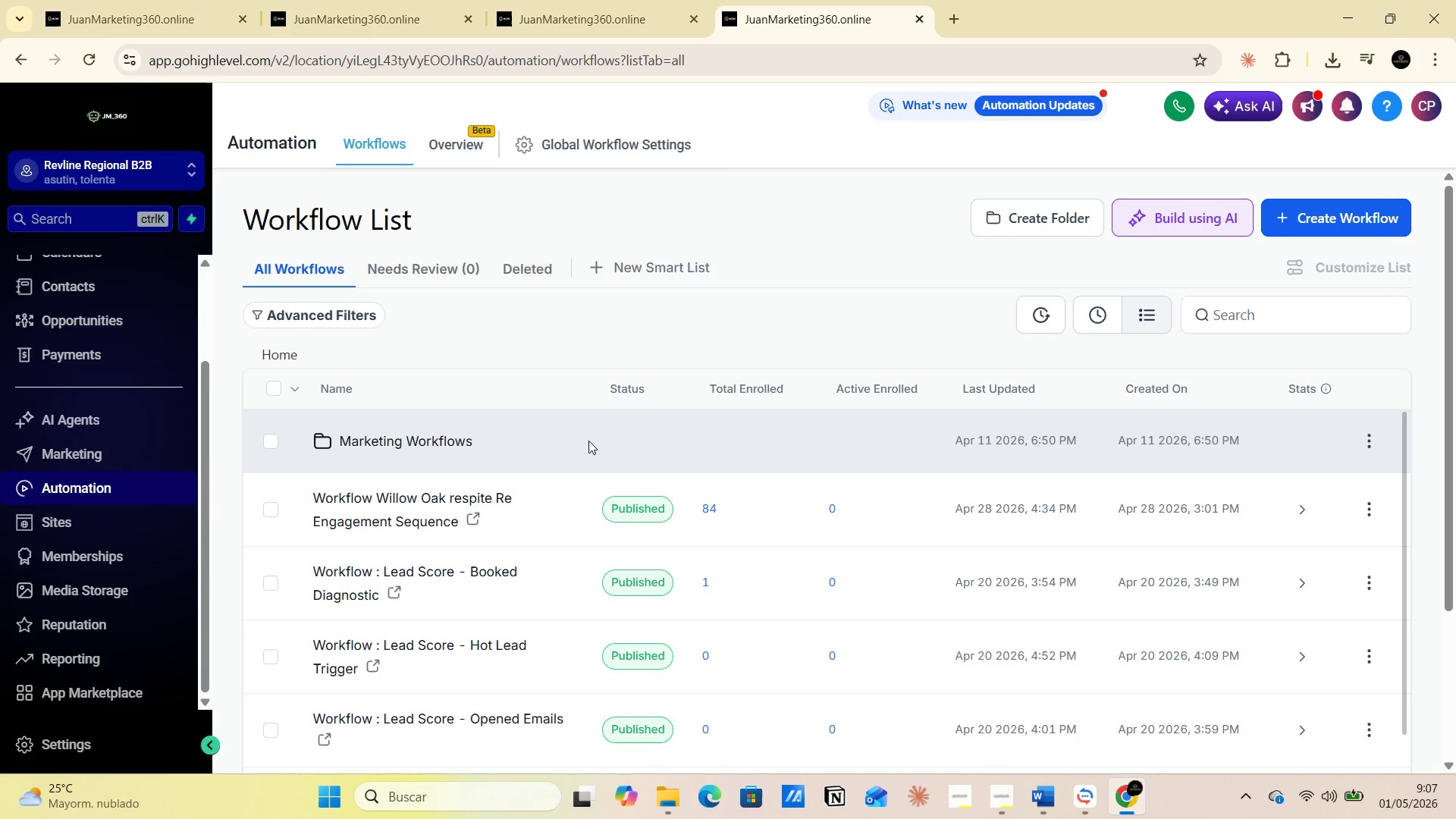 
wait(41.2)
 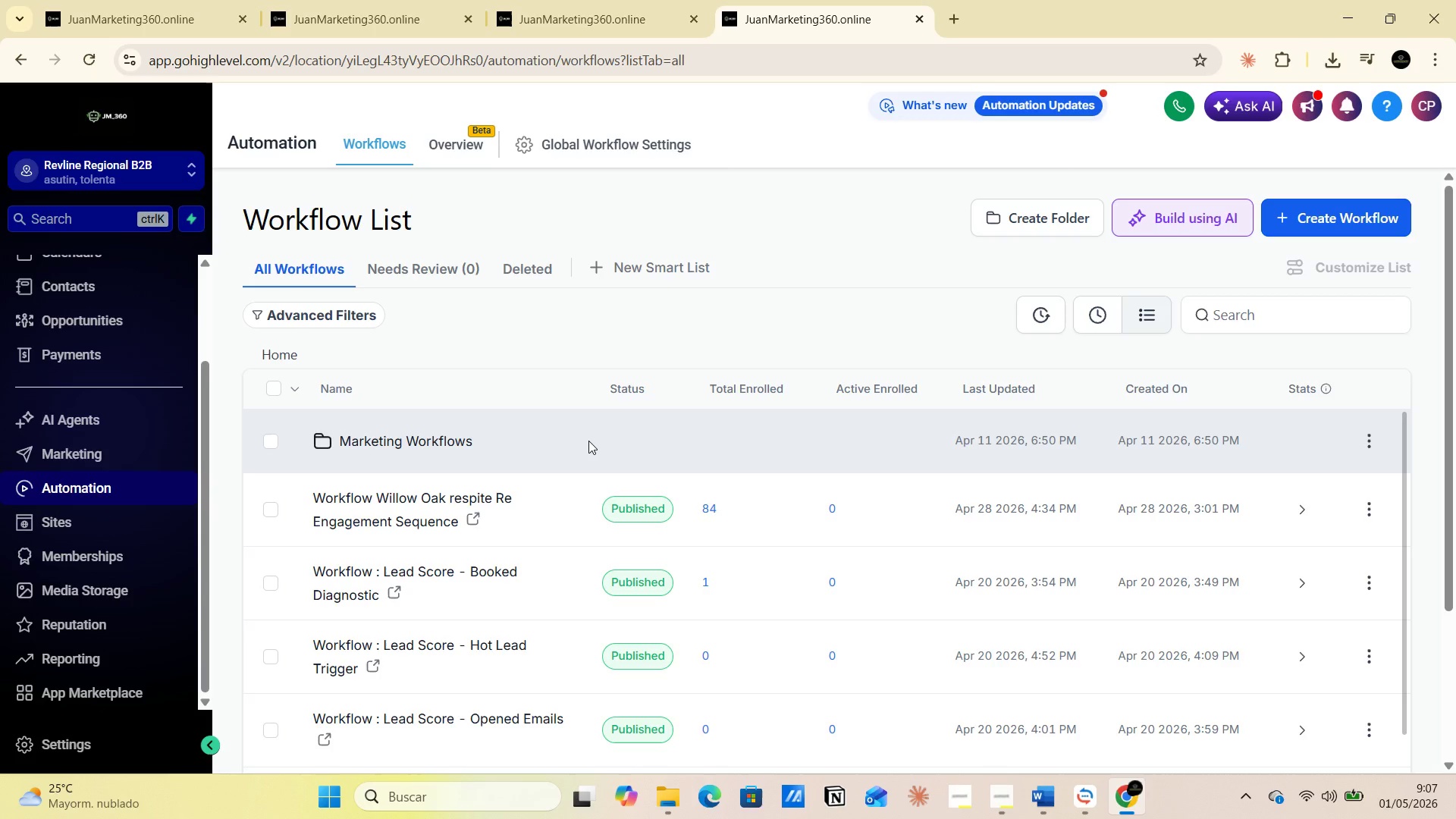 
left_click([1345, 217])
 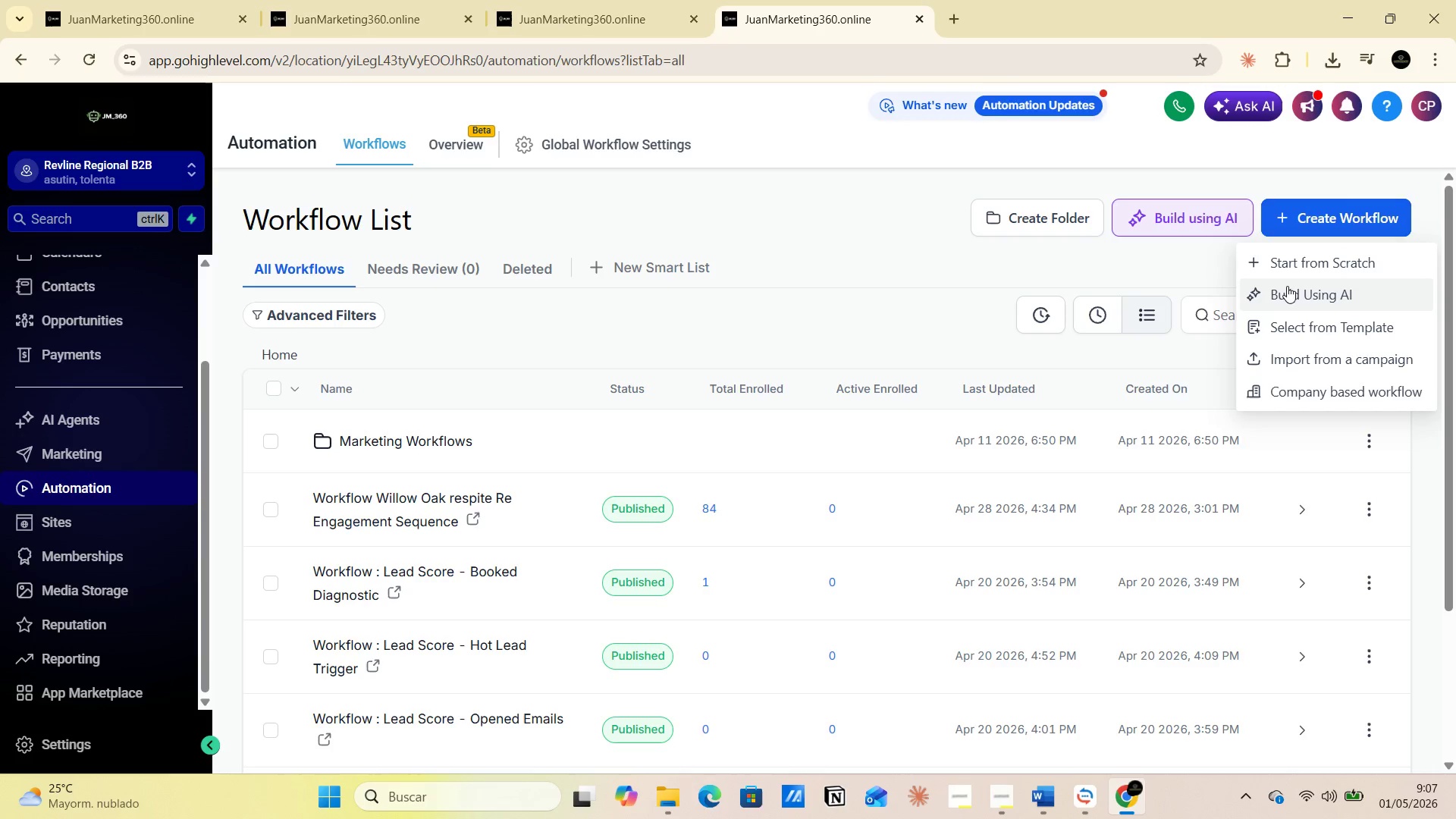 
left_click([1287, 269])
 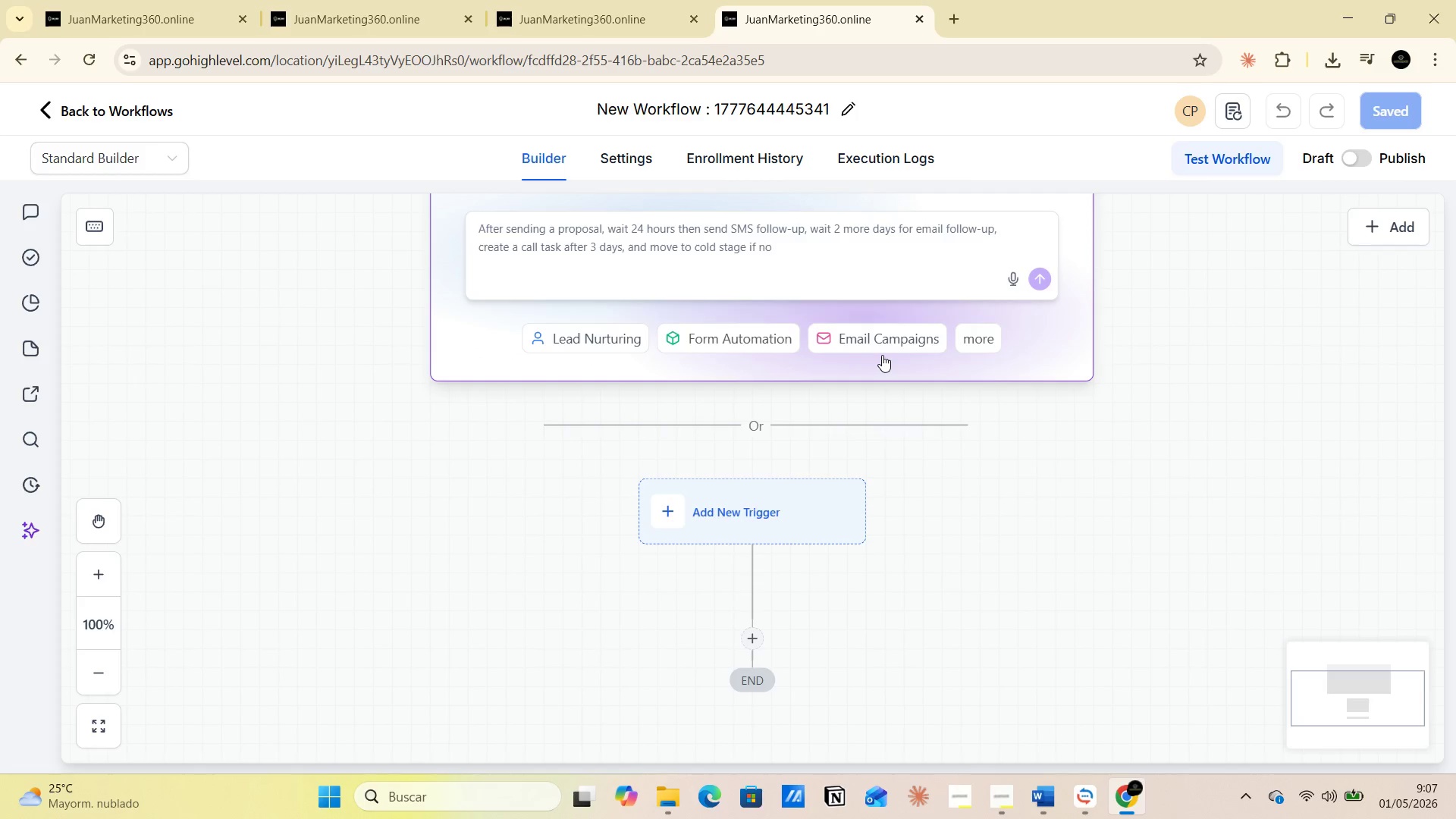 
wait(15.5)
 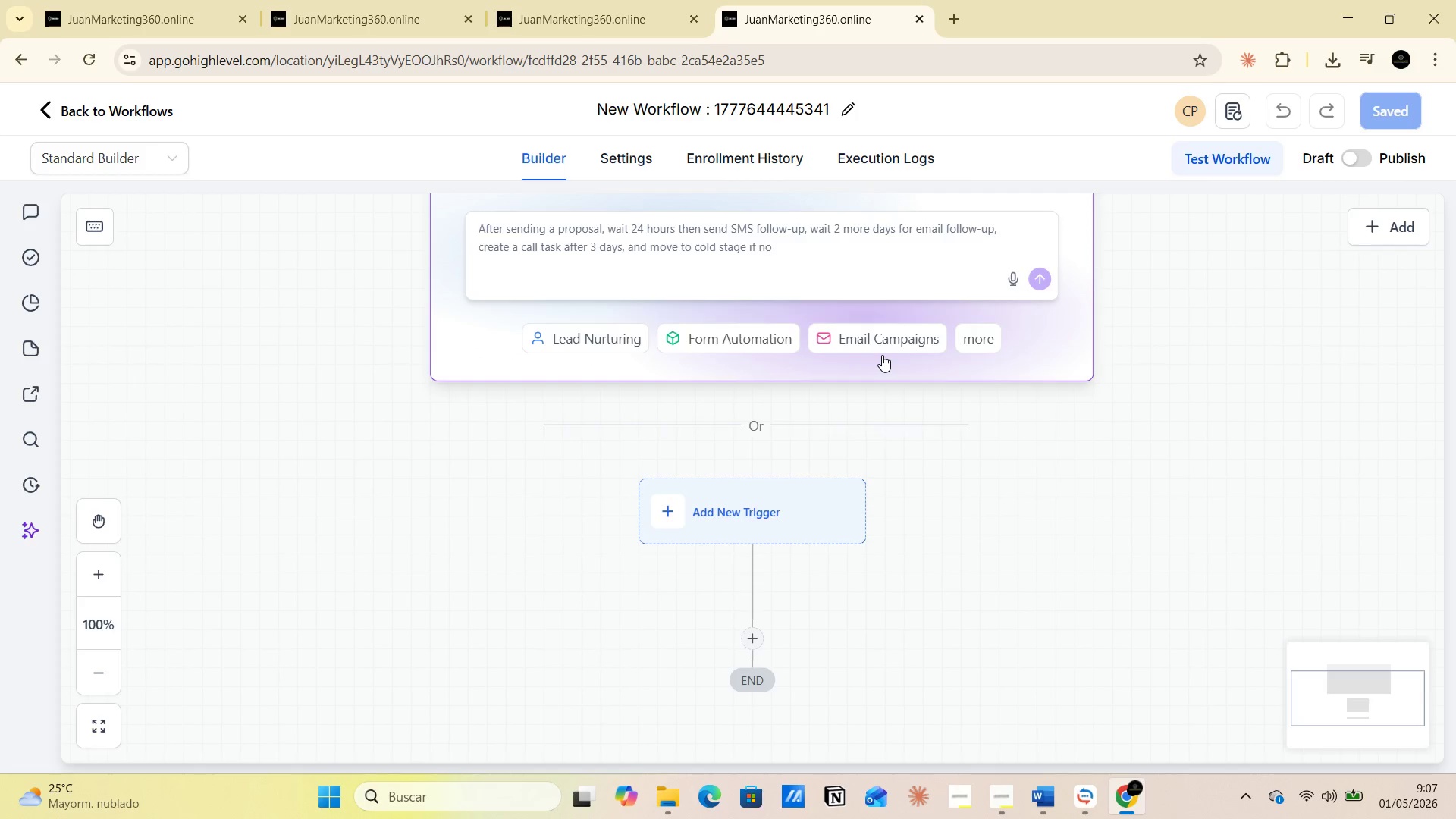 
left_click([784, 102])
 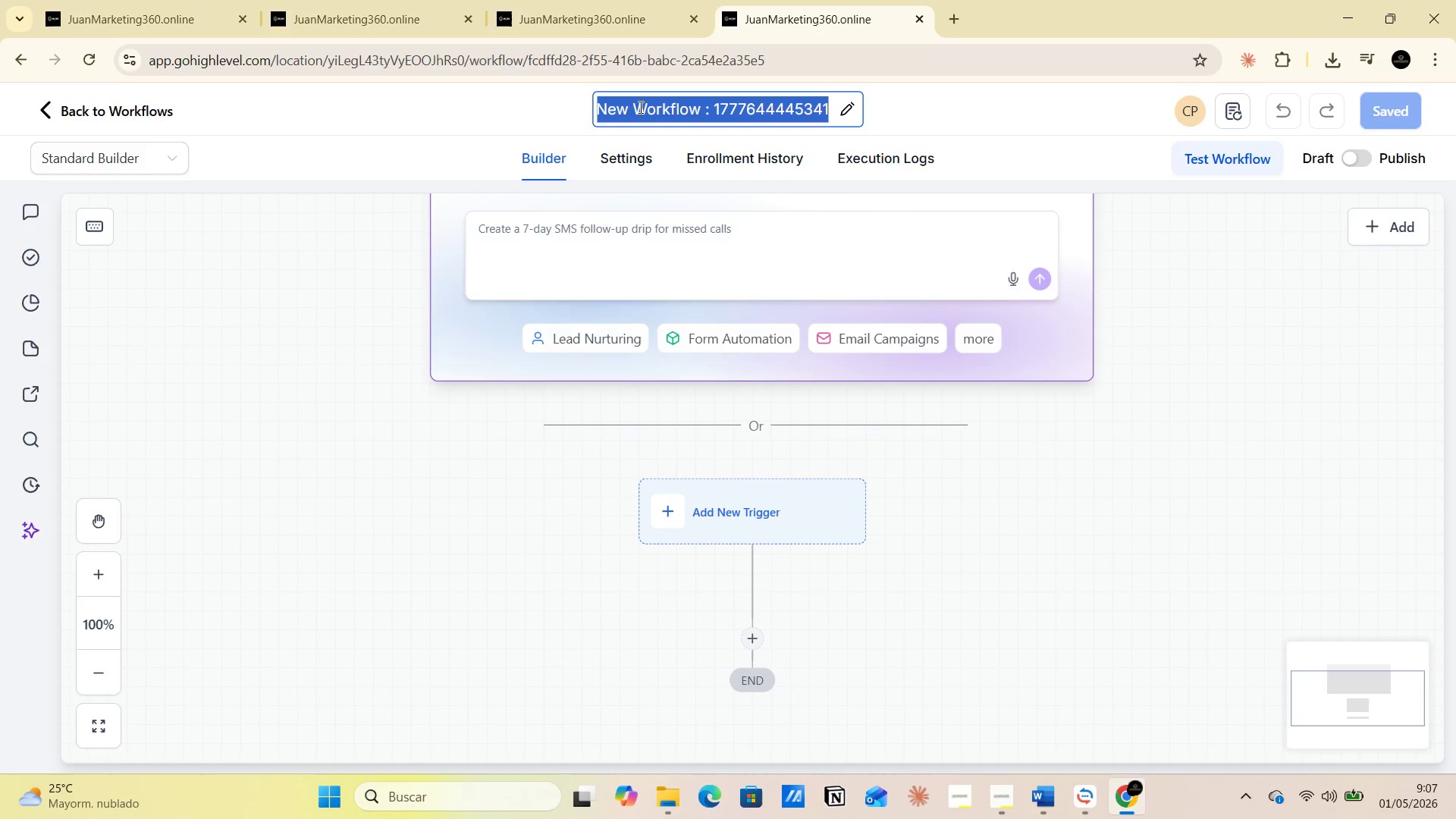 
left_click([626, 106])
 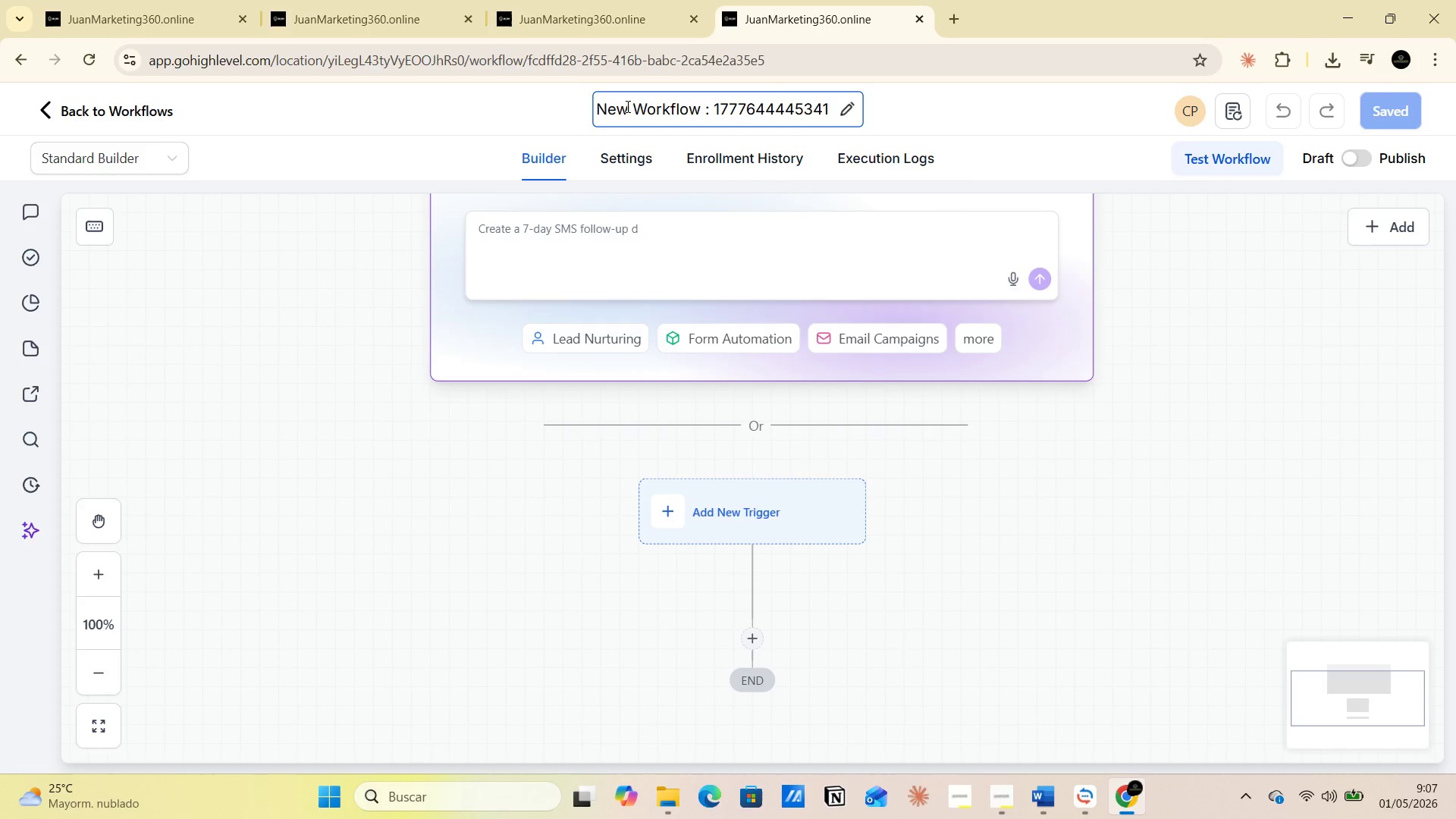 
key(Backspace)
 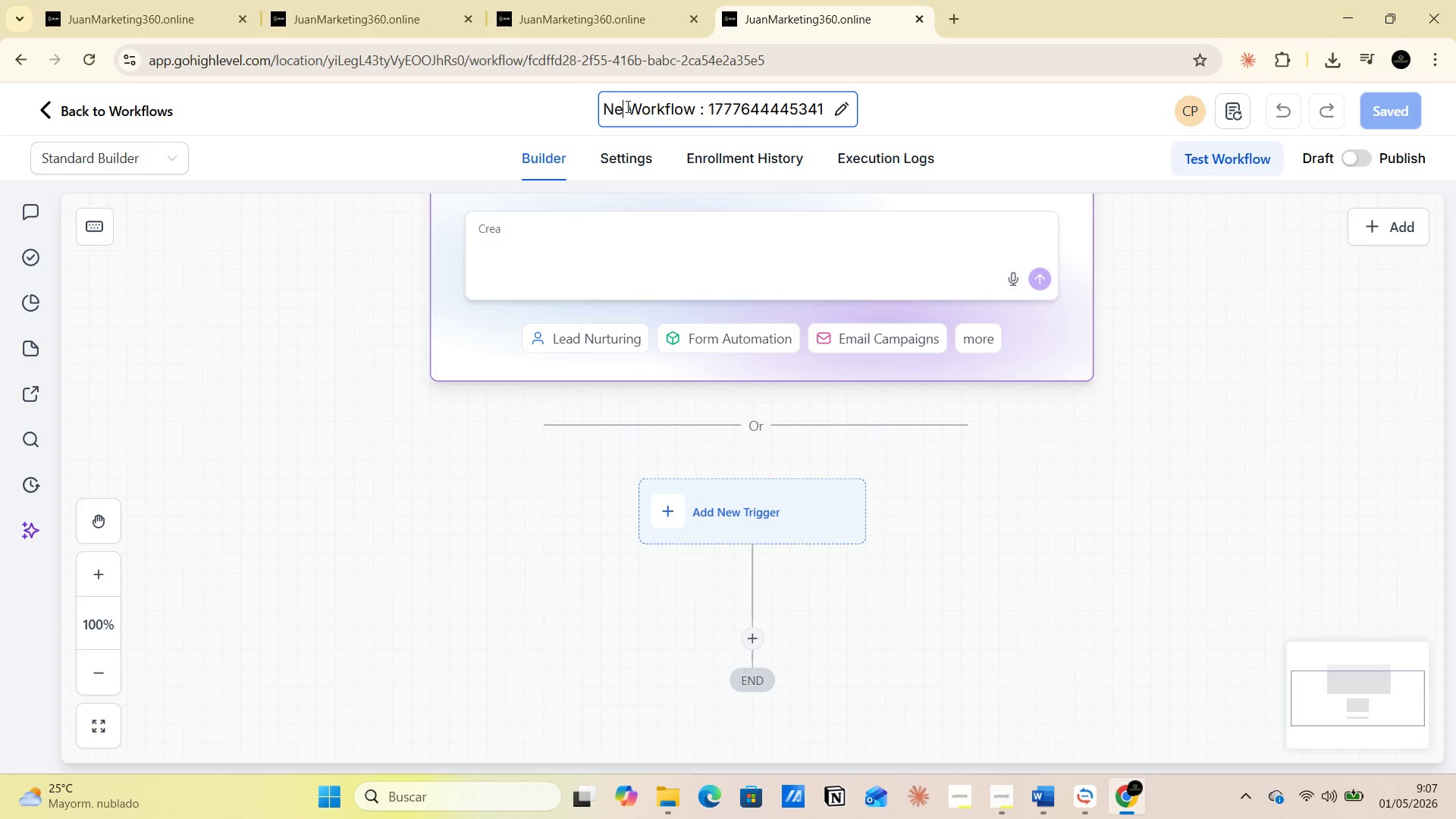 
key(Backspace)
 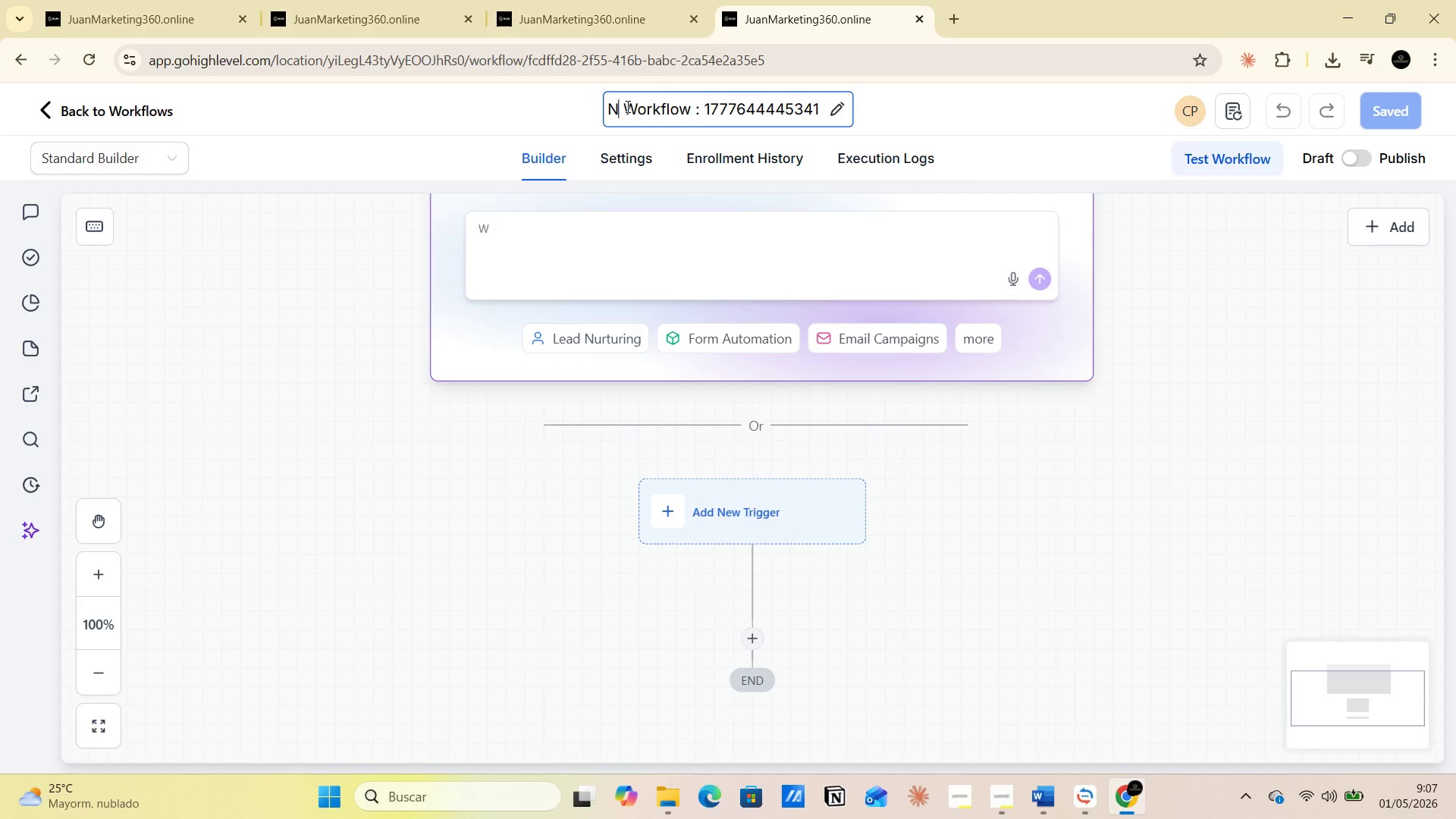 
key(Backspace)
 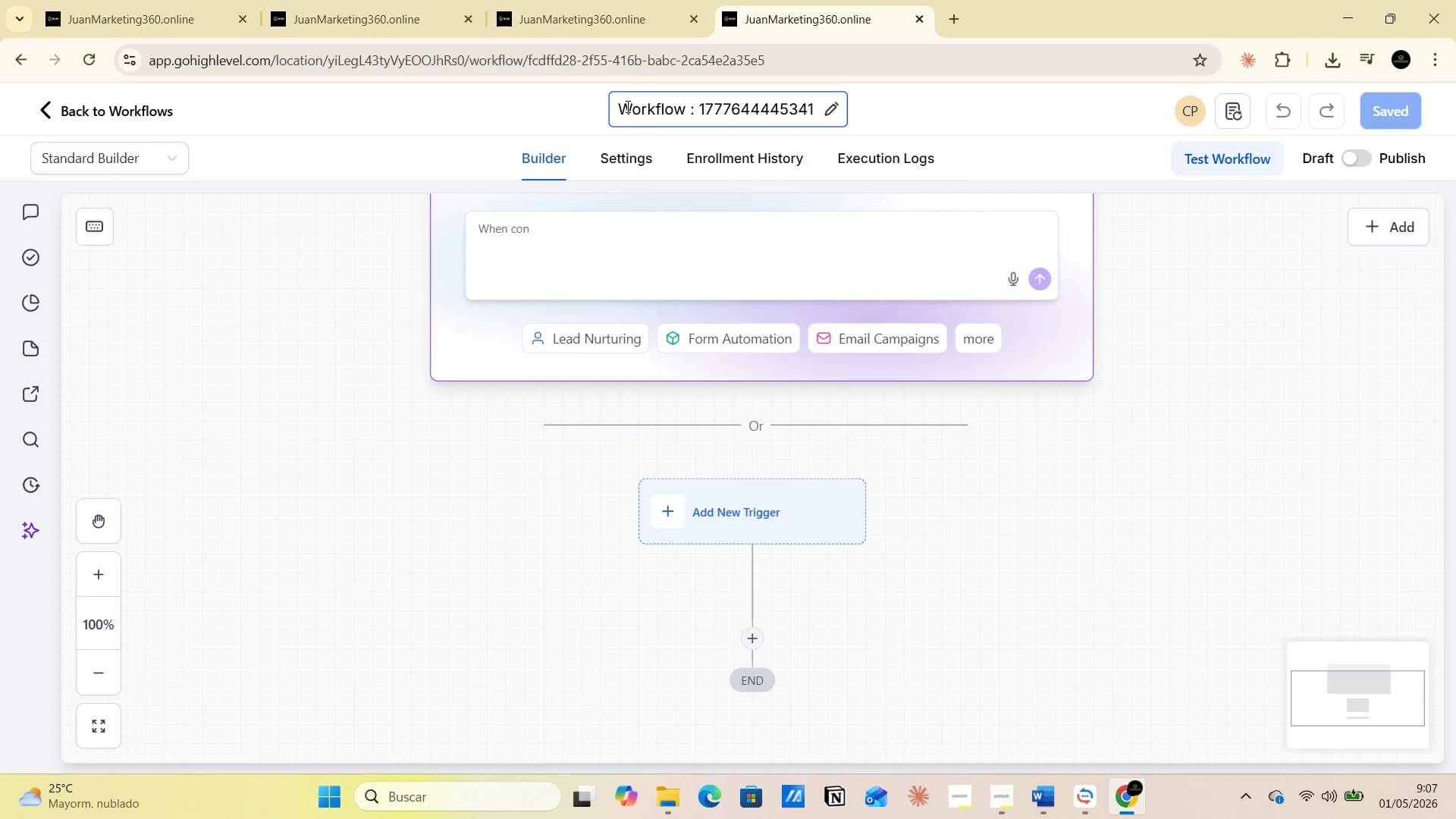 
key(Backspace)
 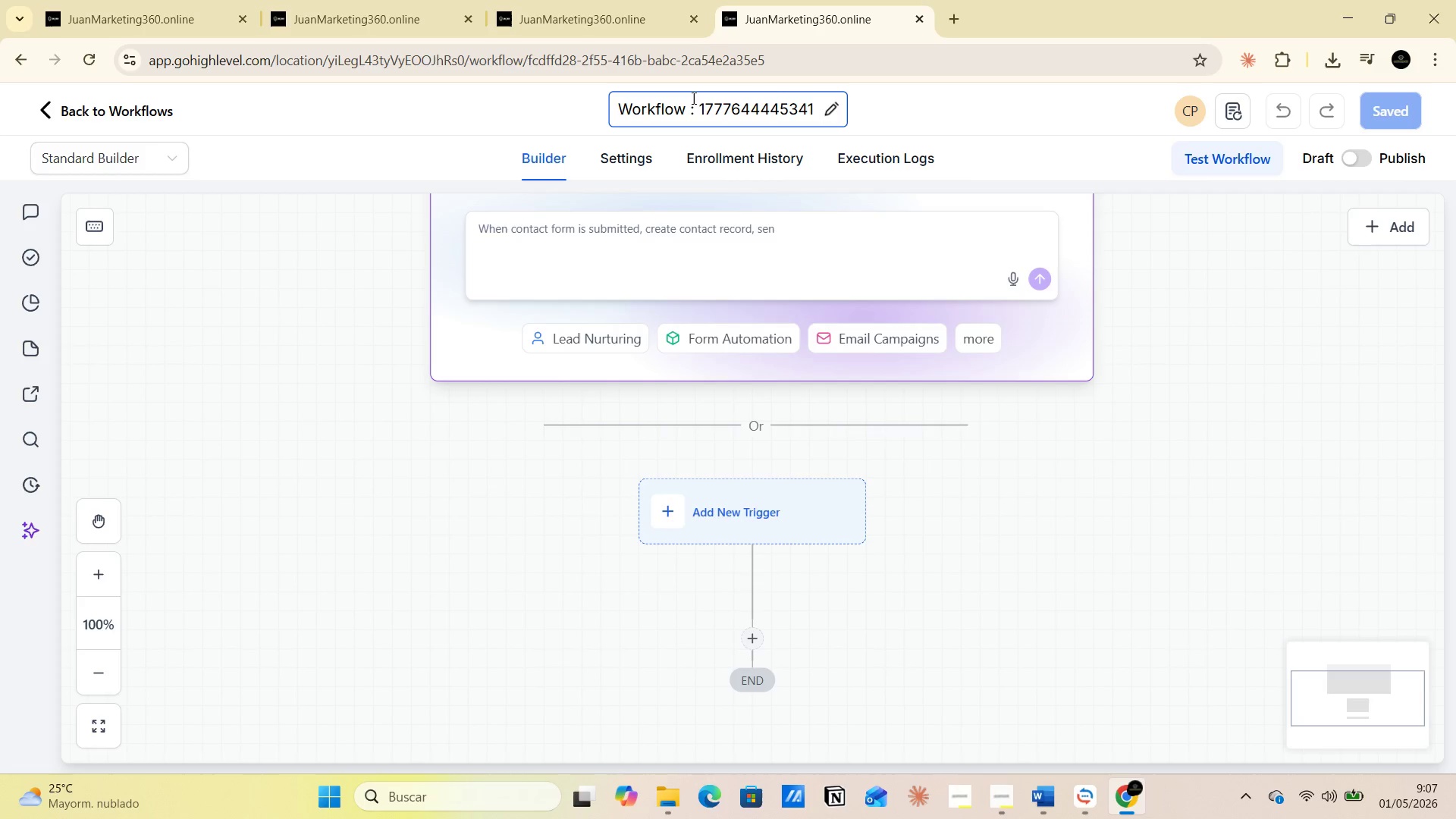 
left_click([682, 99])
 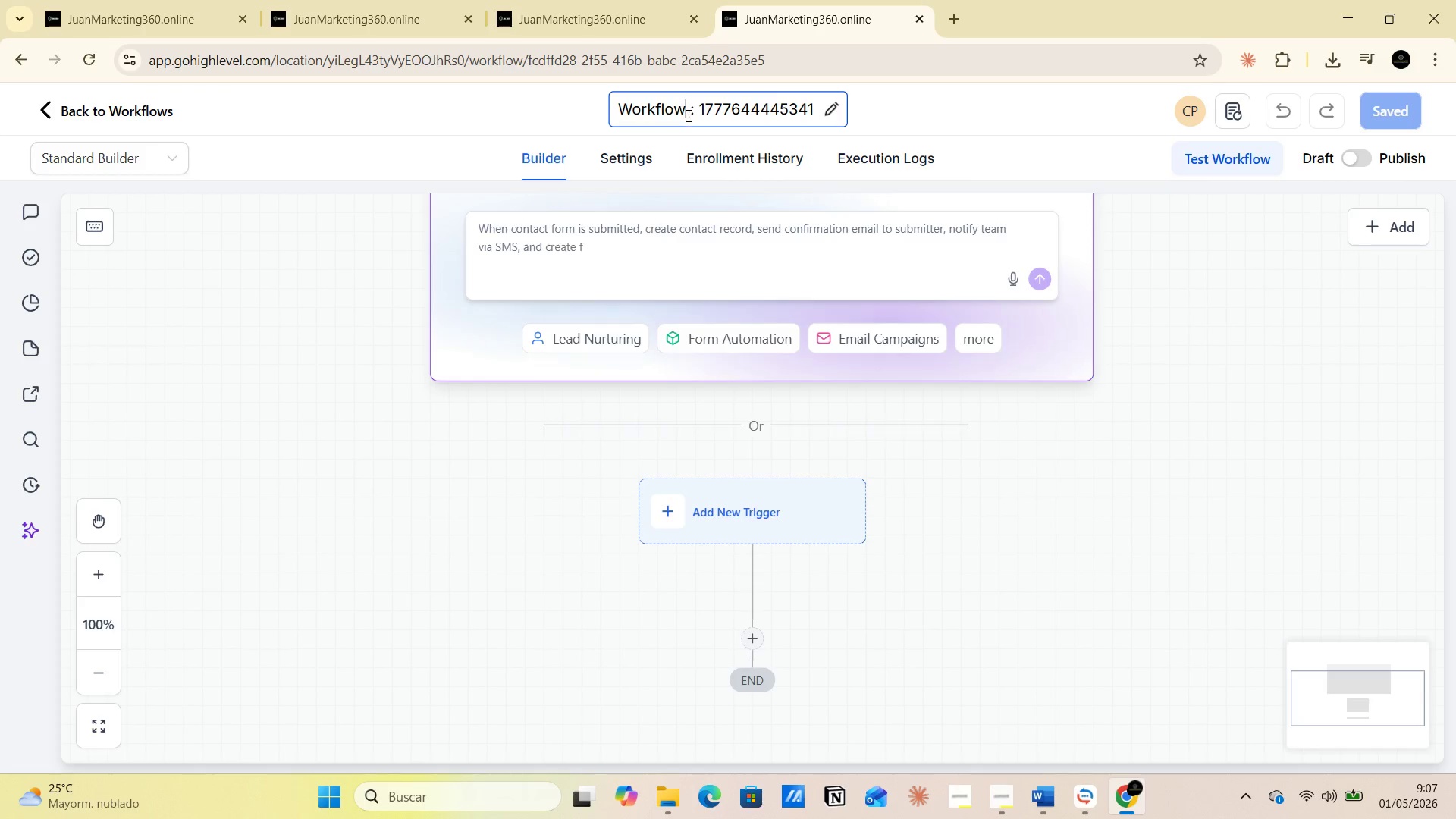 
left_click_drag(start_coordinate=[692, 115], to_coordinate=[813, 115])
 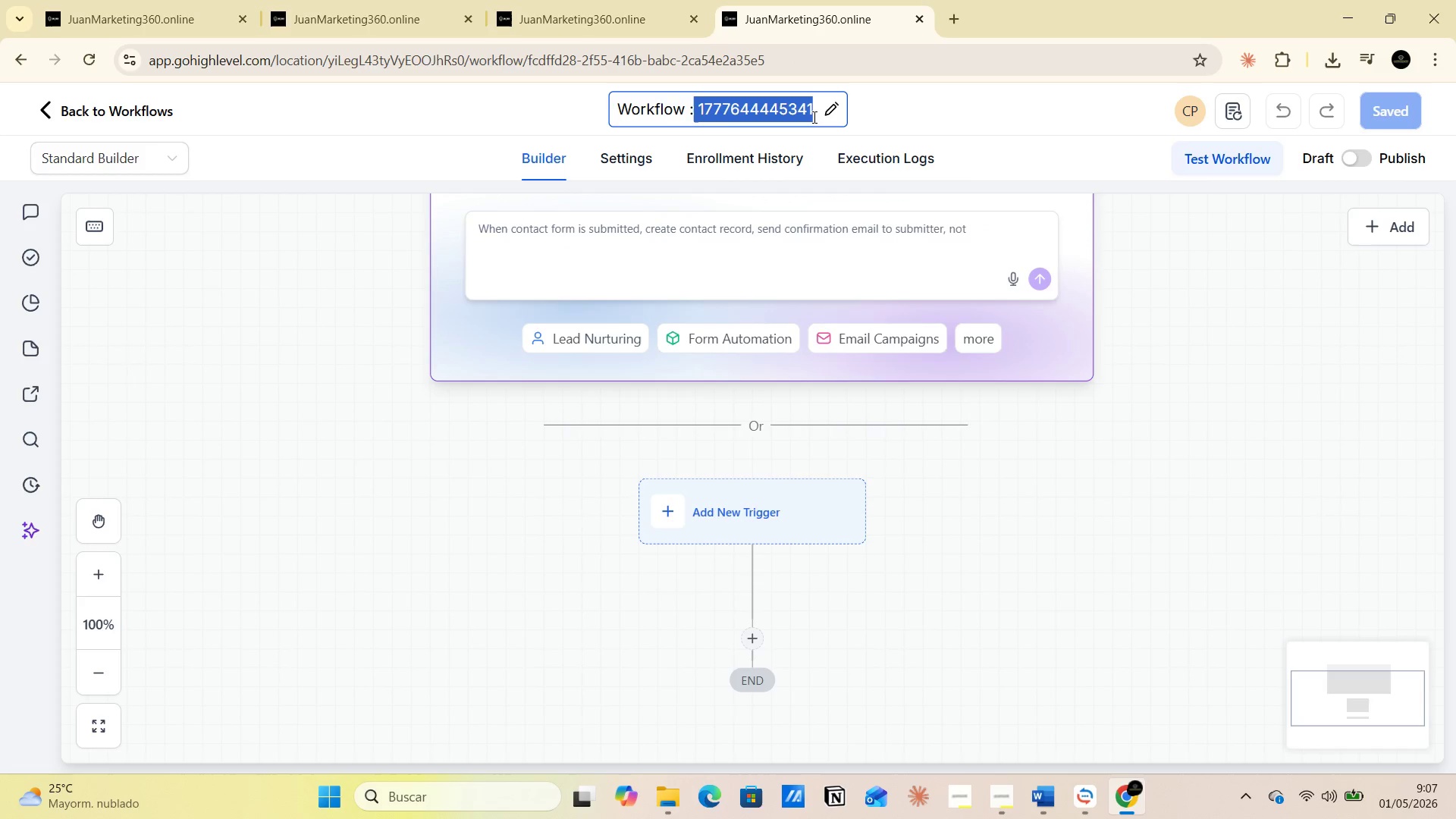 
key(Backspace)
 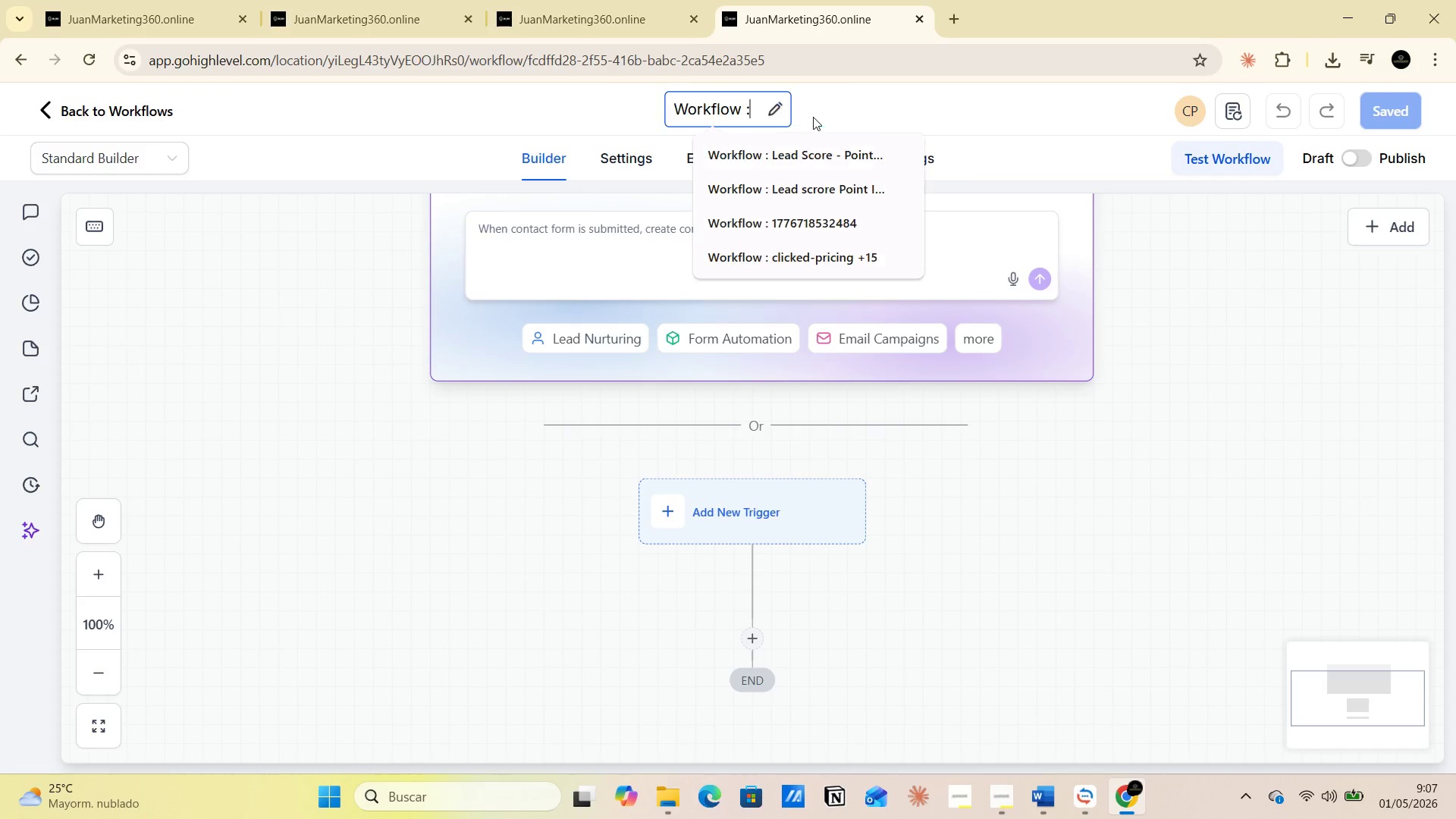 
key(Backspace)
 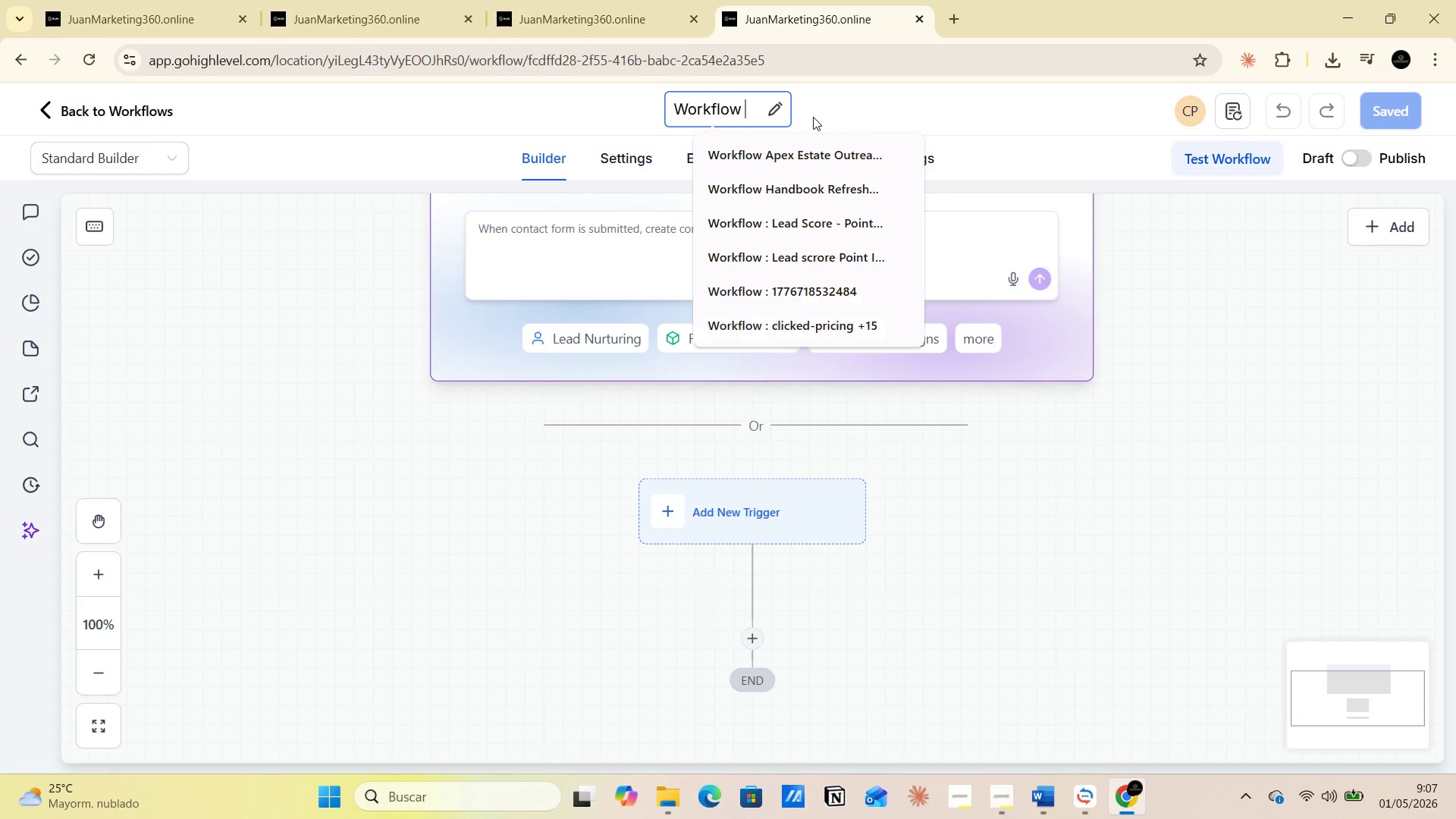 
key(Backspace)
 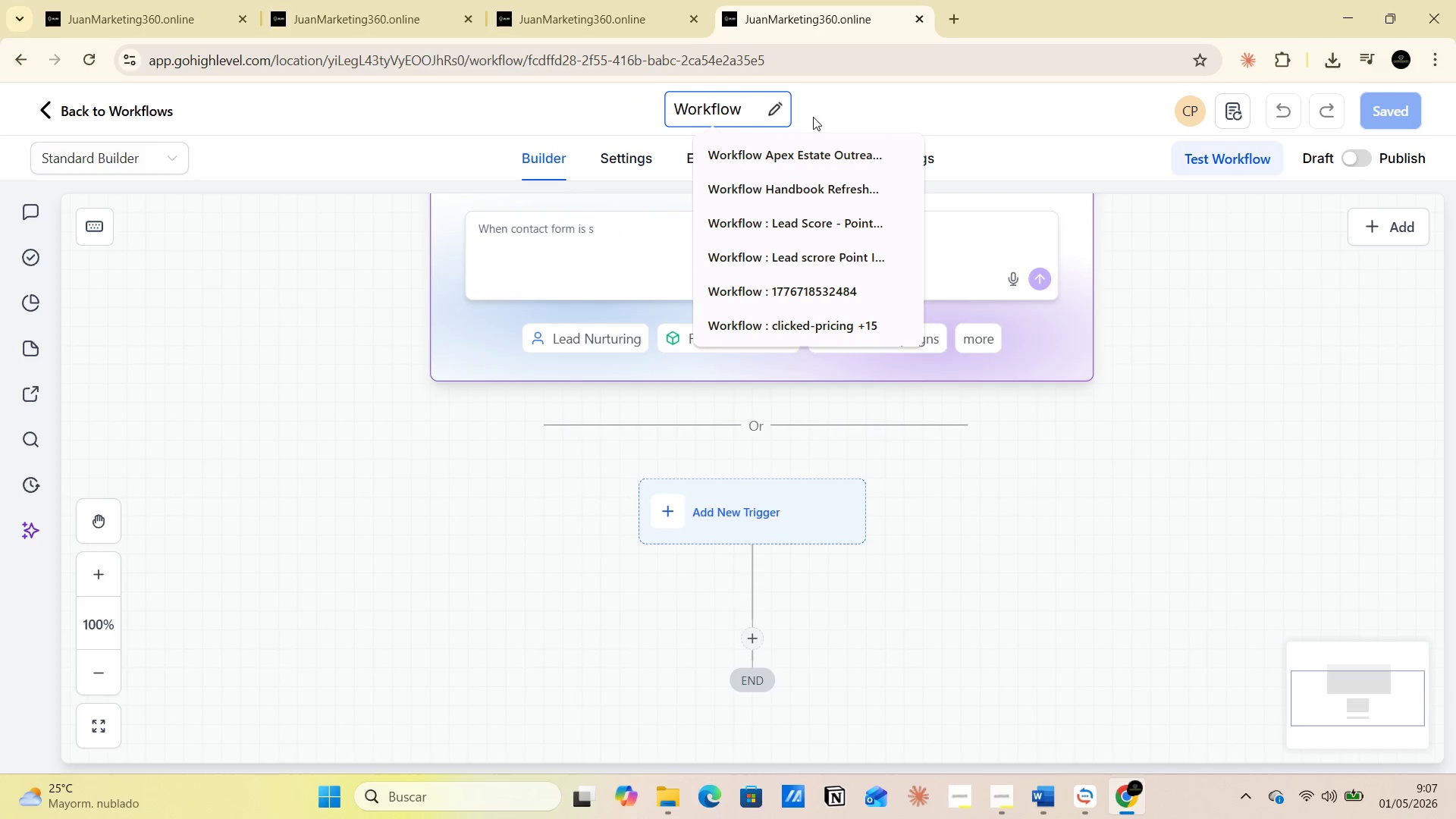 
key(Space)
 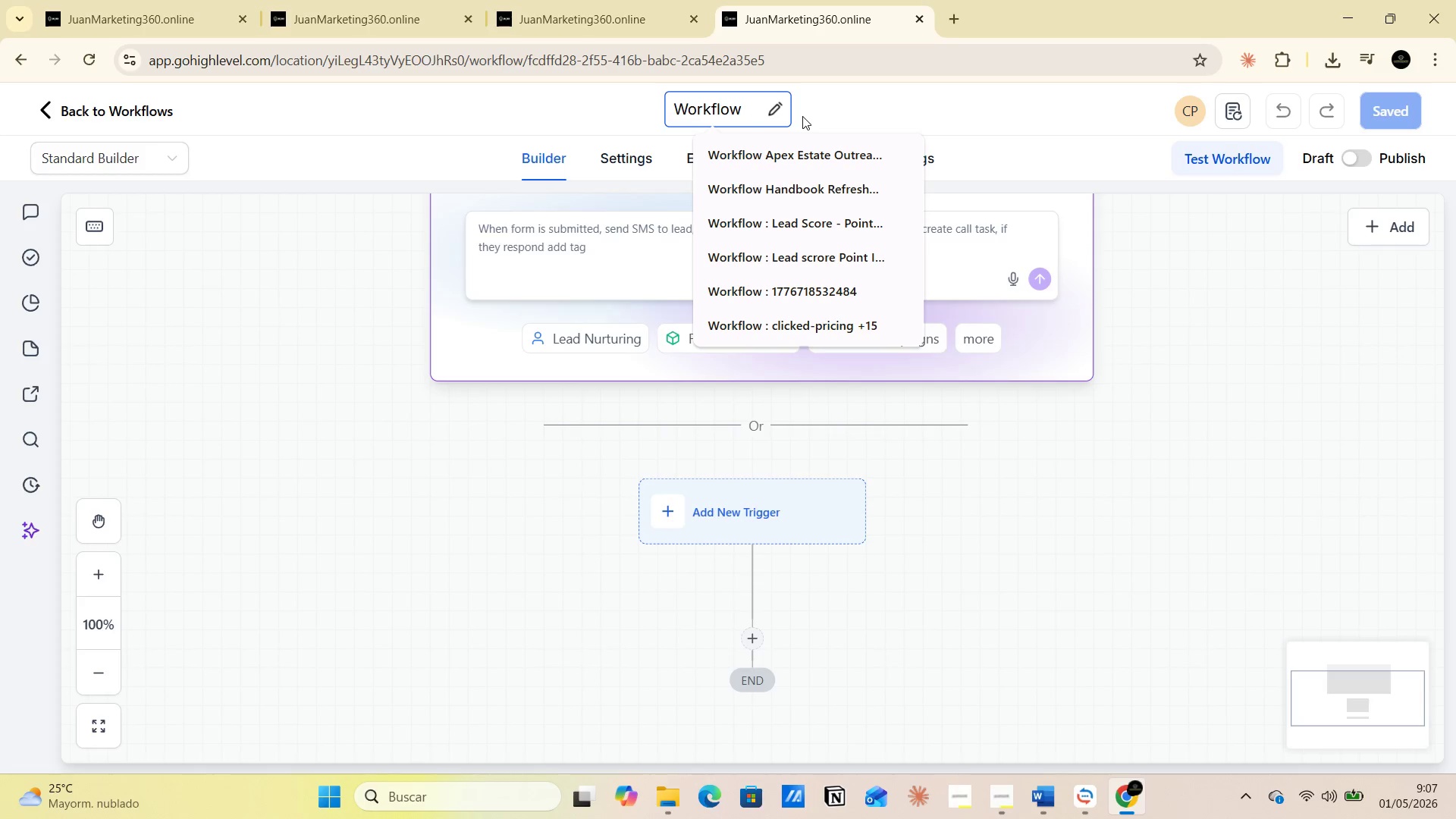 
wait(5.5)
 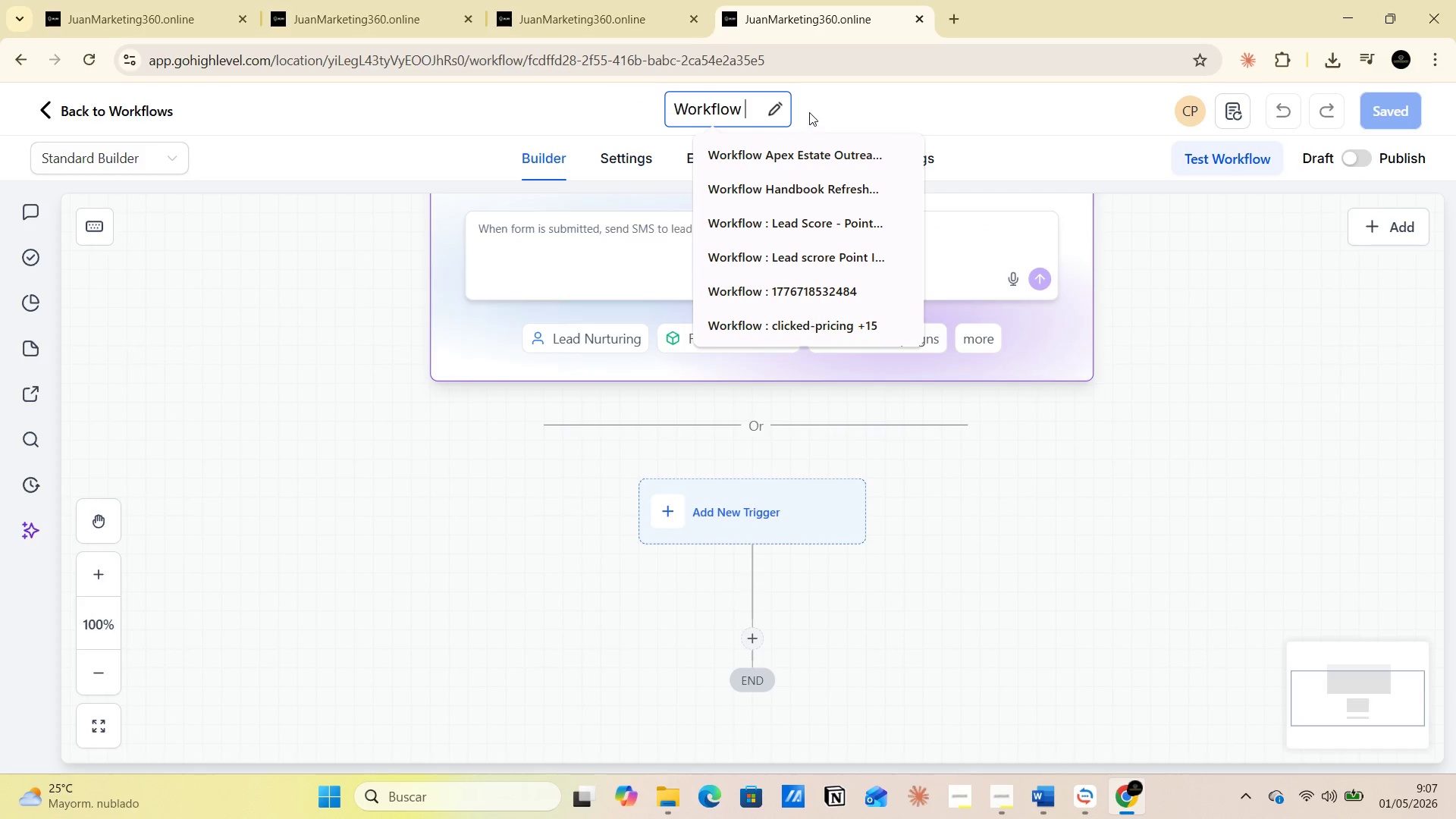 
type(Revline Replid)
key(Backspace)
key(Backspace)
type(y )
 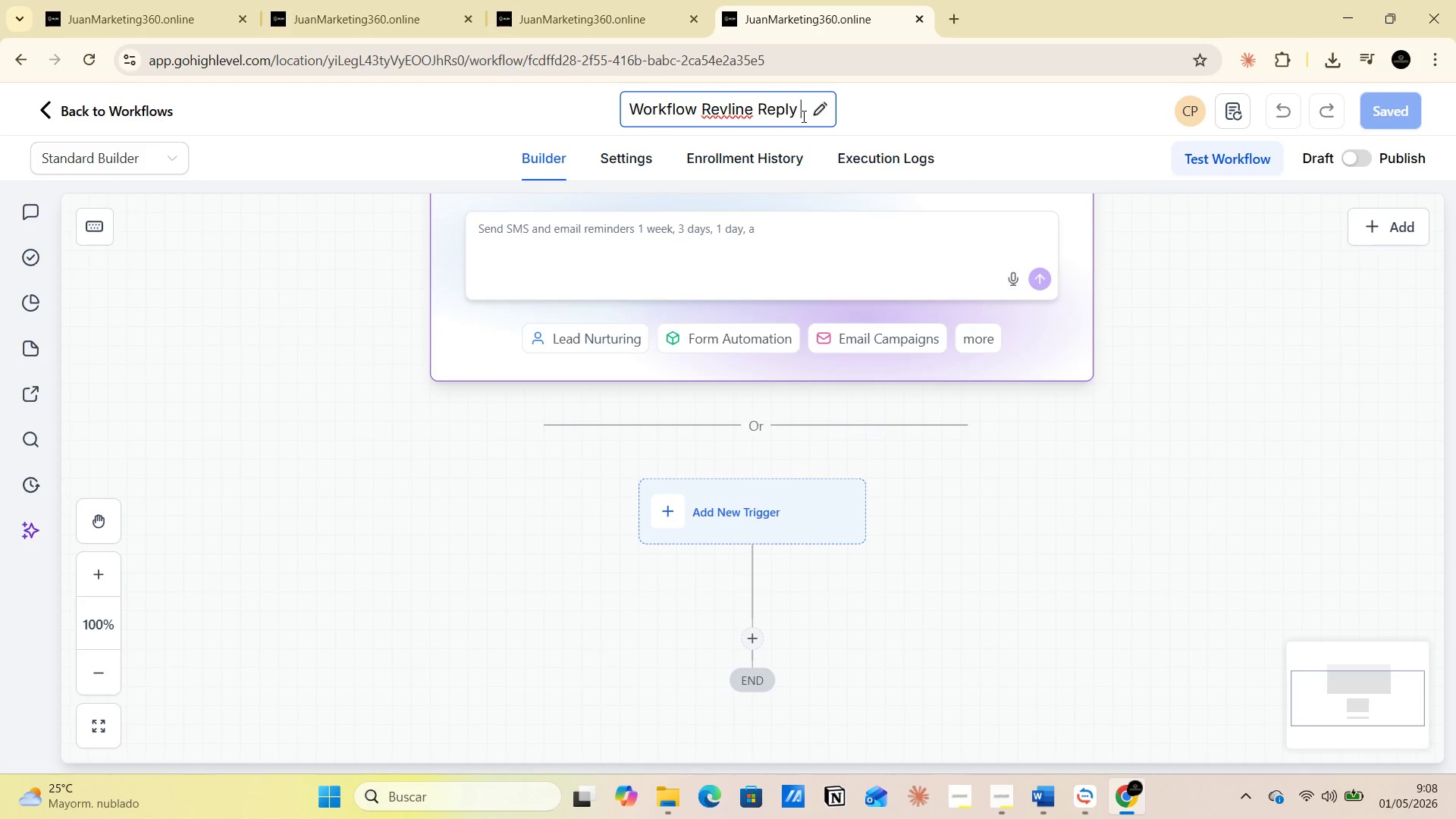 
type(Notifi)
 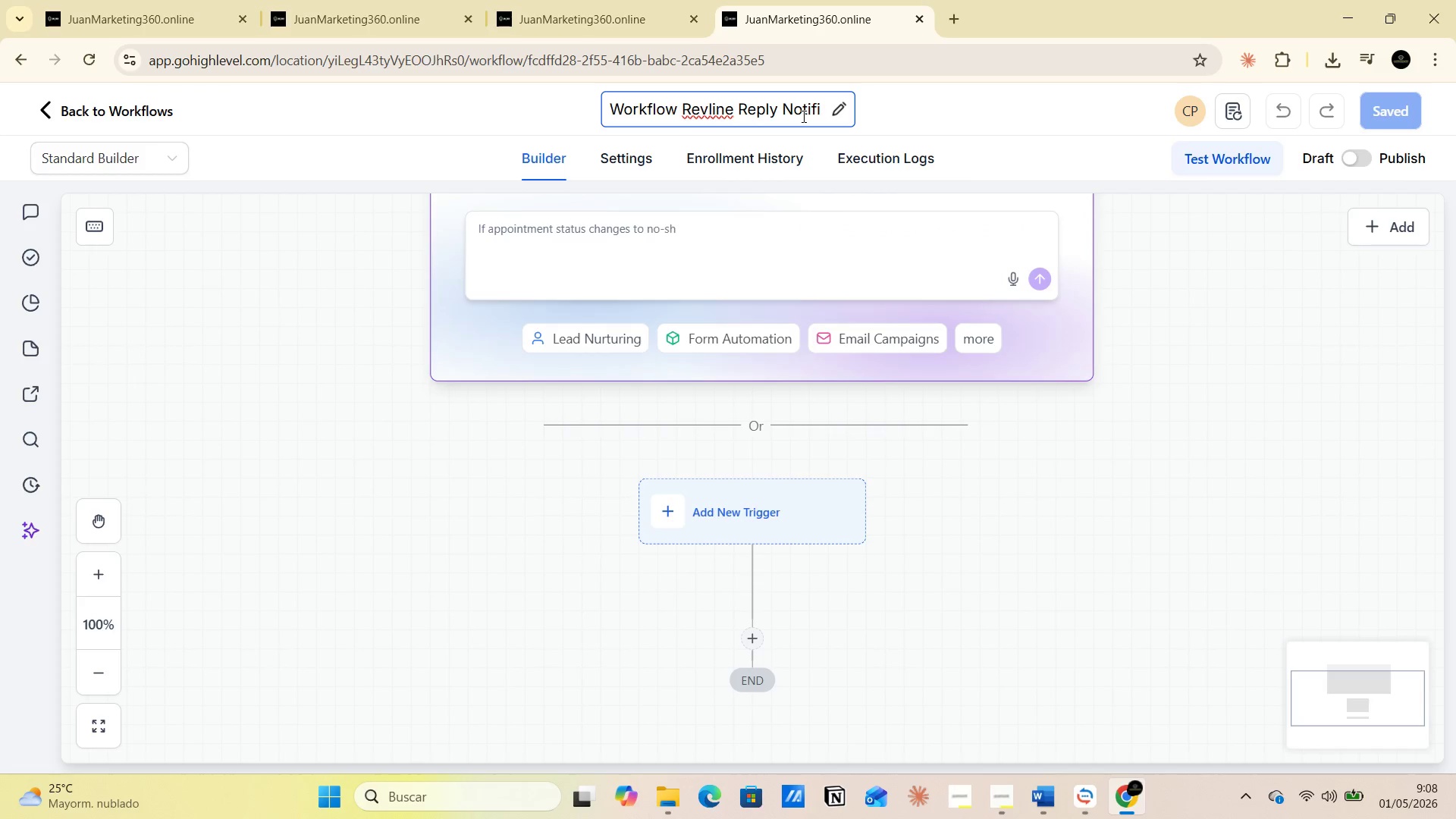 
wait(5.33)
 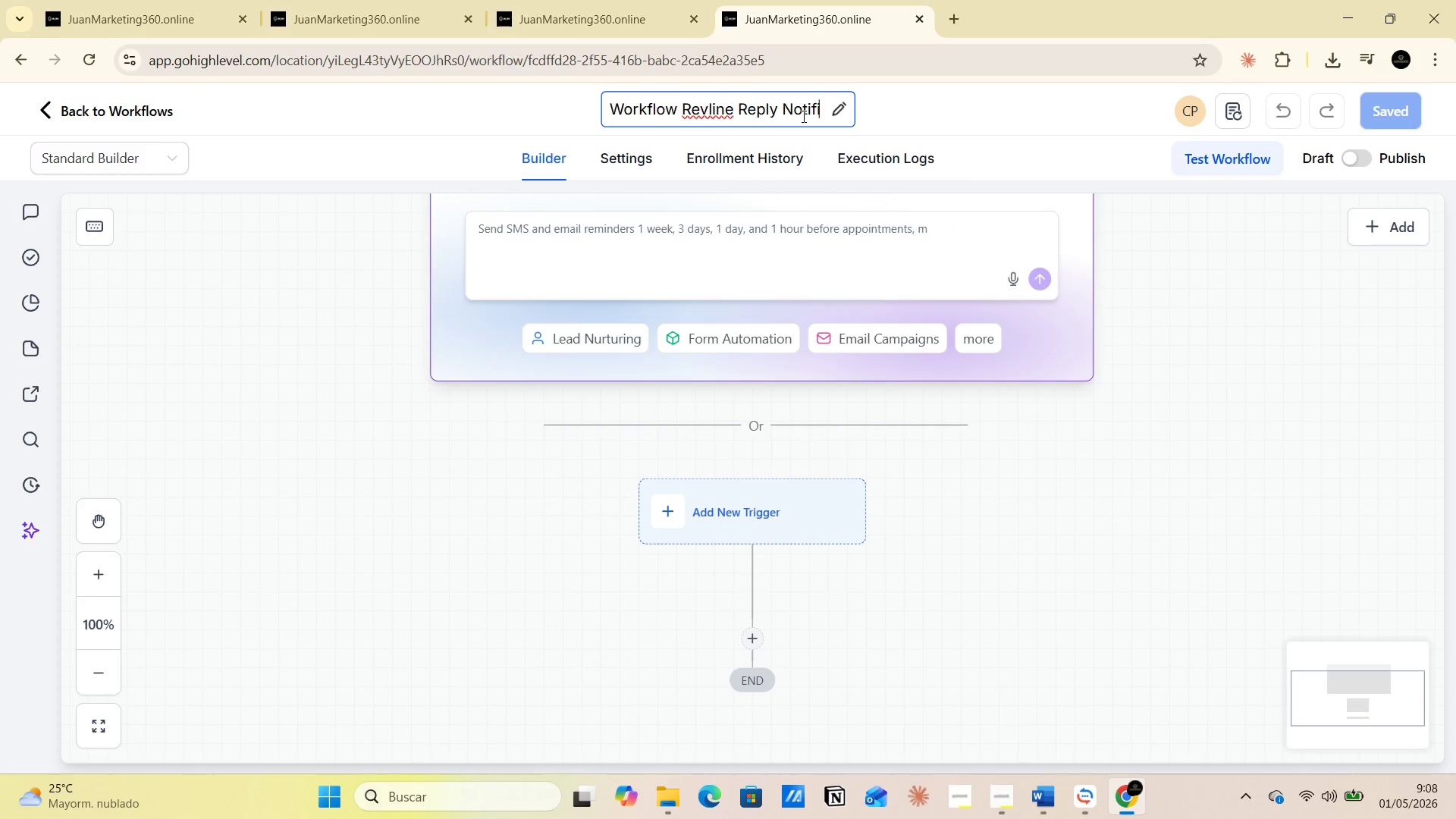 
type(cation )
 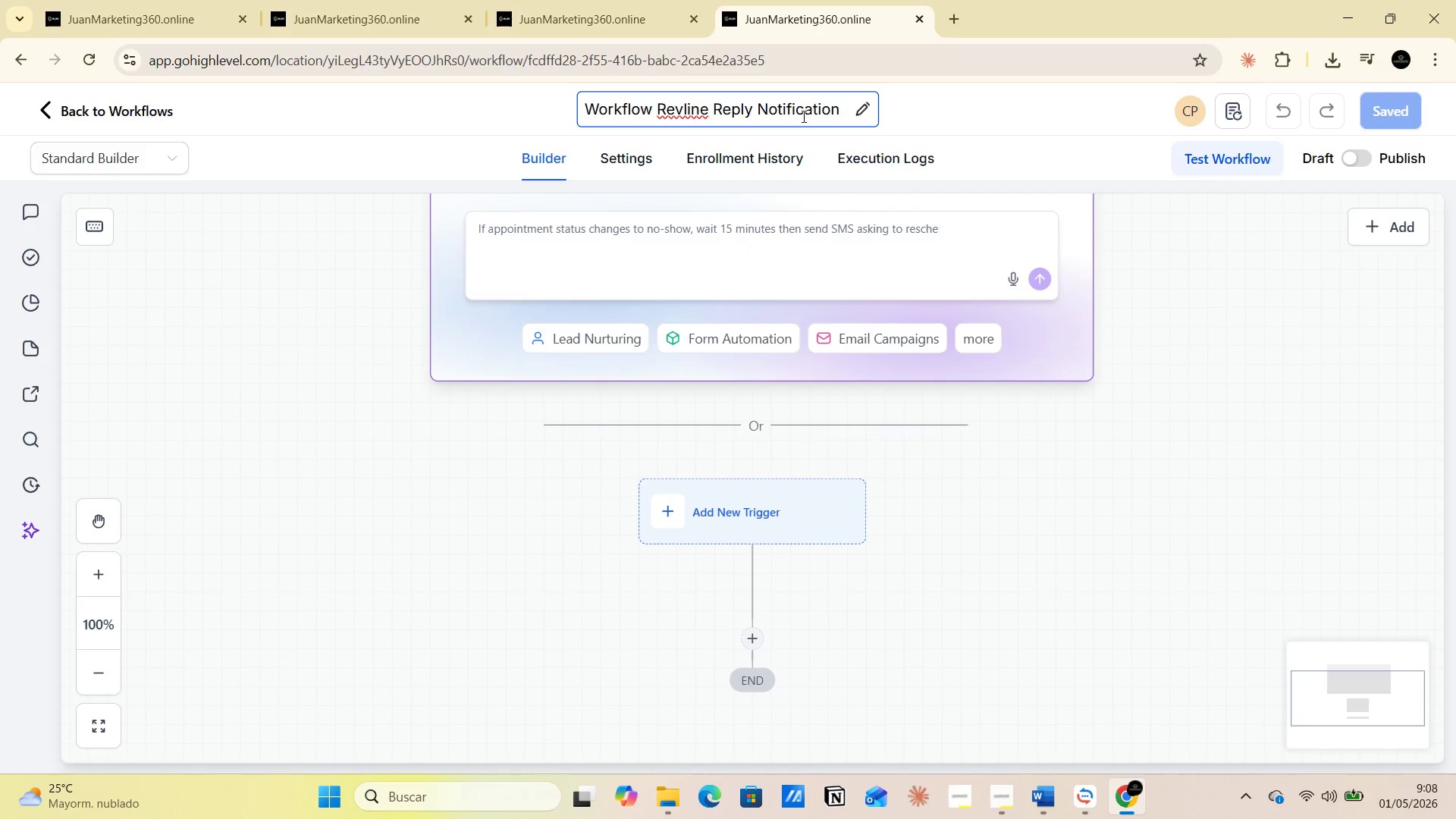 
wait(5.05)
 